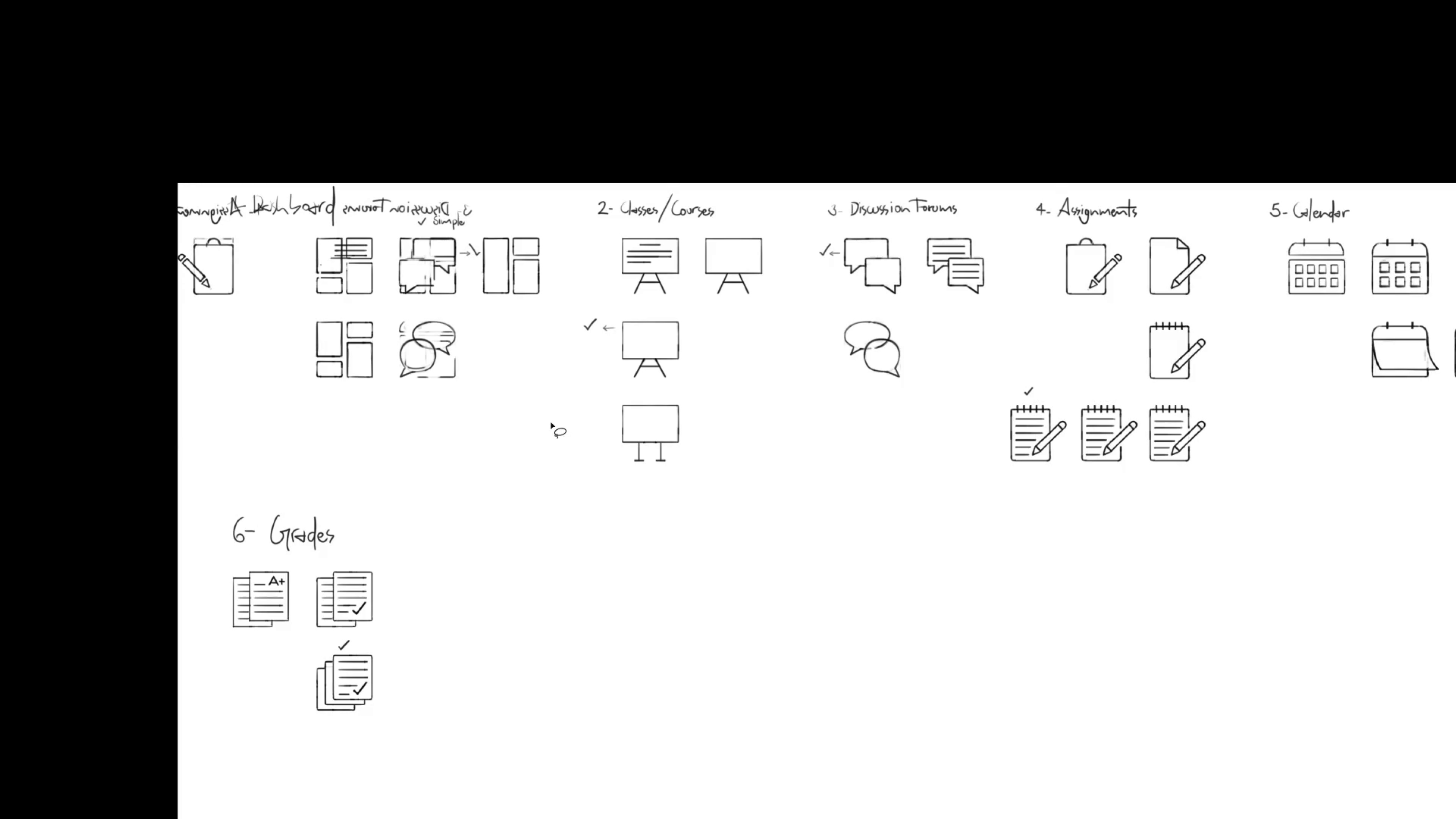 
key(Control+ControlLeft)
 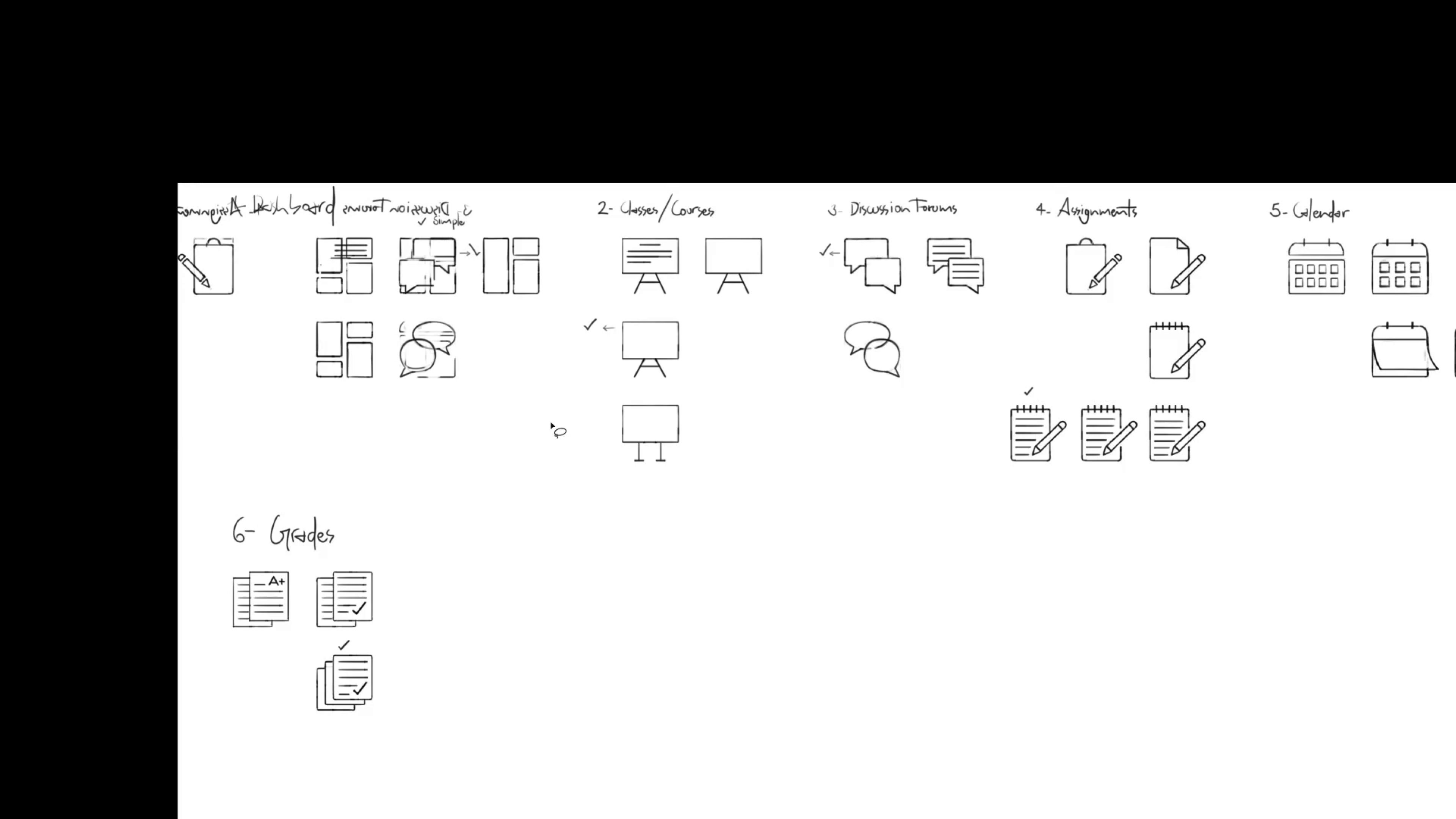 
key(Control+ControlLeft)
 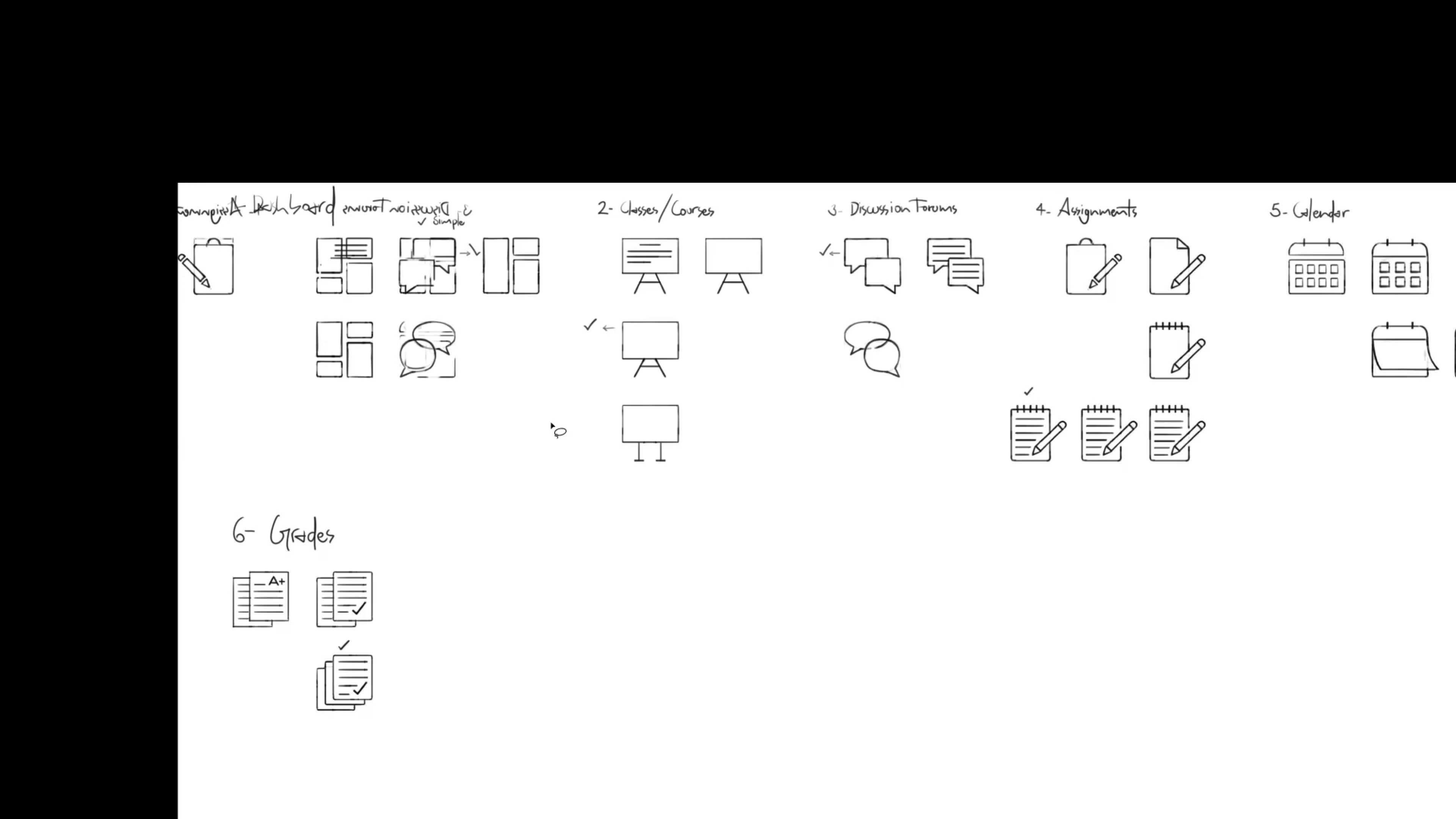 
key(Control+ControlLeft)
 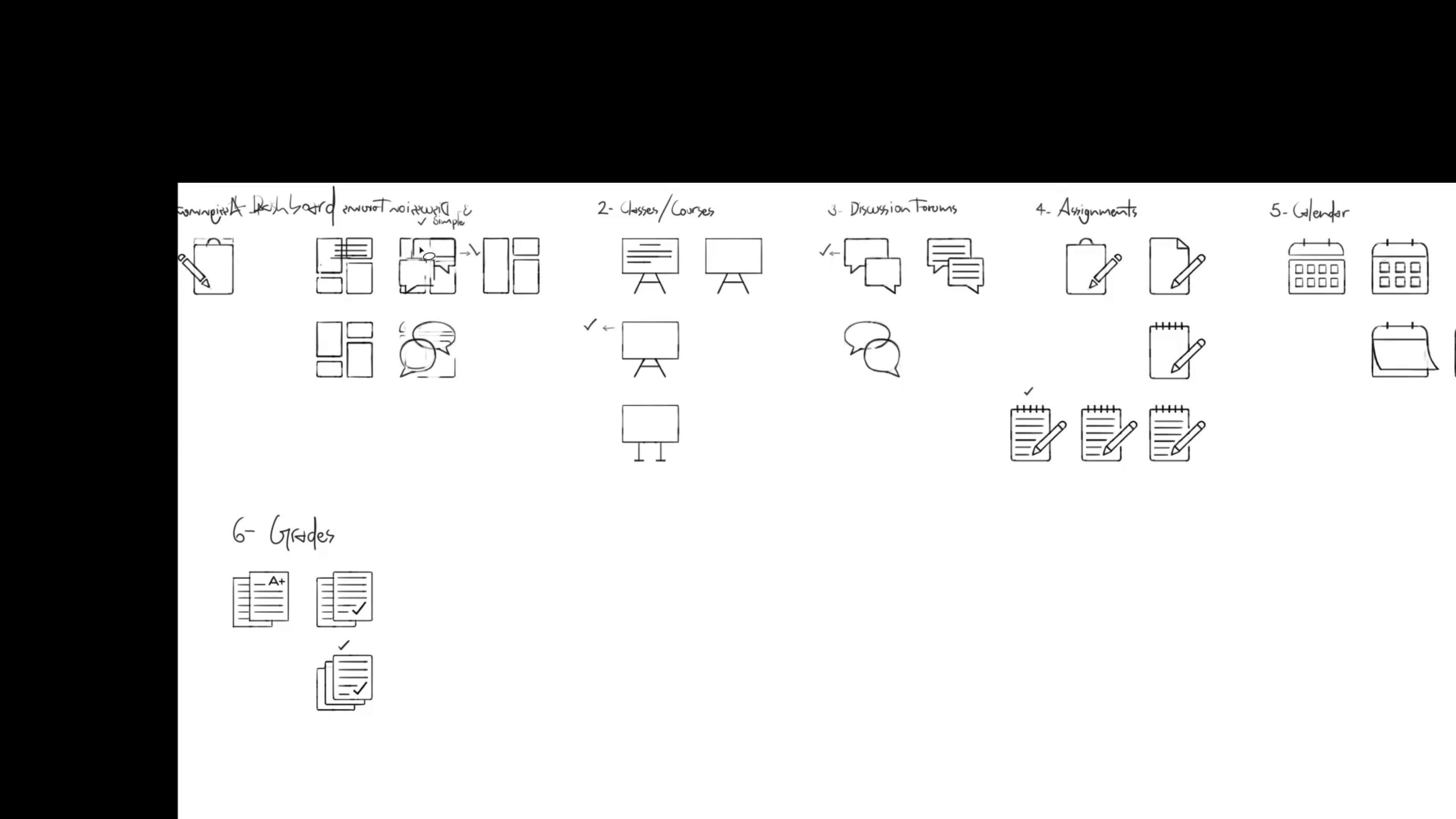 
hold_key(key=ControlLeft, duration=4.38)
 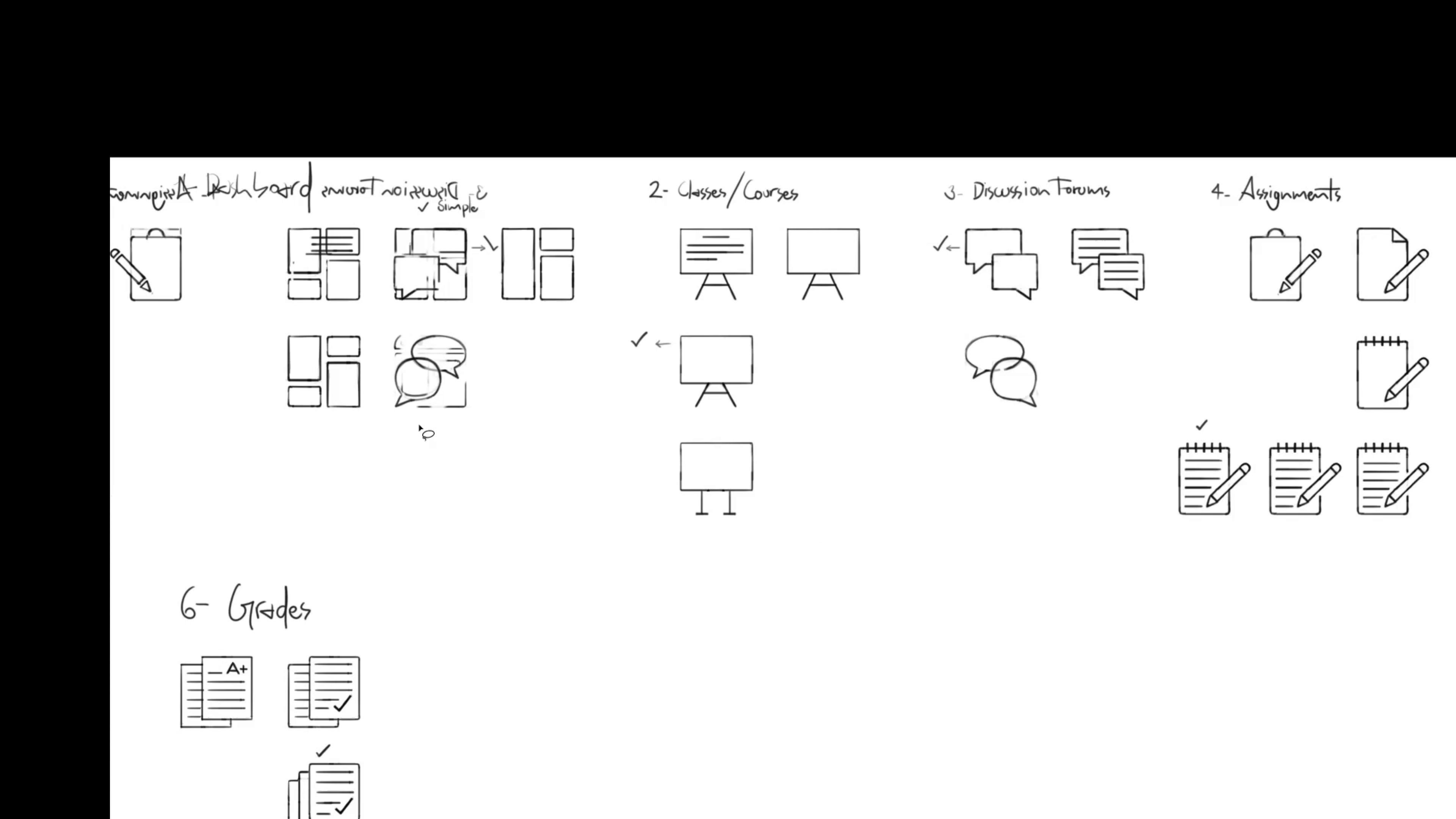 
hold_key(key=Space, duration=1.5)
 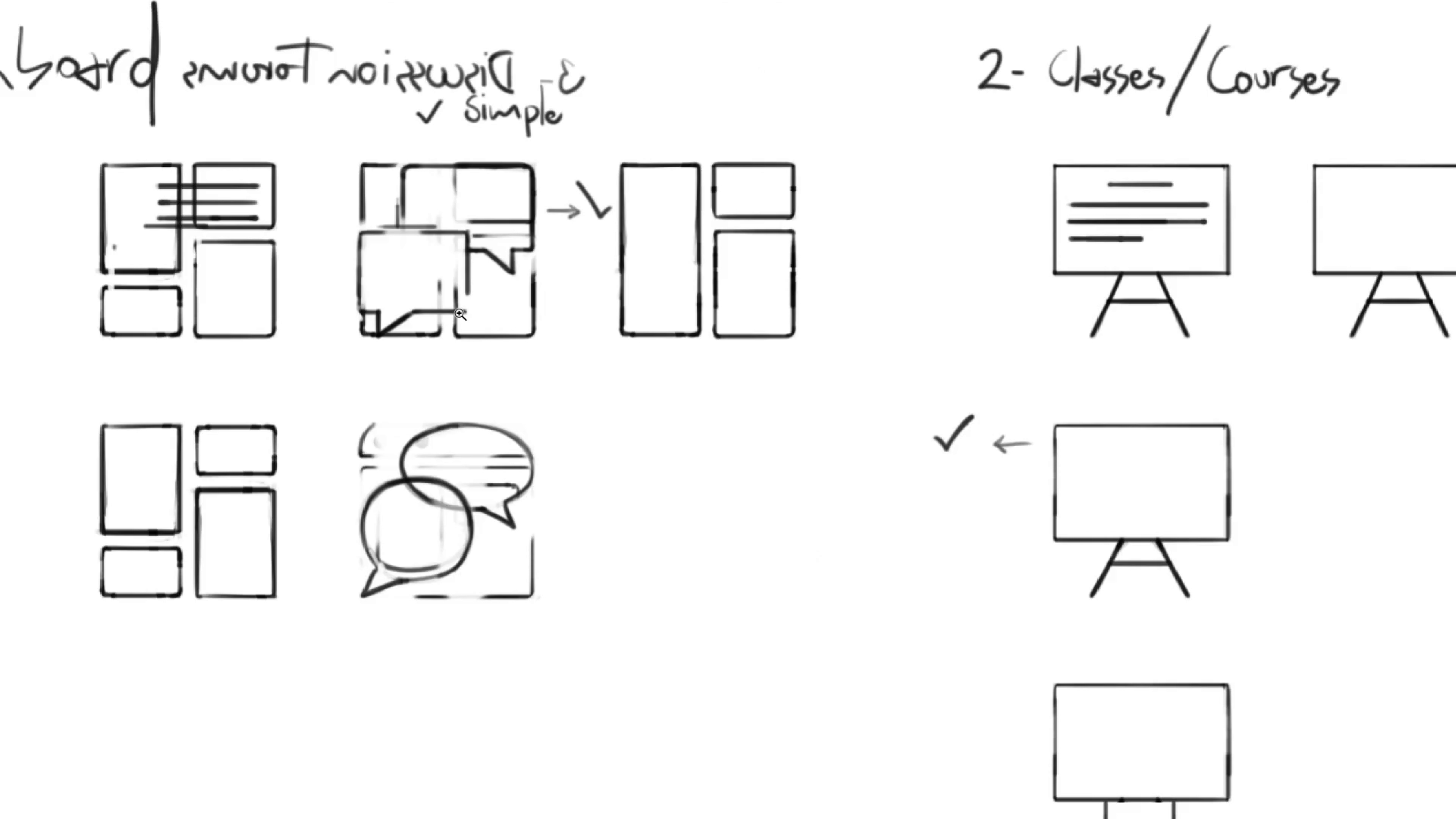 
left_click_drag(start_coordinate=[418, 273], to_coordinate=[435, 326])
 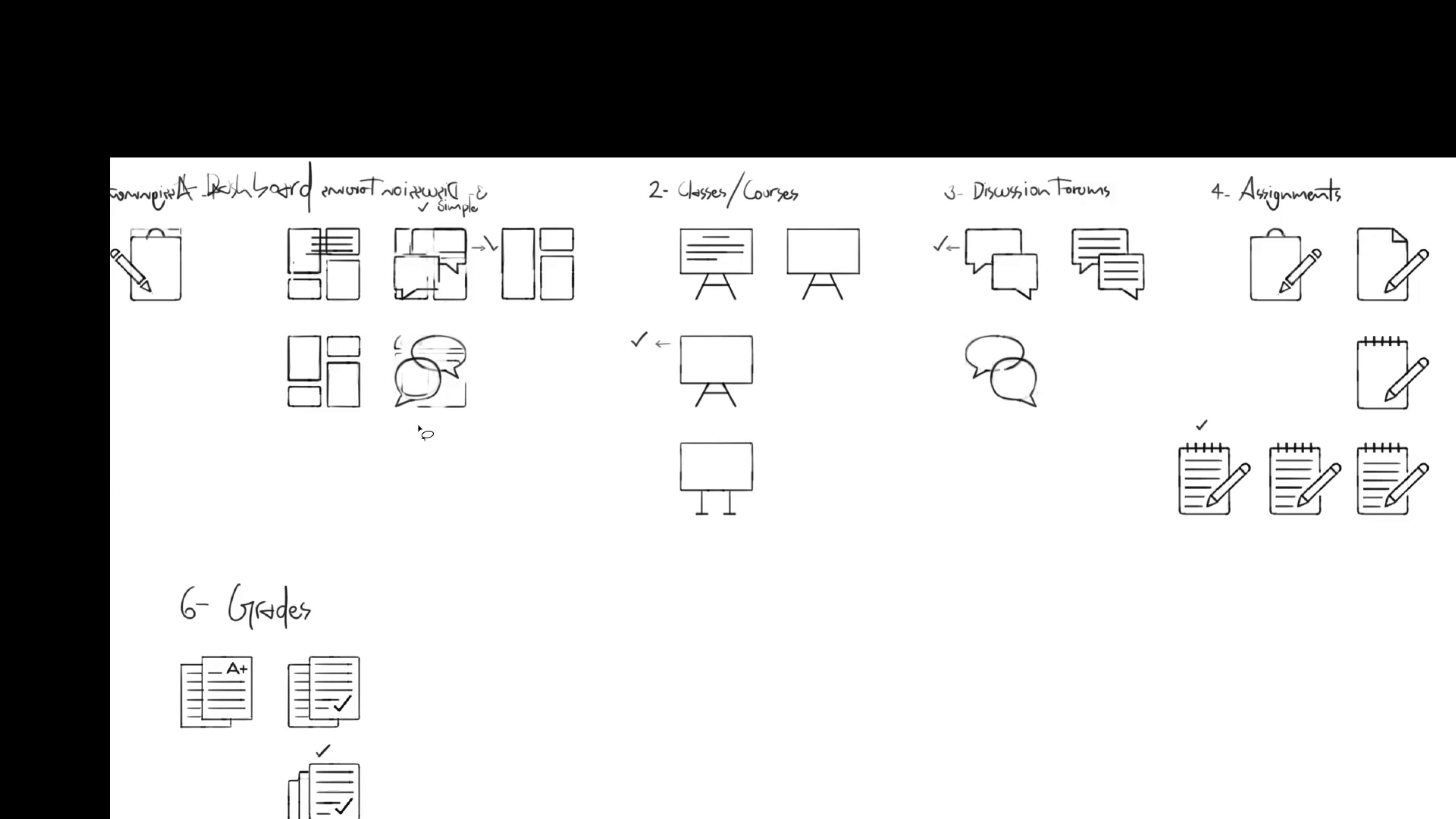 
hold_key(key=Space, duration=1.52)
 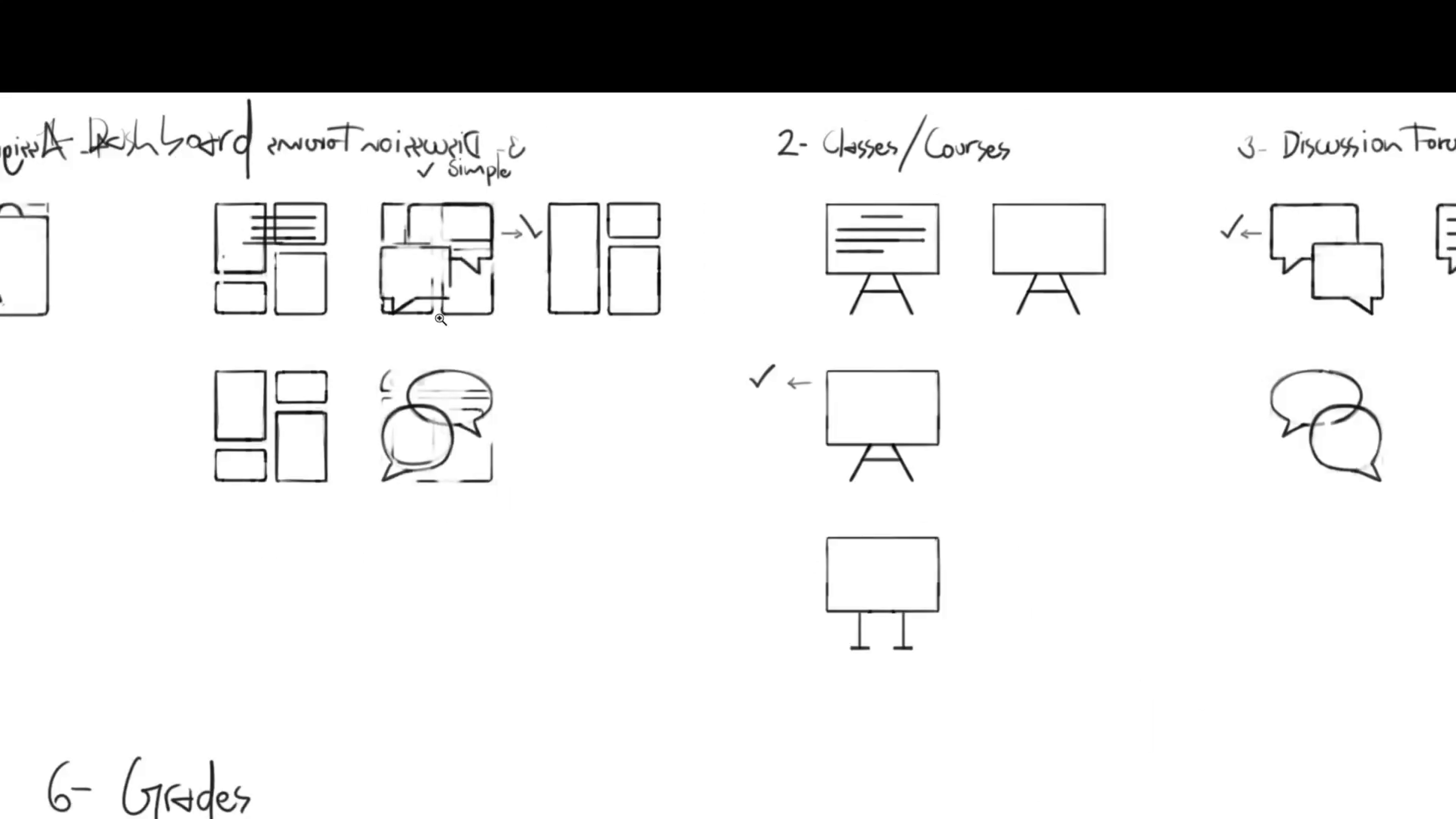 
hold_key(key=Space, duration=1.35)
 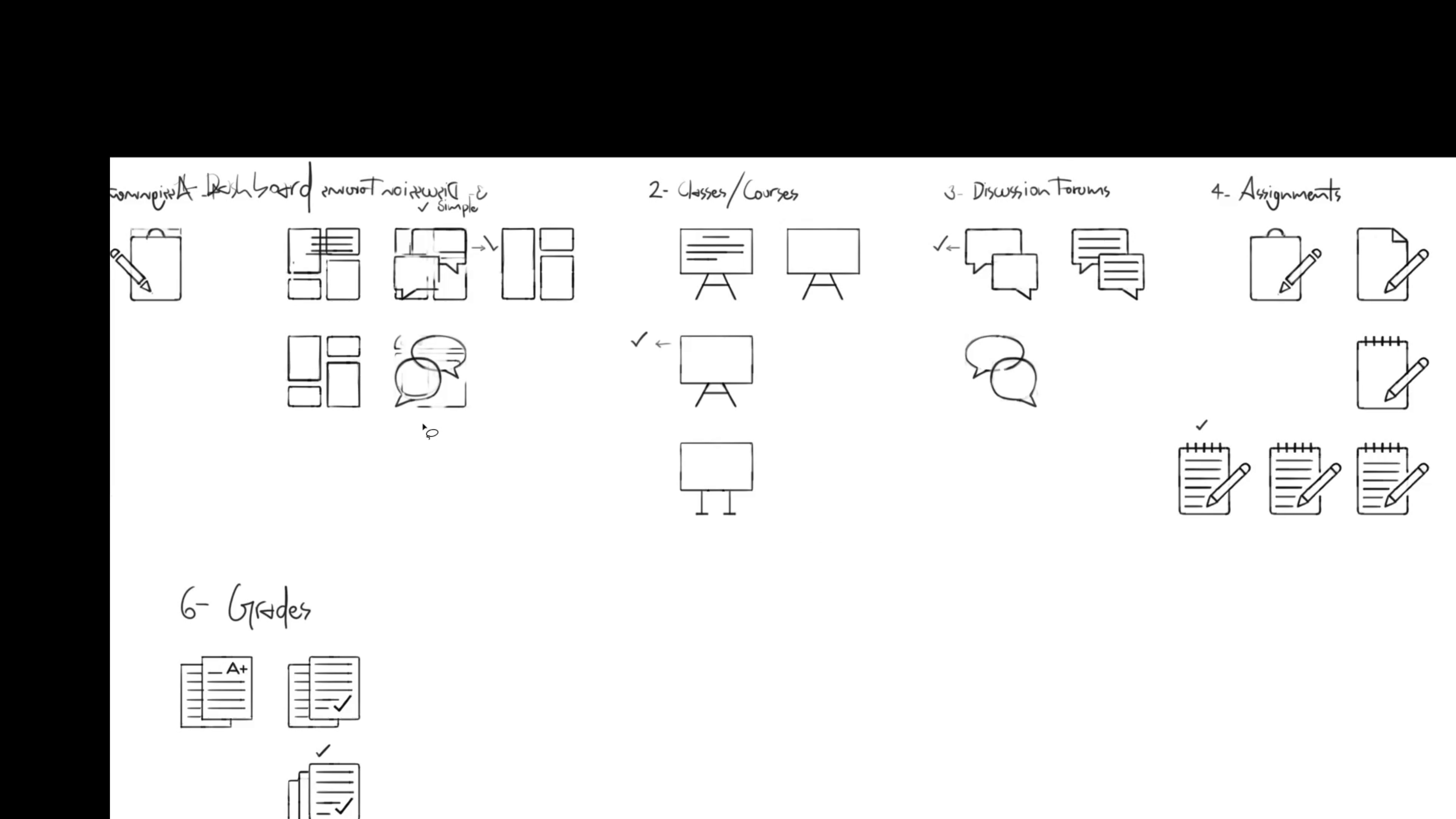 
hold_key(key=Space, duration=0.93)
 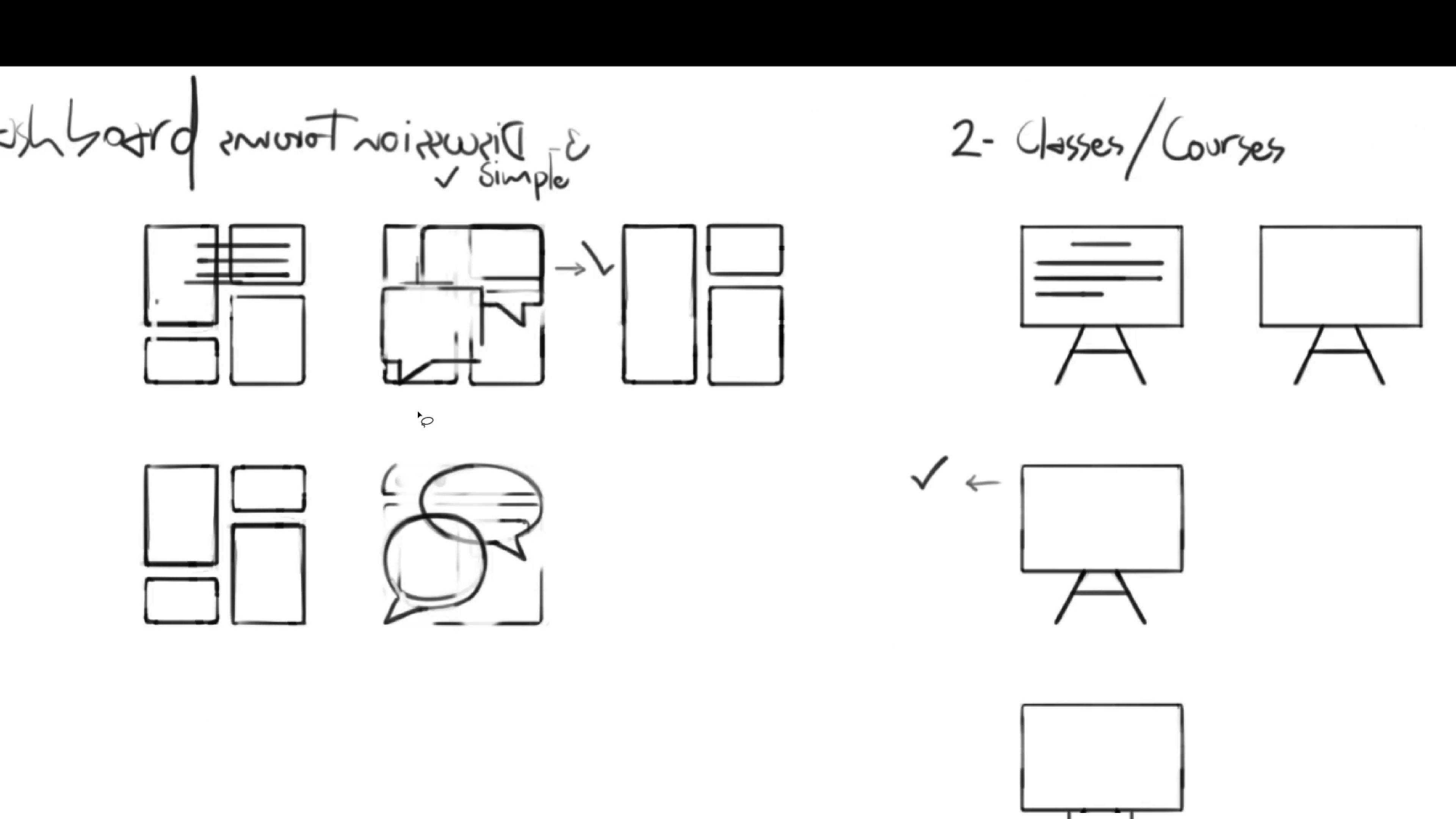 
hold_key(key=ControlLeft, duration=0.86)
left_click_drag(start_coordinate=[404, 231], to_coordinate=[433, 281])
 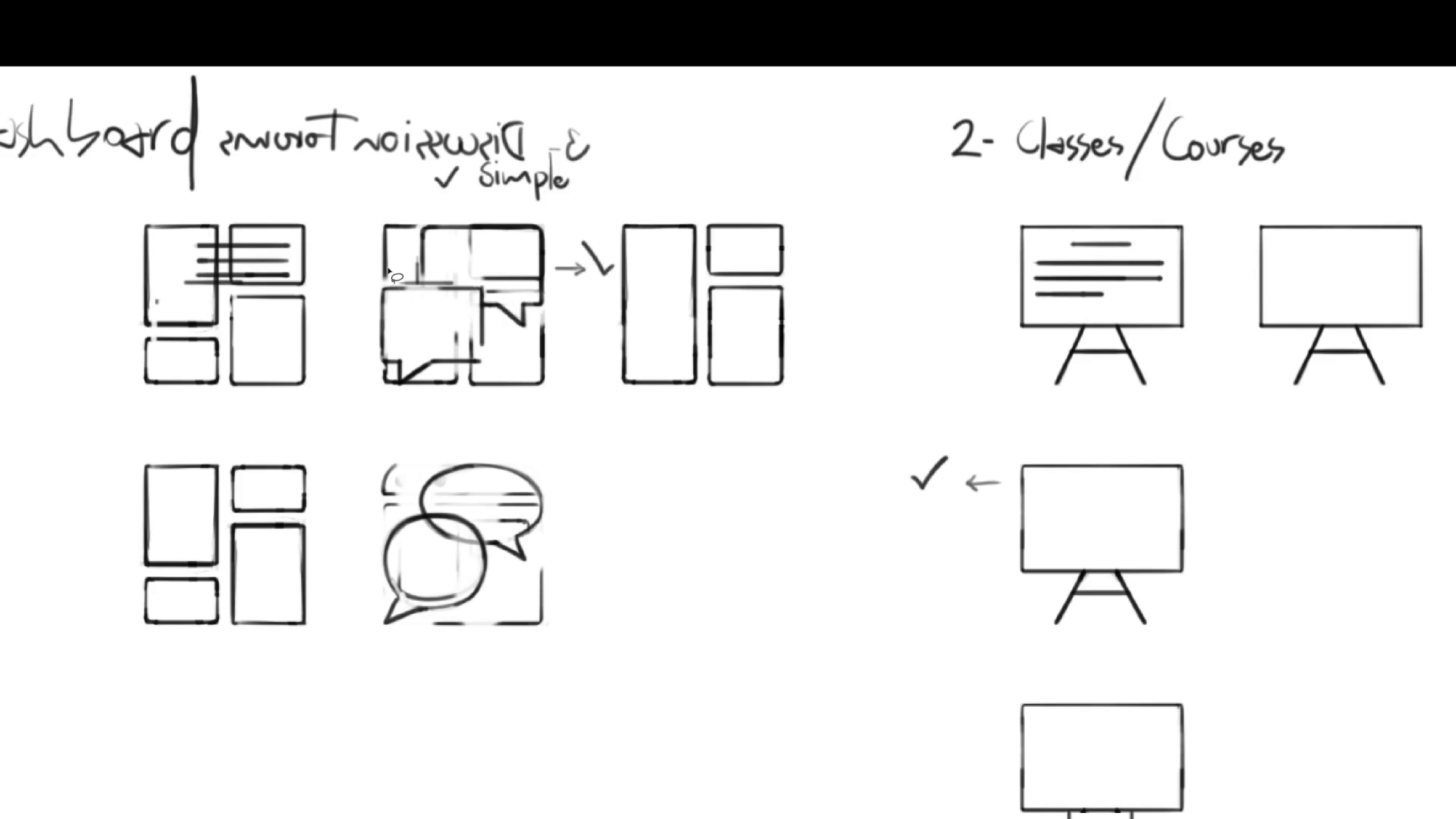 
key(M)
 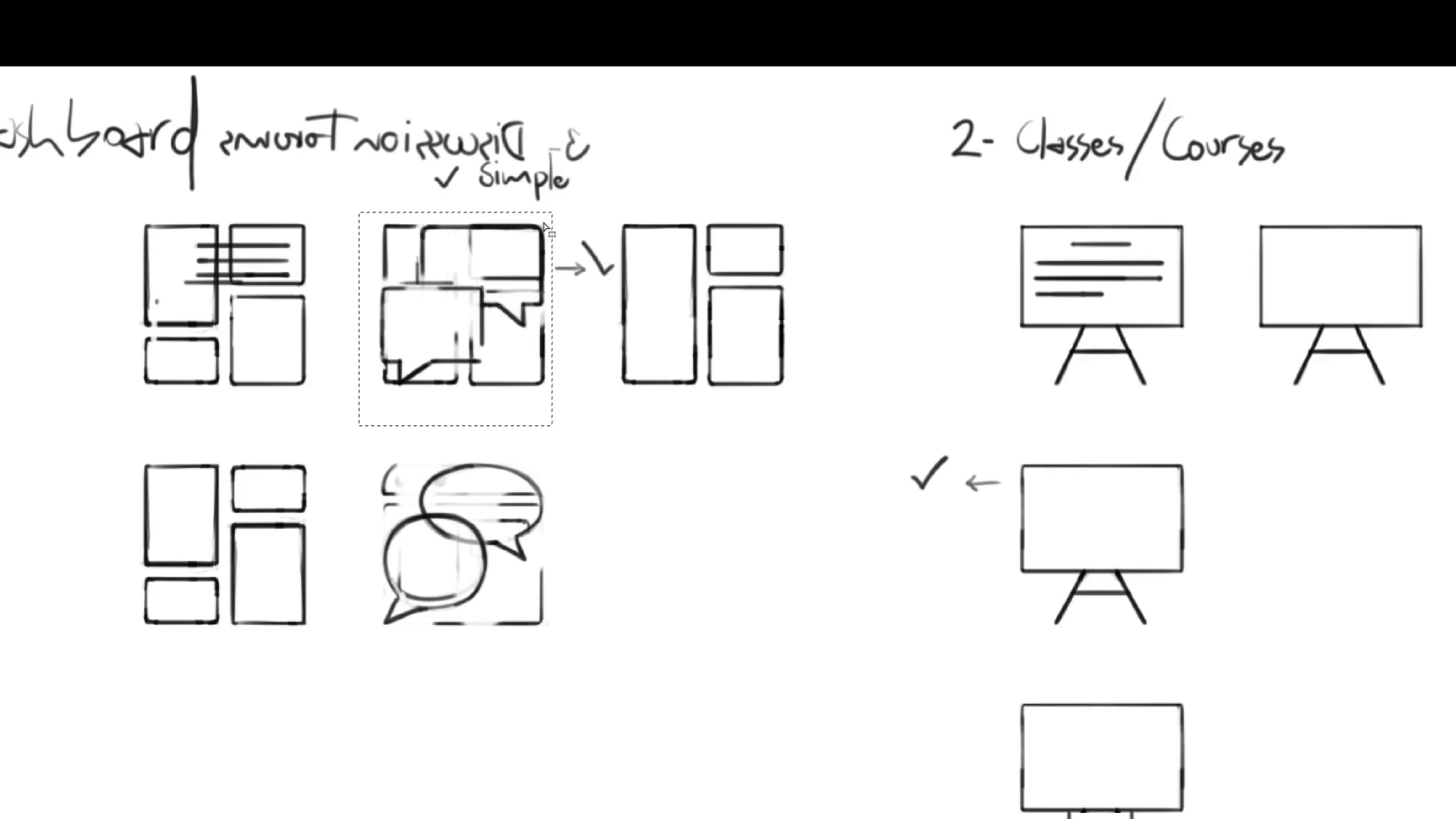 
wait(6.07)
 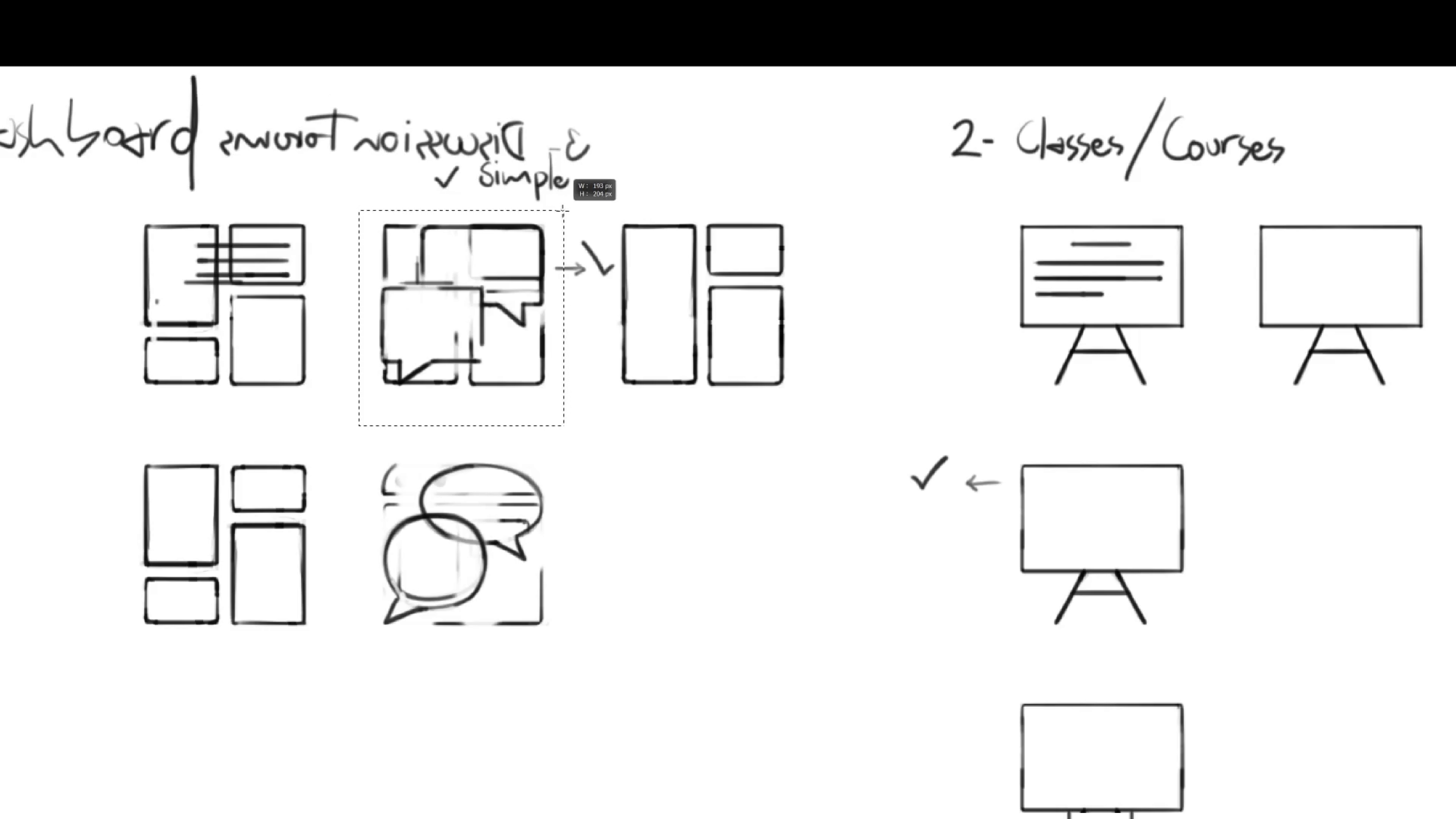 
hold_key(key=ControlLeft, duration=1.32)
 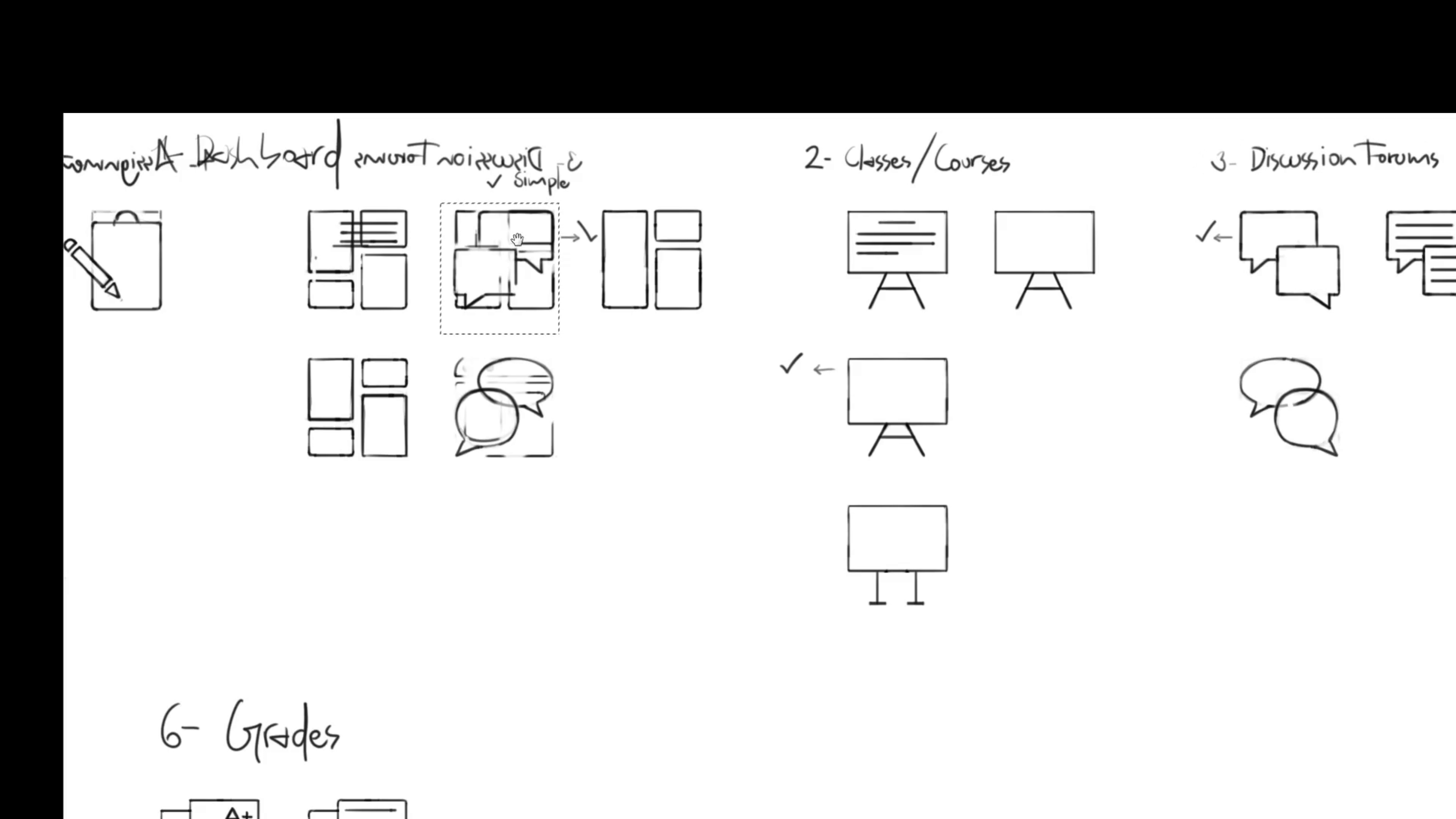 
hold_key(key=Space, duration=1.78)
 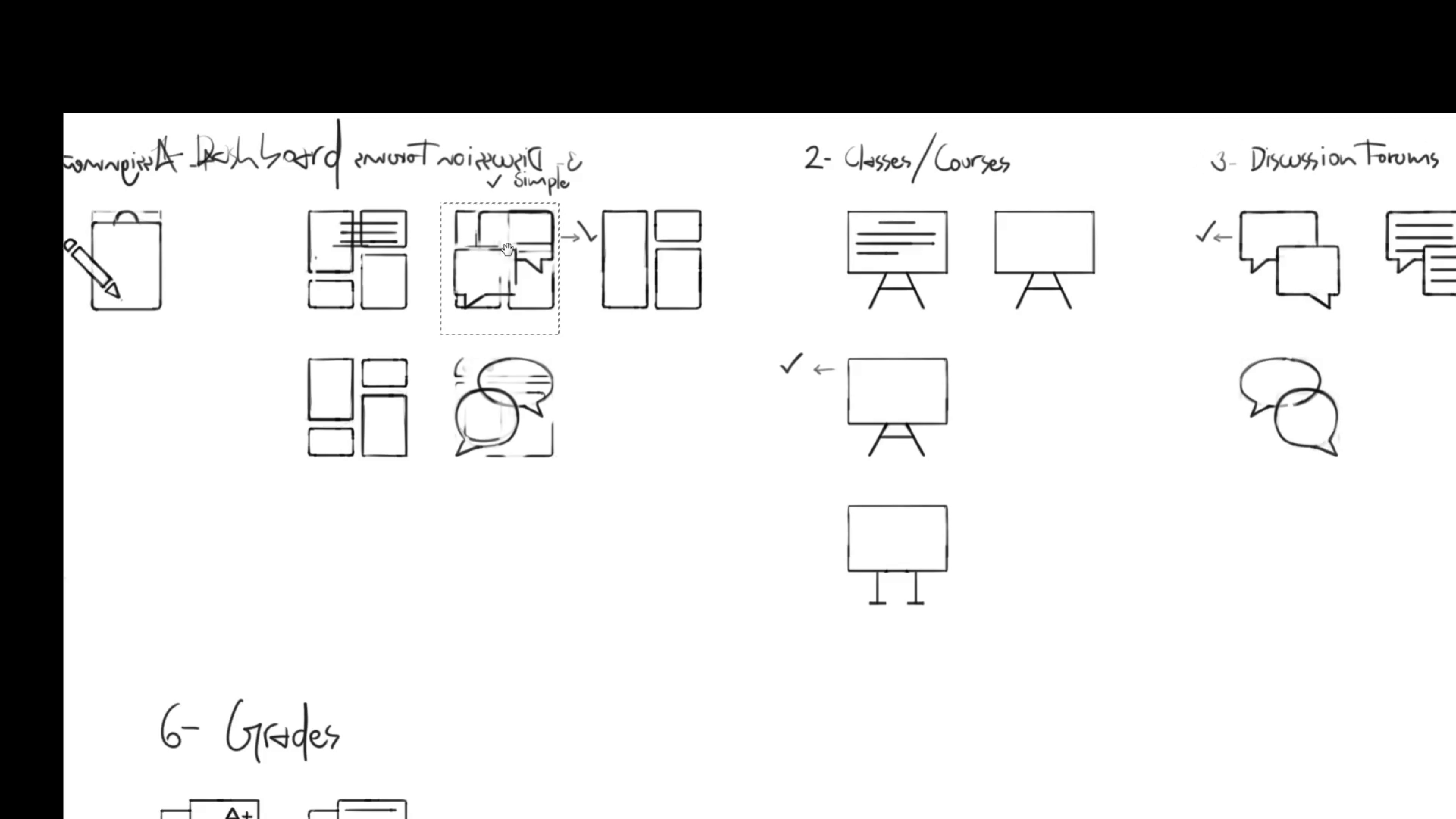 
left_click_drag(start_coordinate=[570, 187], to_coordinate=[544, 213])
 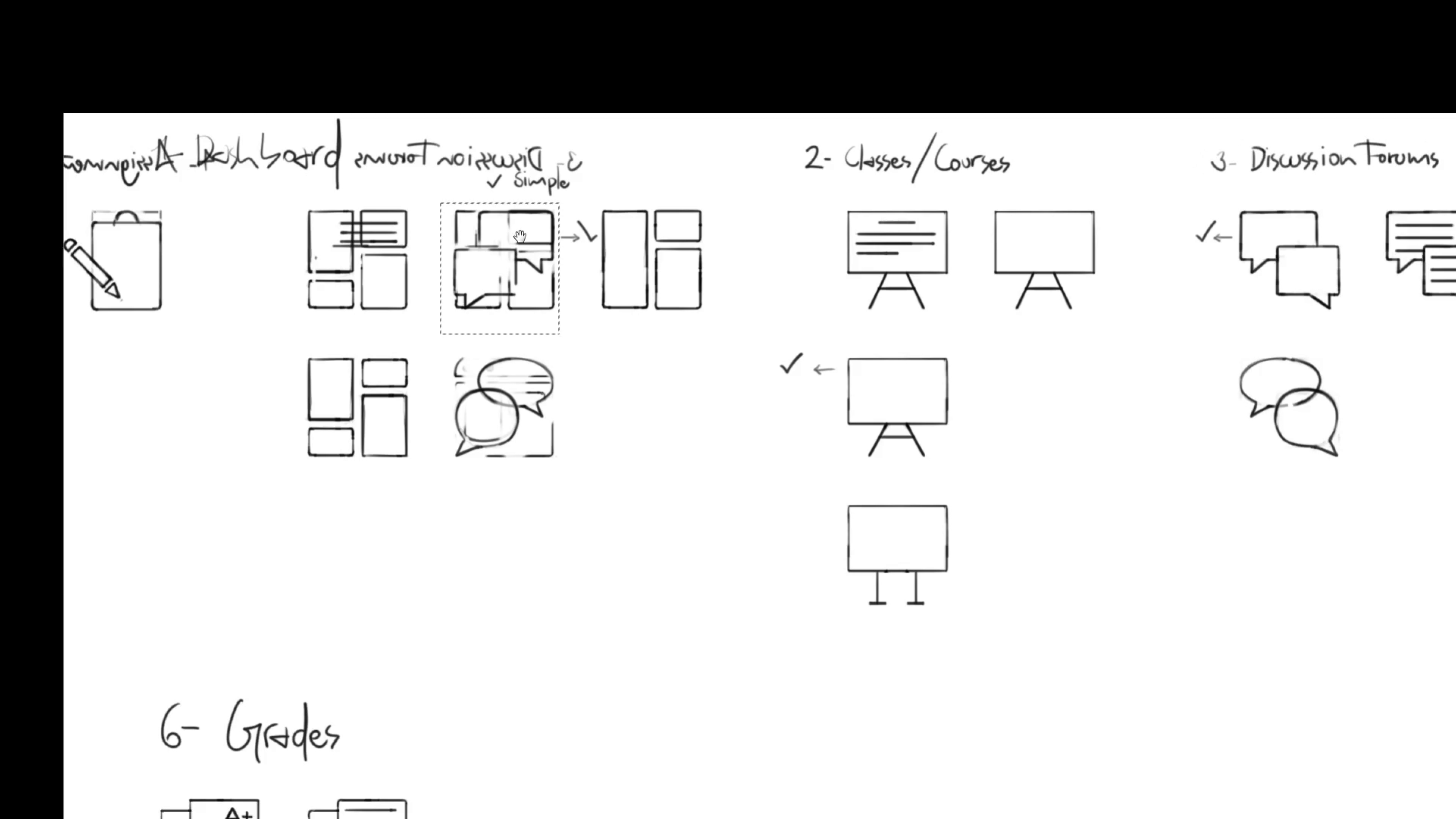 
hold_key(key=Space, duration=1.51)
 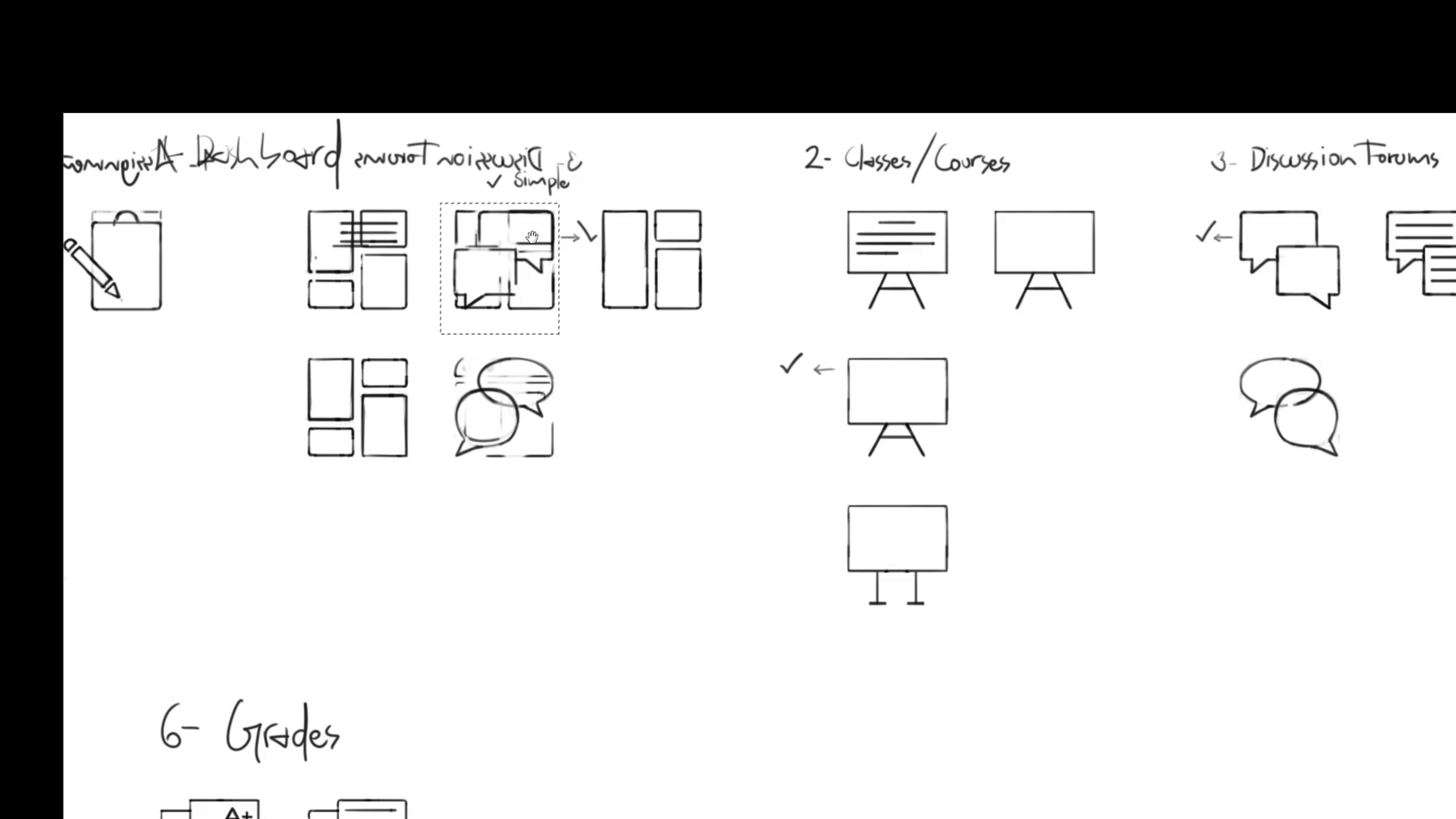 
hold_key(key=Space, duration=1.14)
 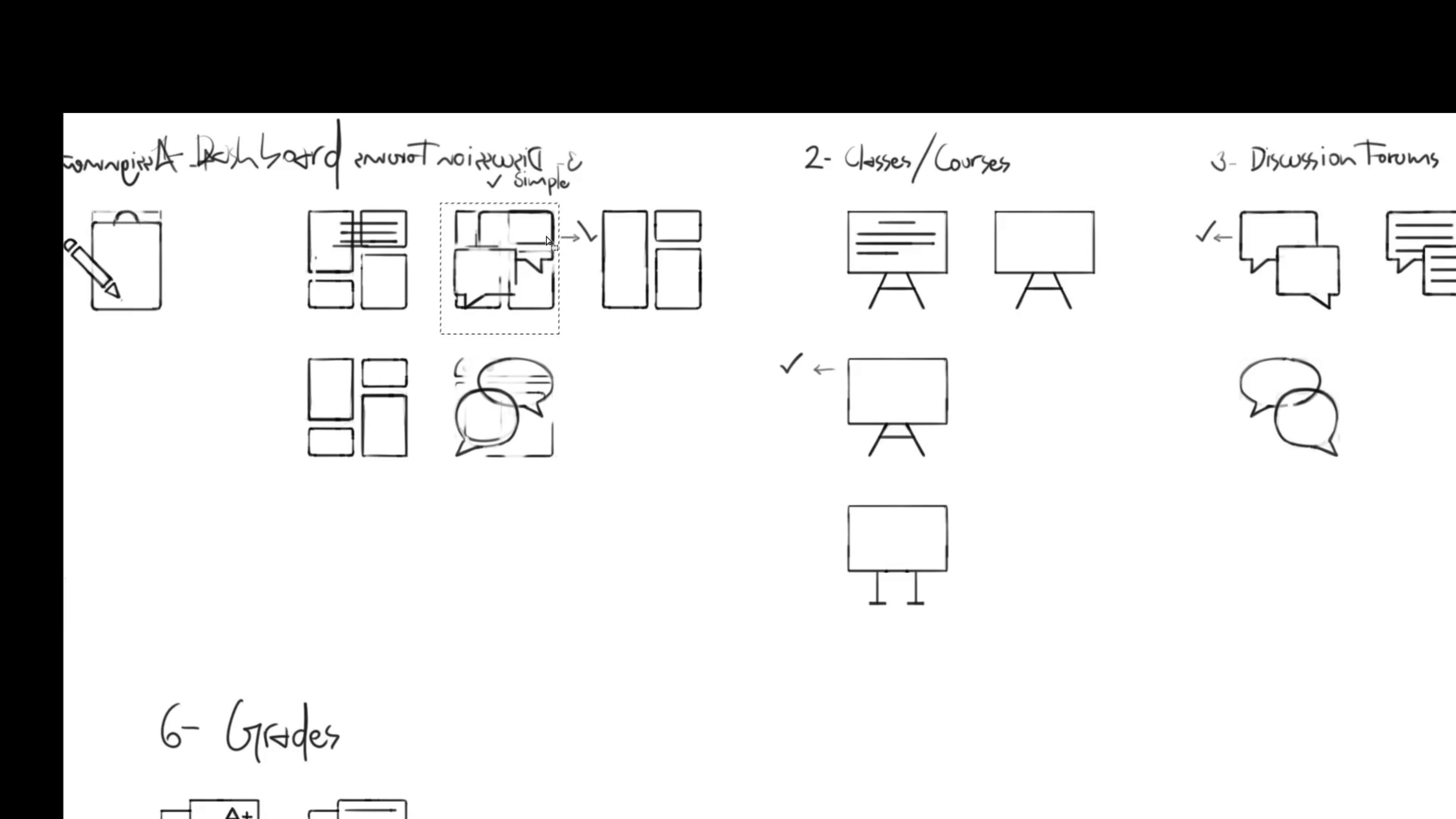 
hold_key(key=Space, duration=1.31)
 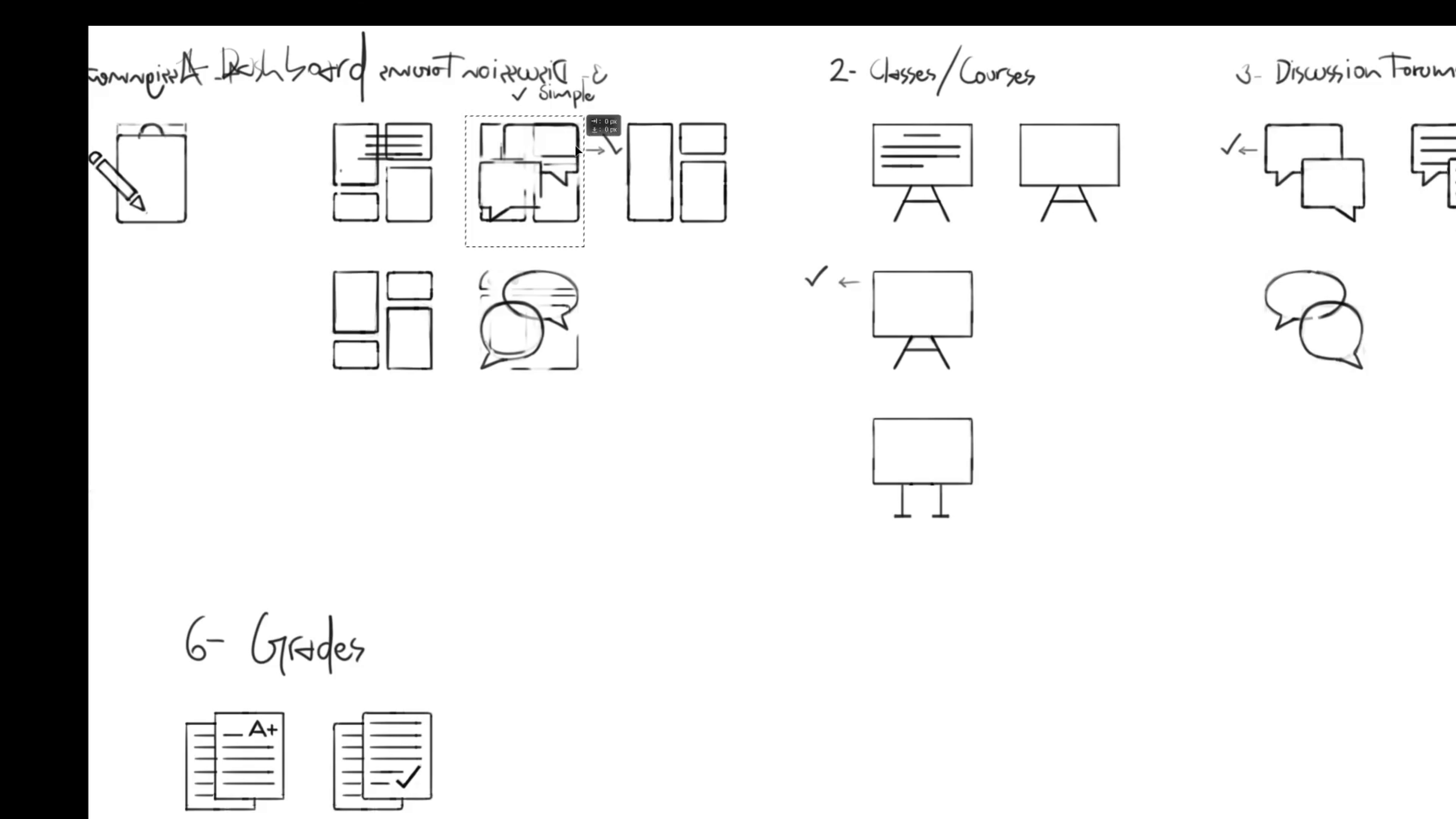 
left_click_drag(start_coordinate=[536, 282], to_coordinate=[561, 195])
 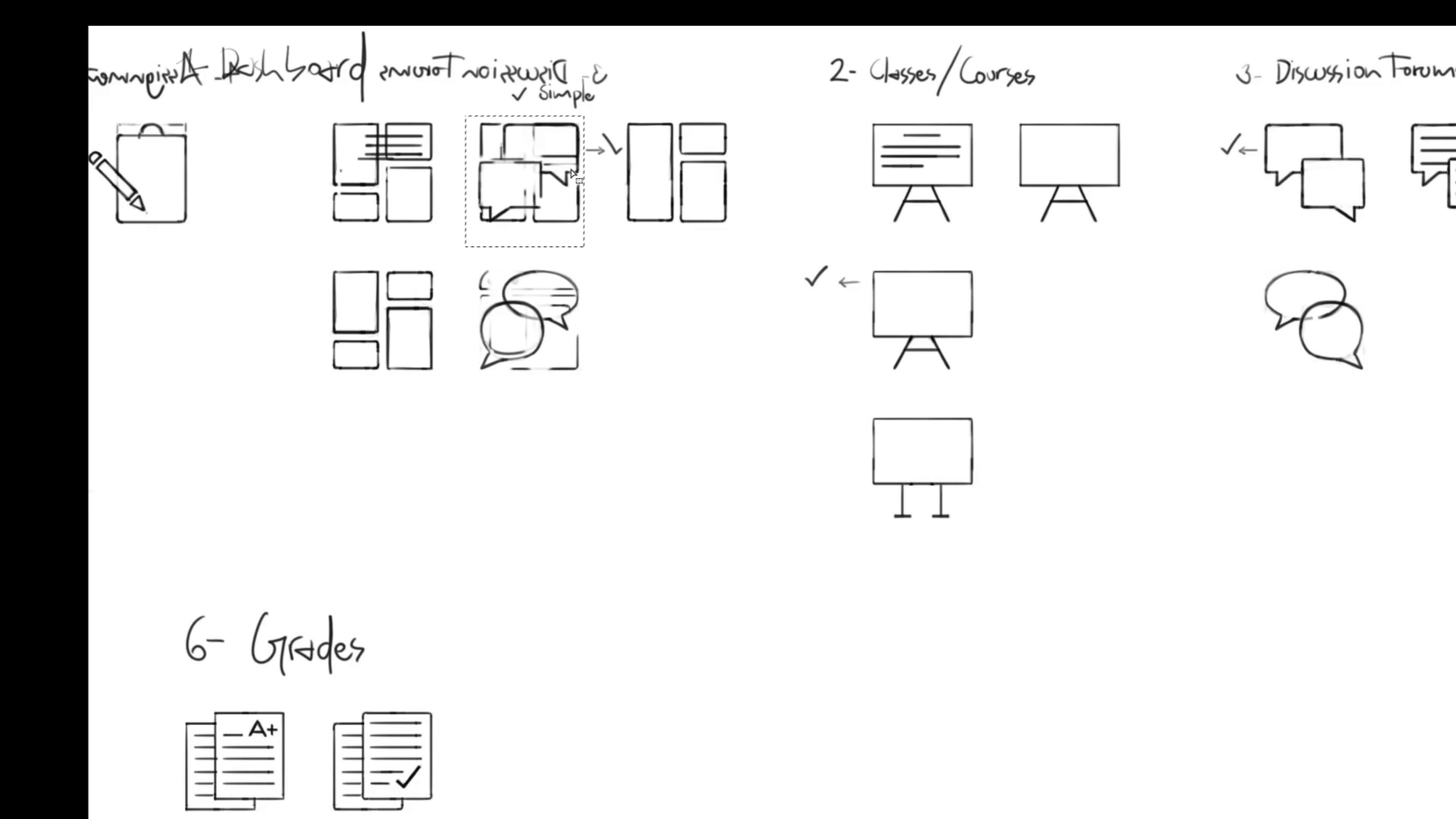 
hold_key(key=AltLeft, duration=1.45)
left_click_drag(start_coordinate=[575, 146], to_coordinate=[545, 464])
 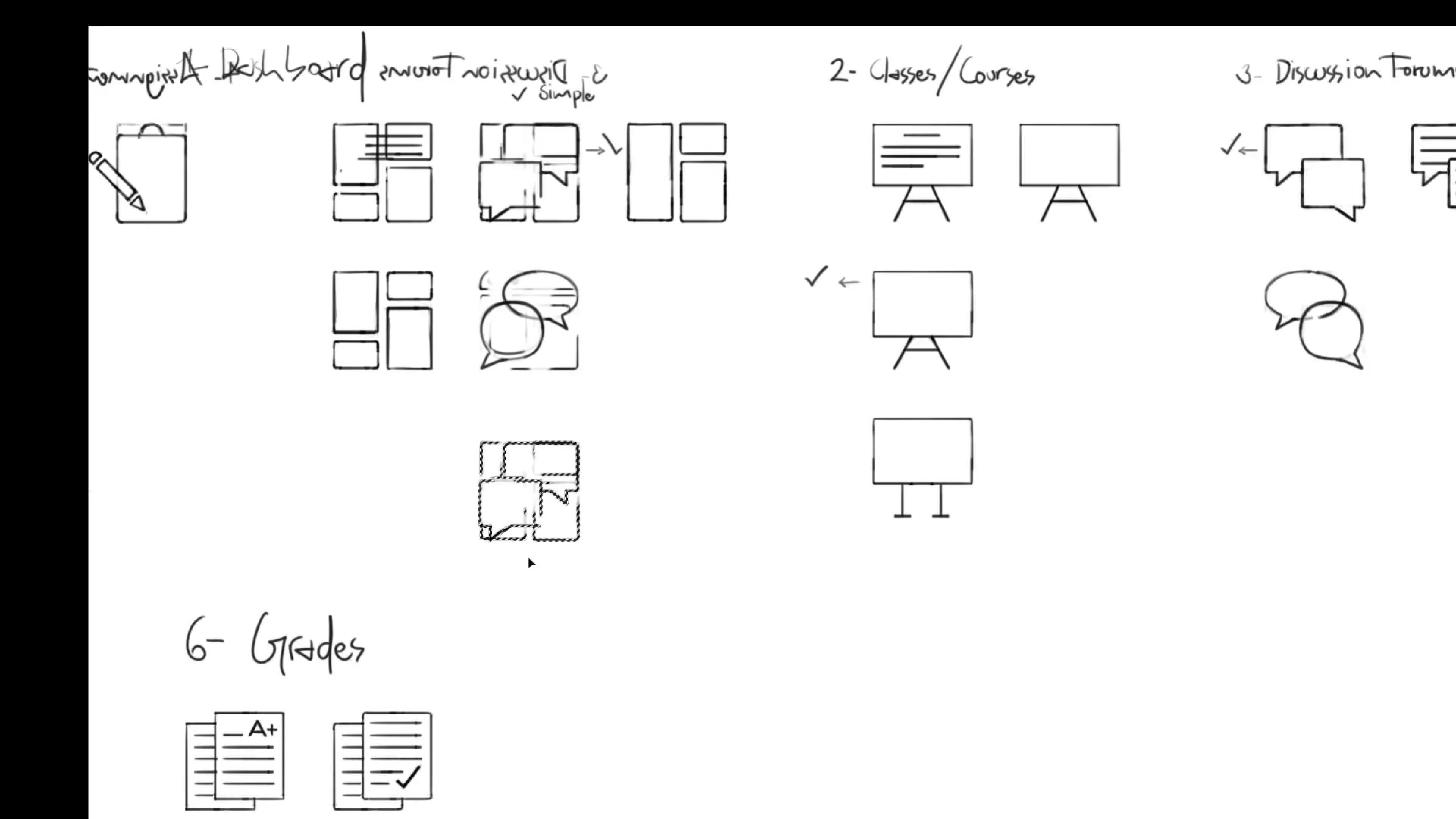 
hold_key(key=ShiftLeft, duration=1.0)
 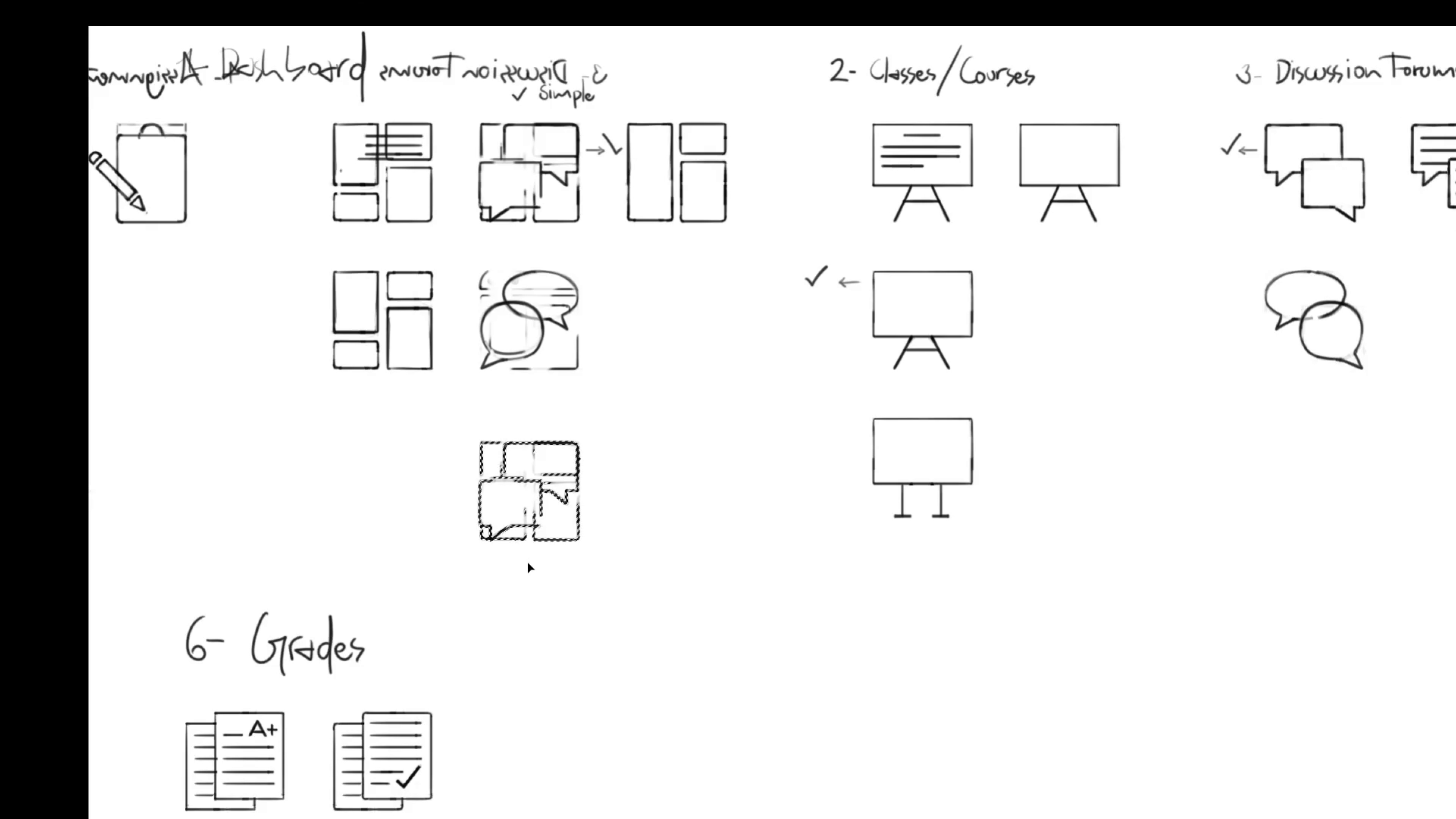 
key(Control+D)
 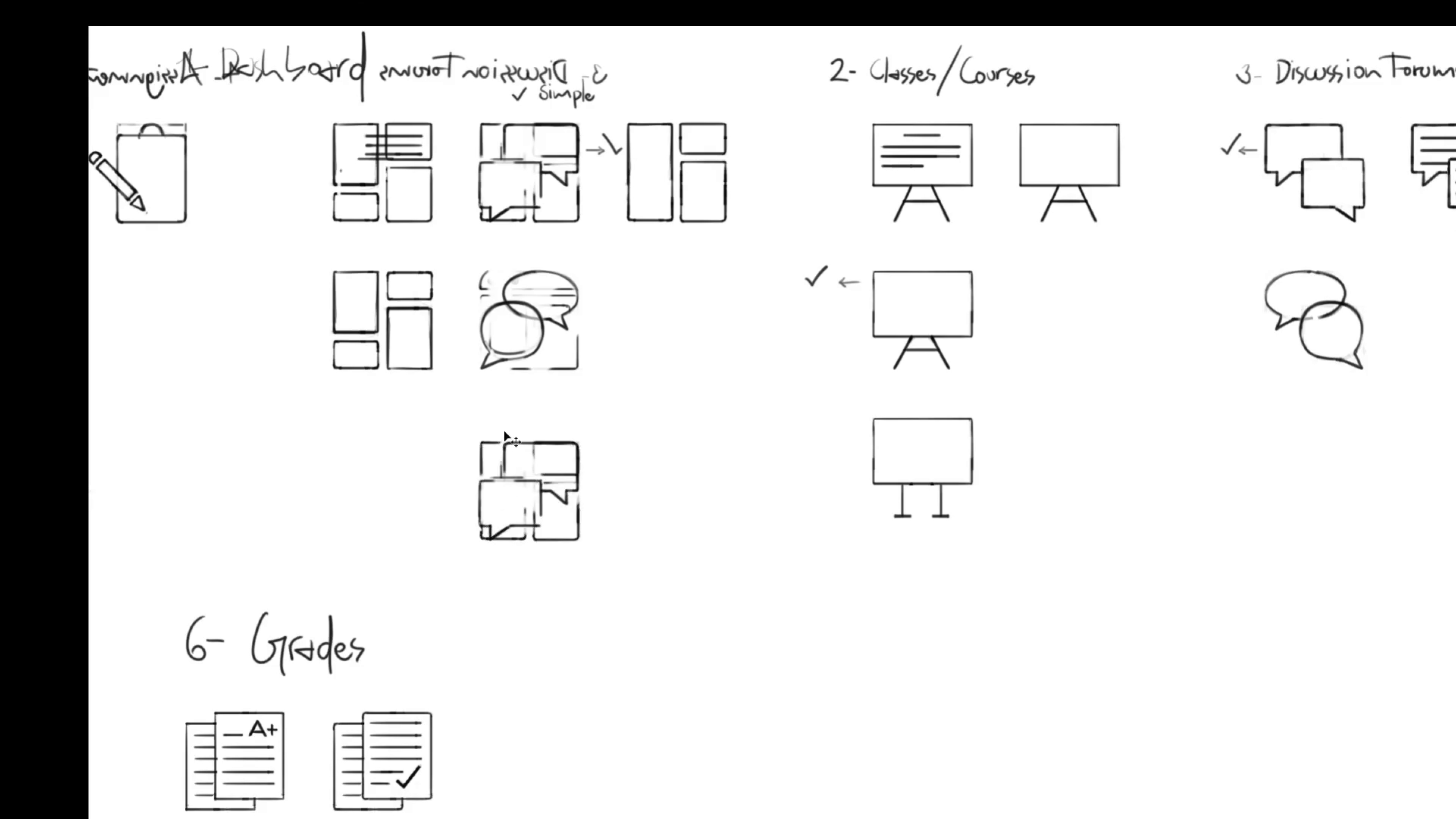 
hold_key(key=Space, duration=1.29)
 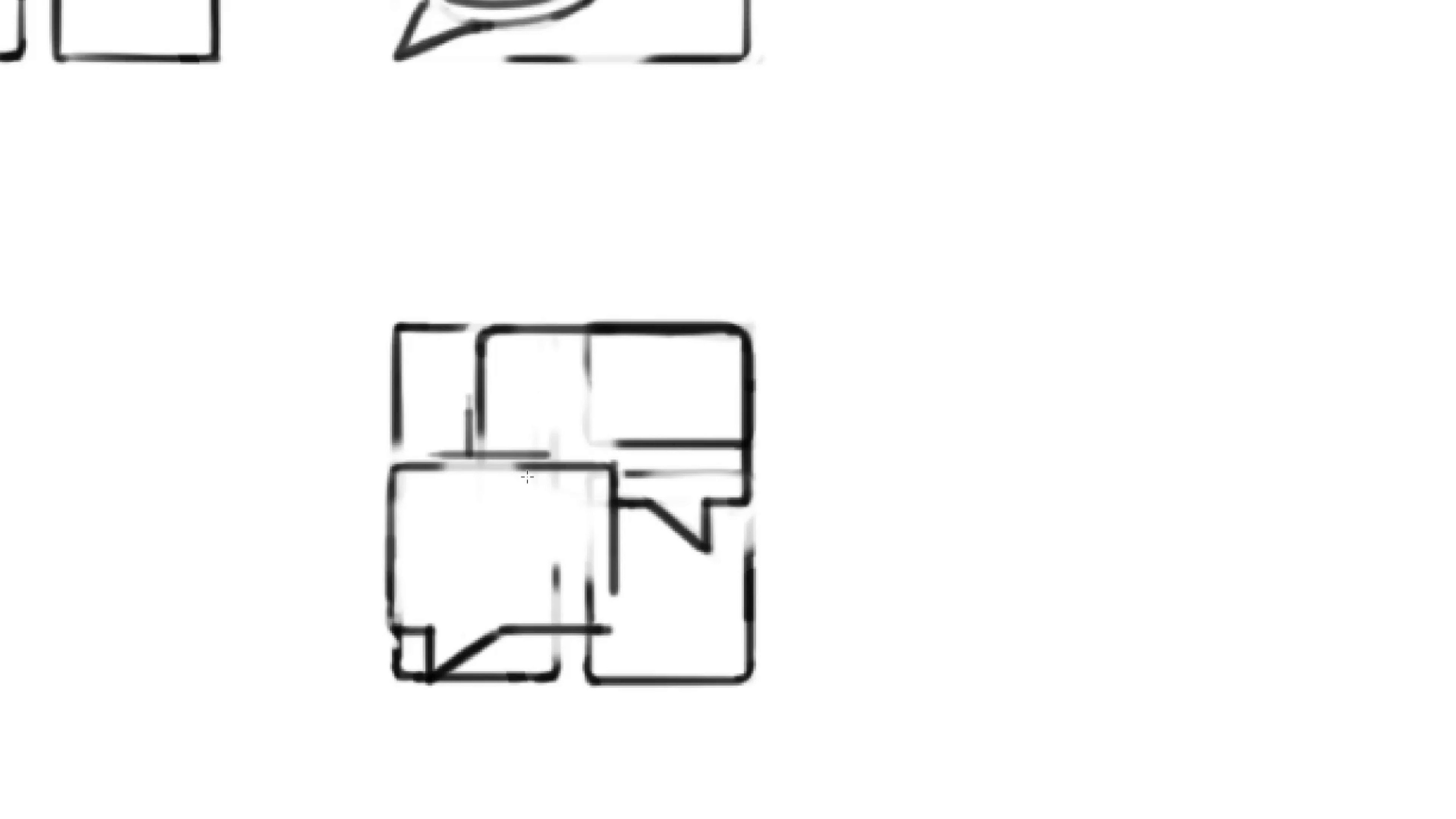 
left_click_drag(start_coordinate=[509, 442], to_coordinate=[548, 511])
 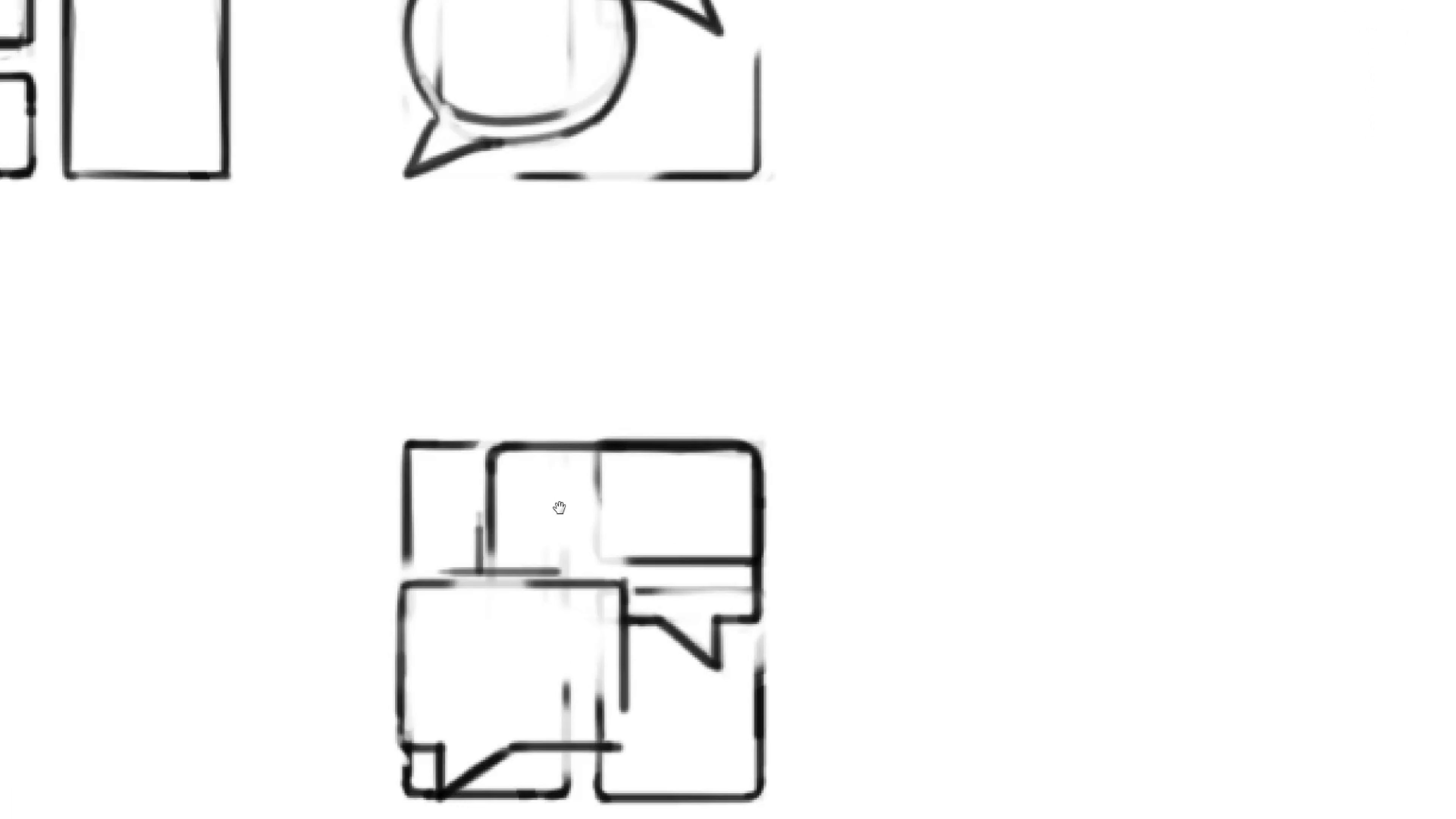 
left_click_drag(start_coordinate=[560, 505], to_coordinate=[550, 388])
 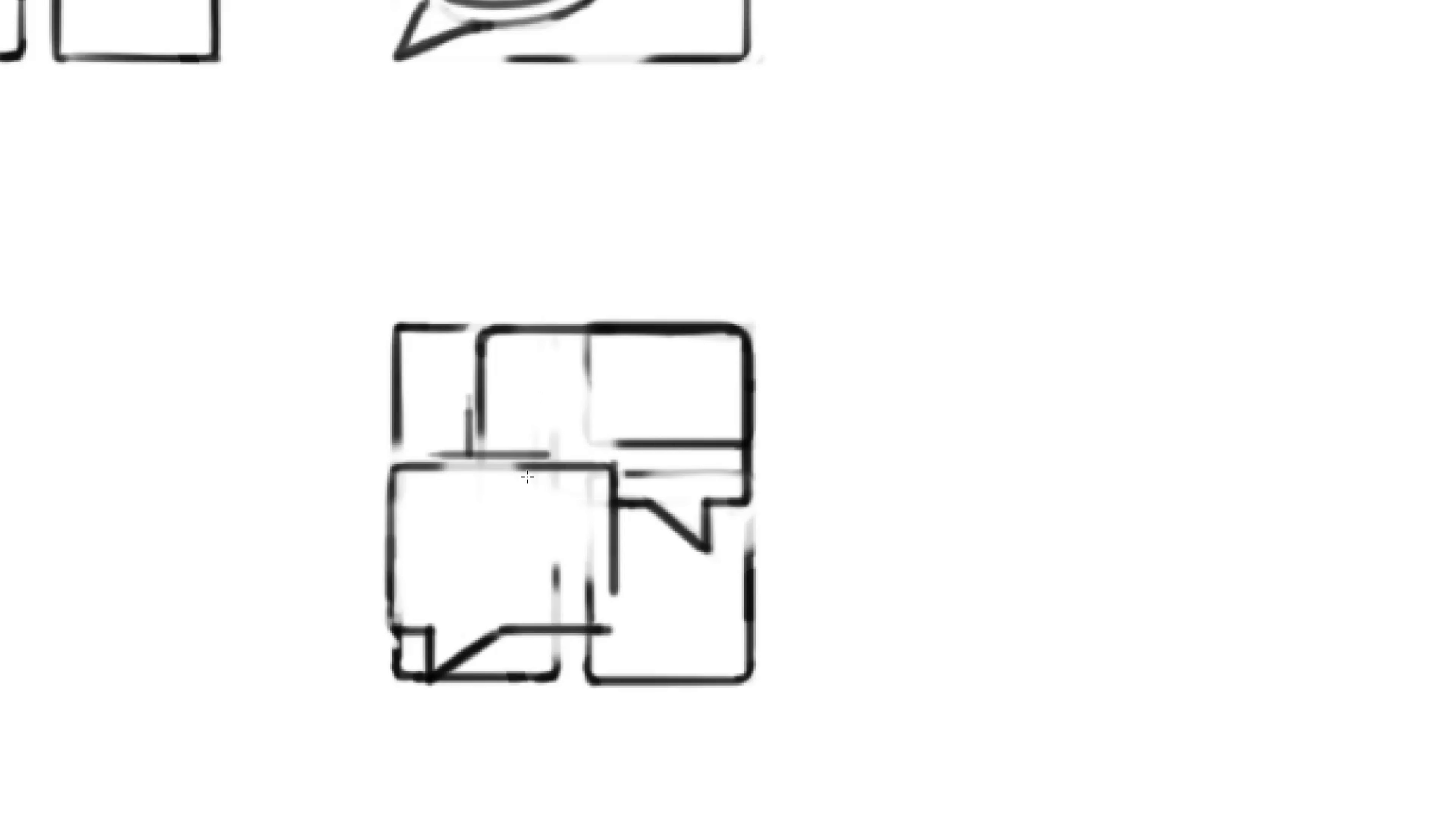 
key(Tab)
 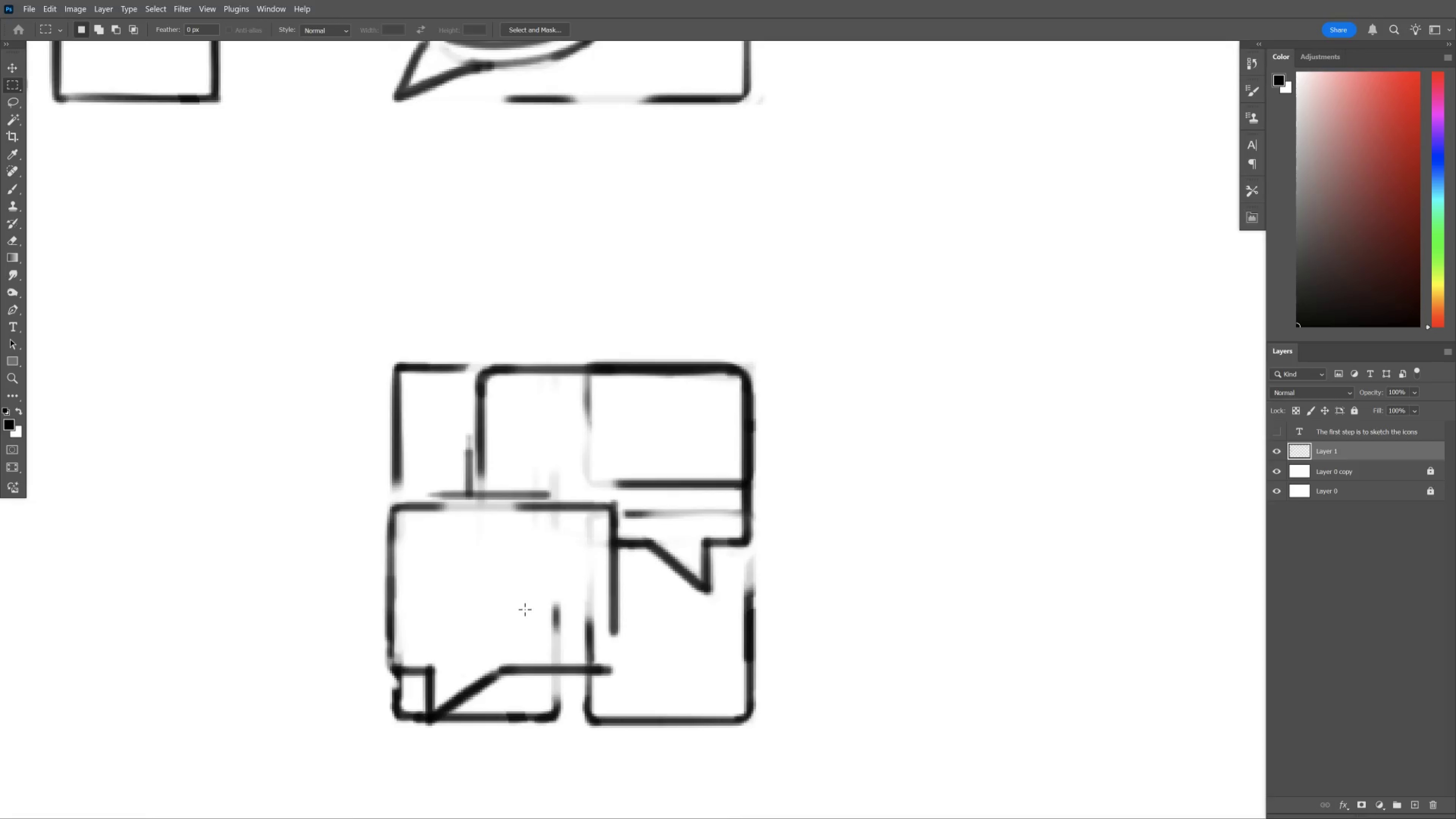 
key(Tab)
 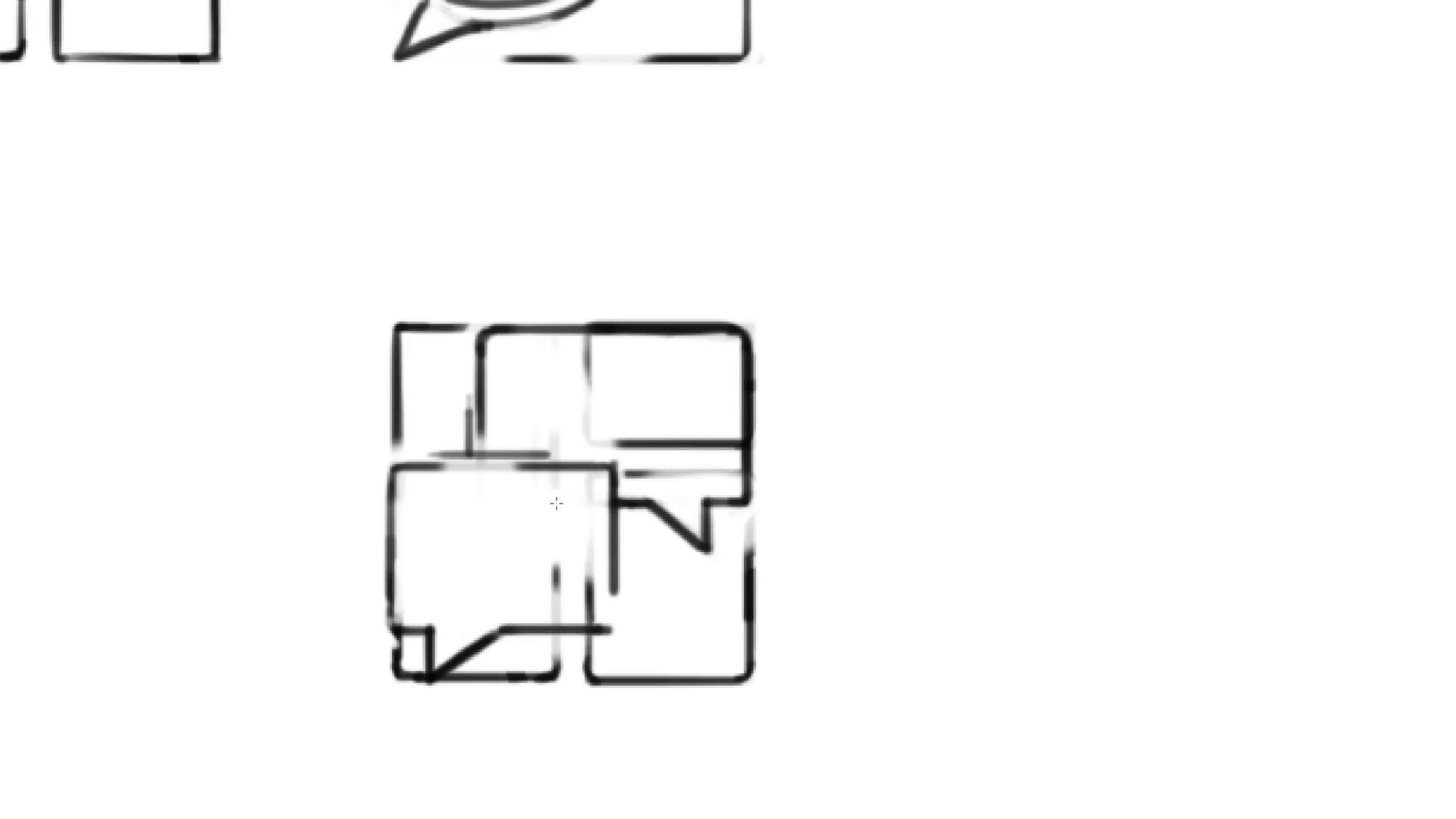 
key(Control+Quote)
 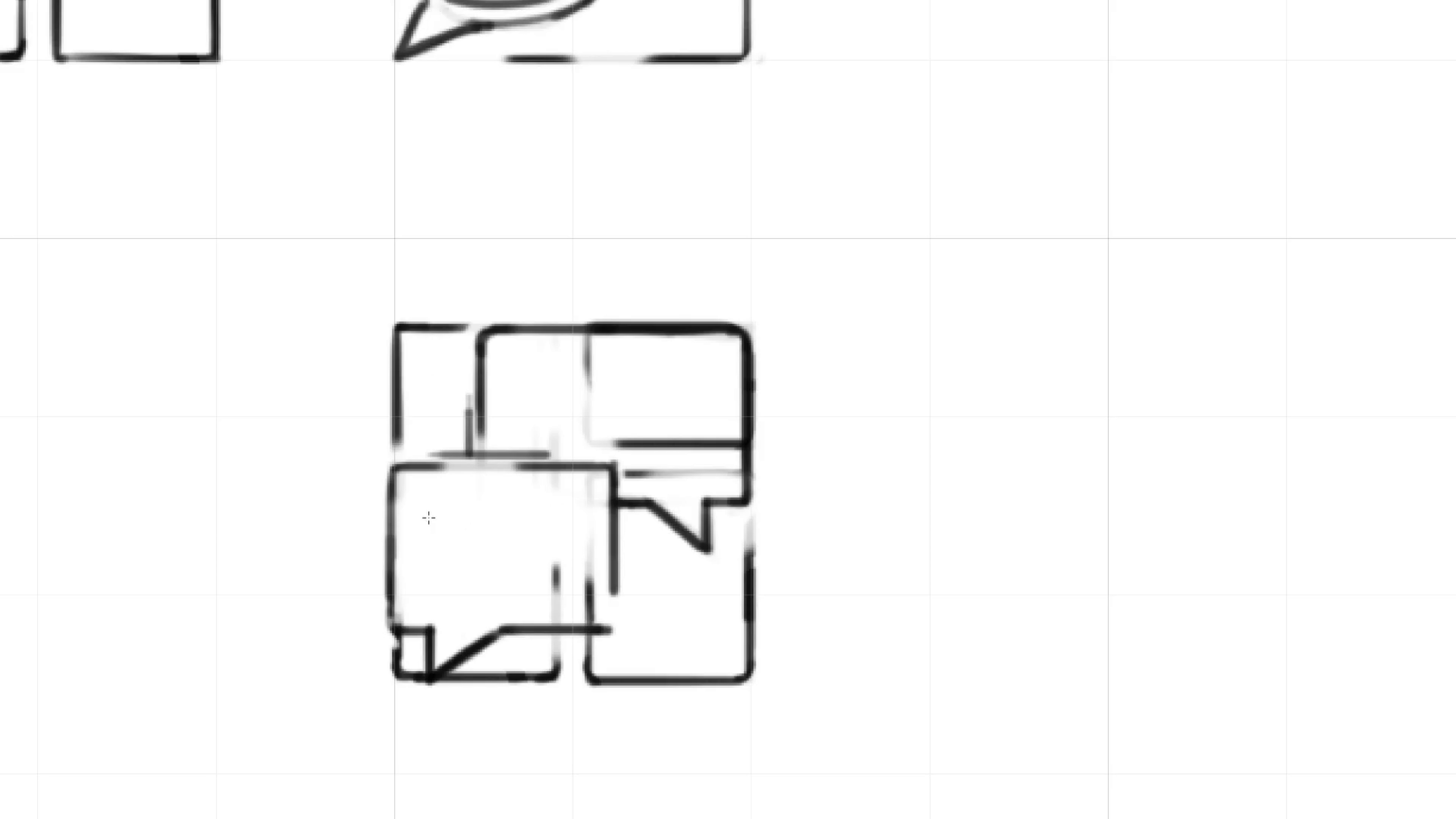 
hold_key(key=E, duration=1.5)
 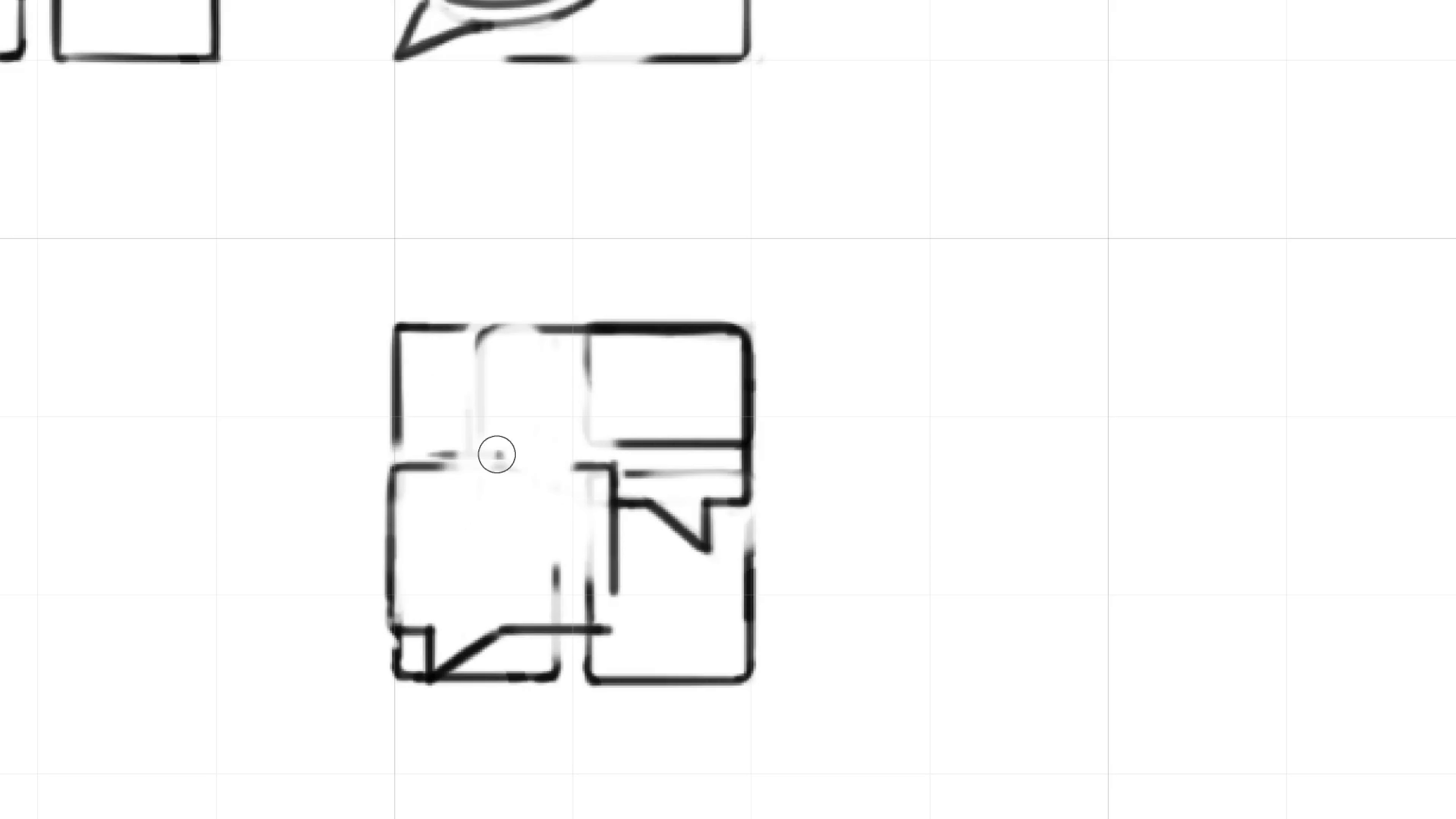 
hold_key(key=E, duration=1.51)
 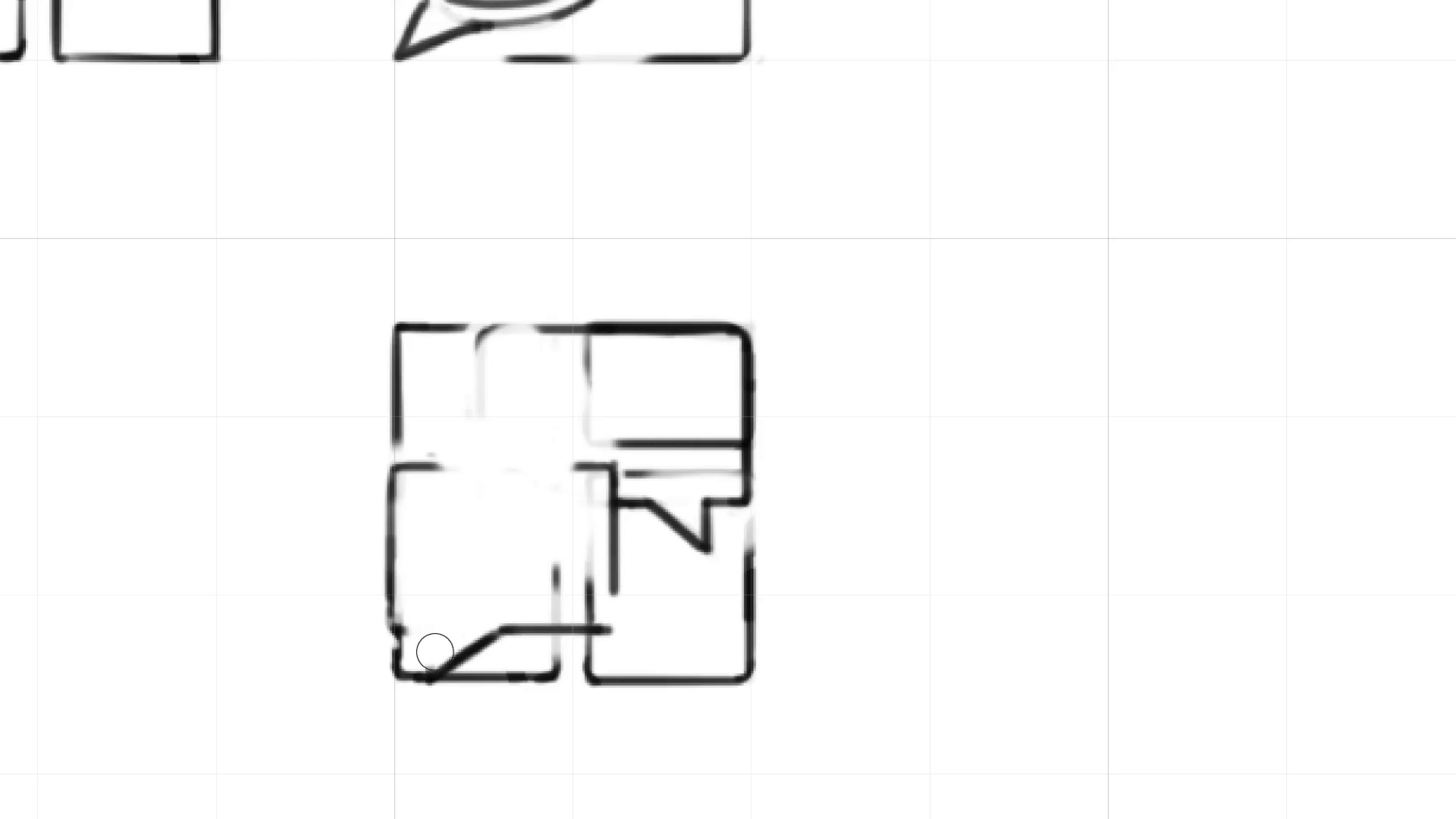 
hold_key(key=E, duration=1.52)
 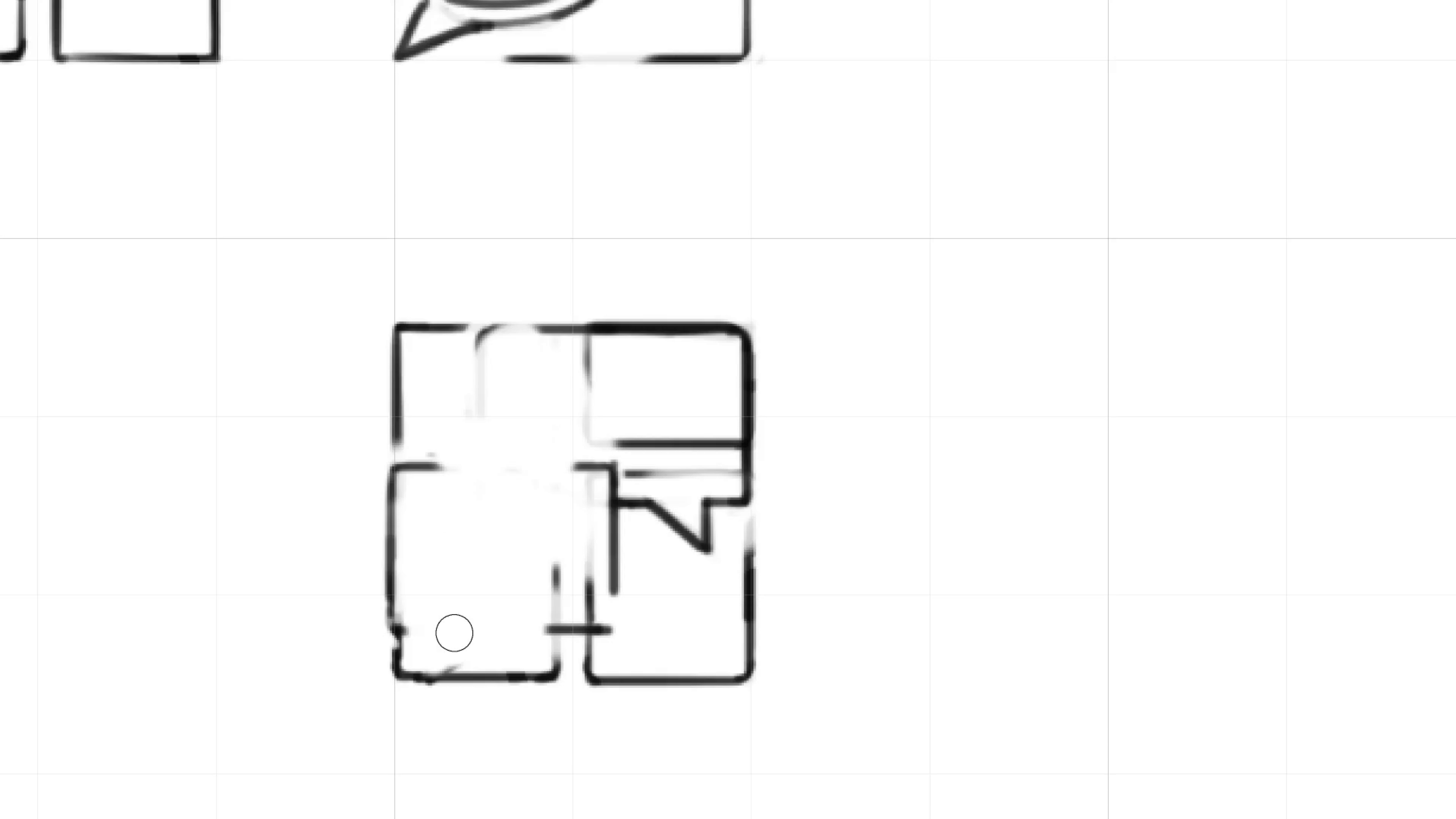 
hold_key(key=E, duration=1.52)
 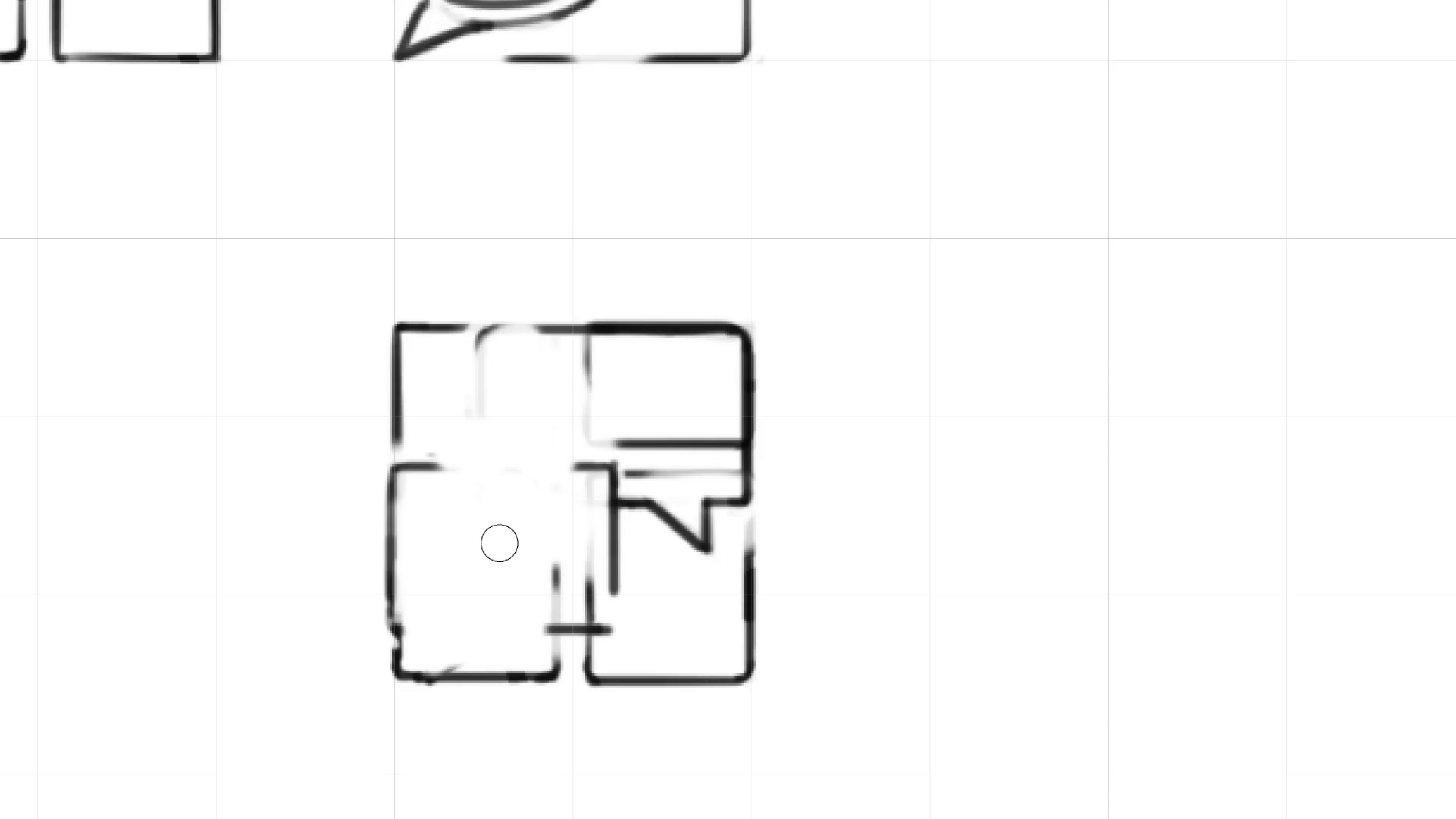 
hold_key(key=E, duration=1.5)
 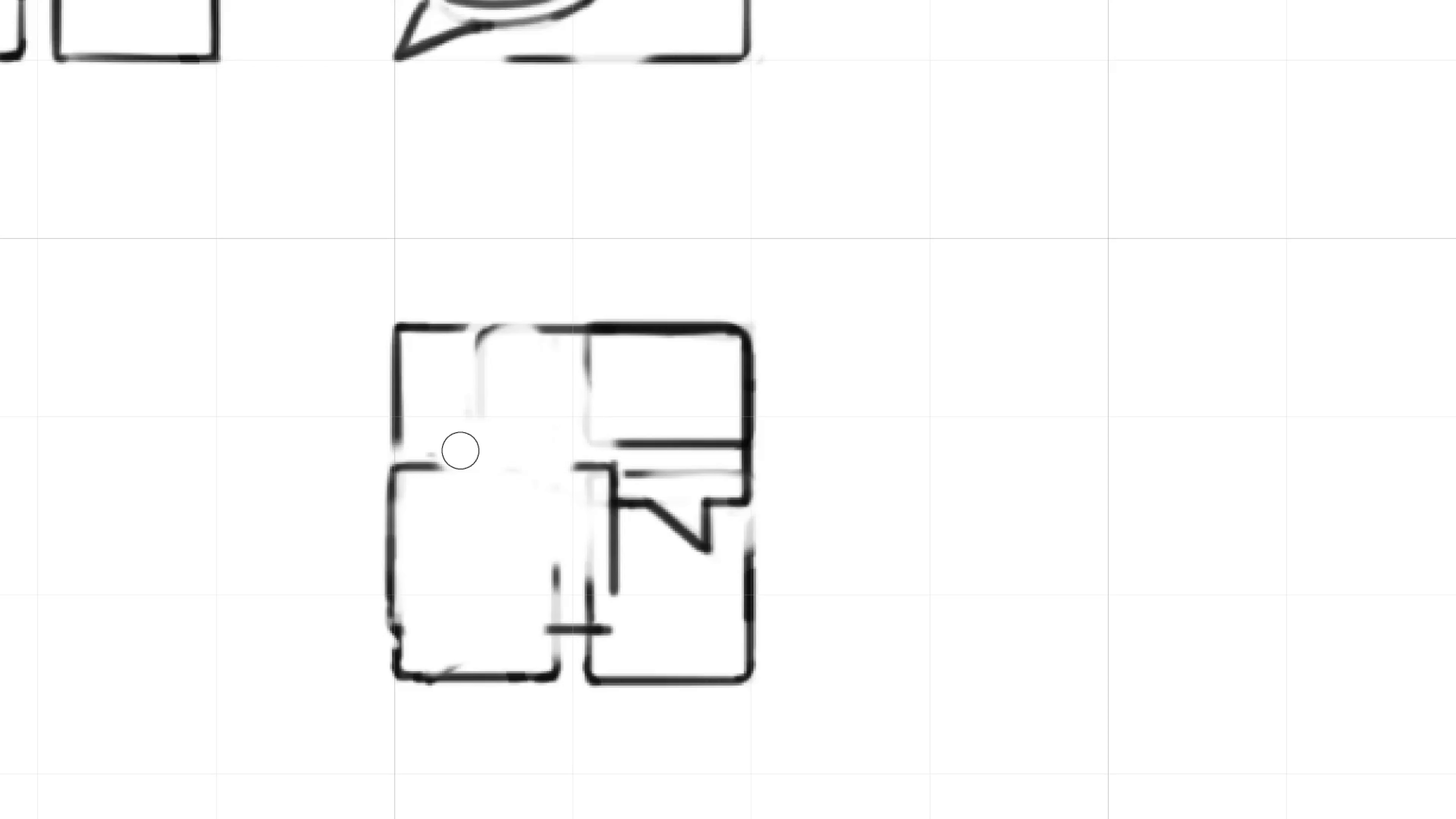 
hold_key(key=E, duration=1.53)
 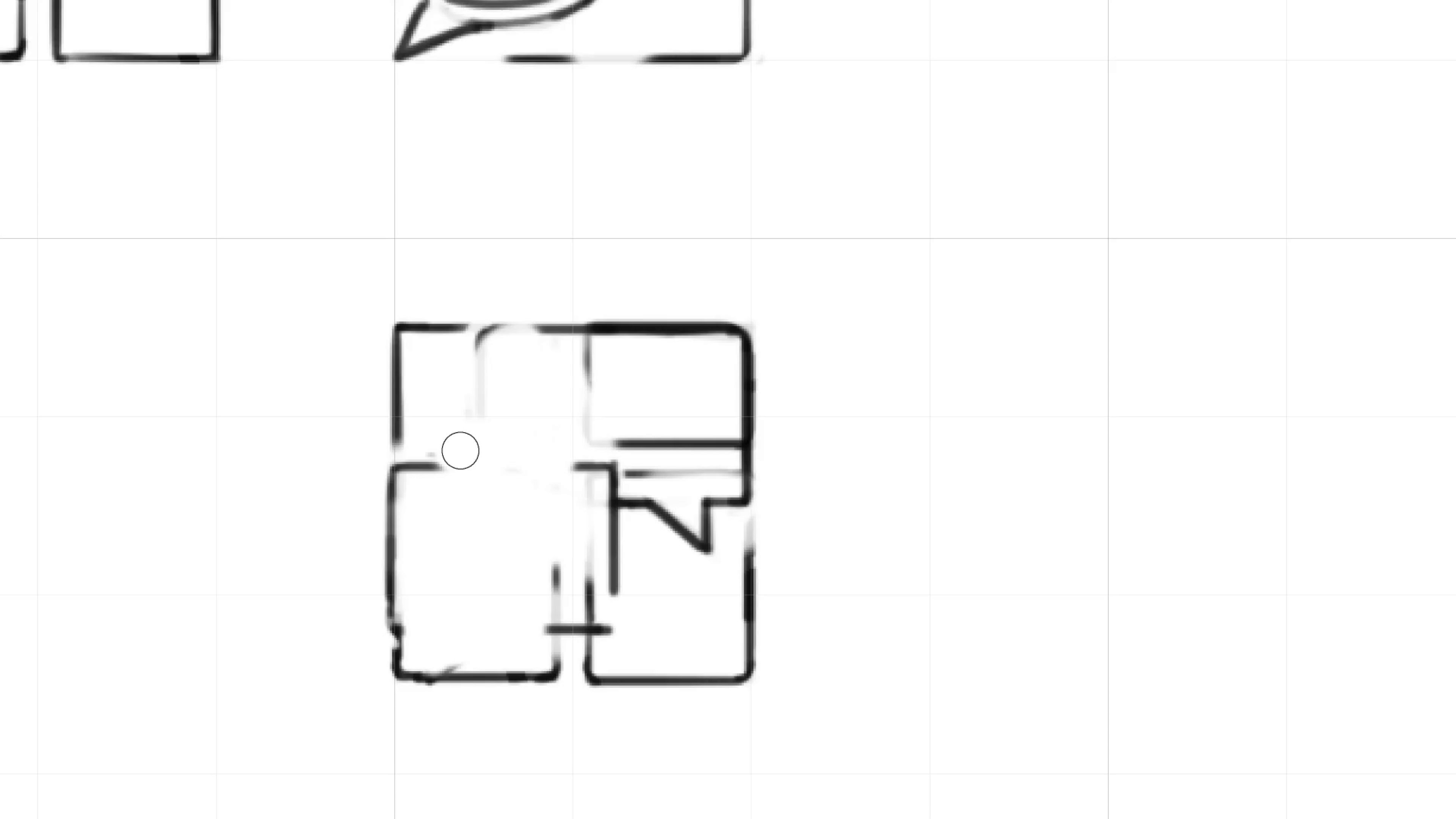 
hold_key(key=E, duration=1.52)
 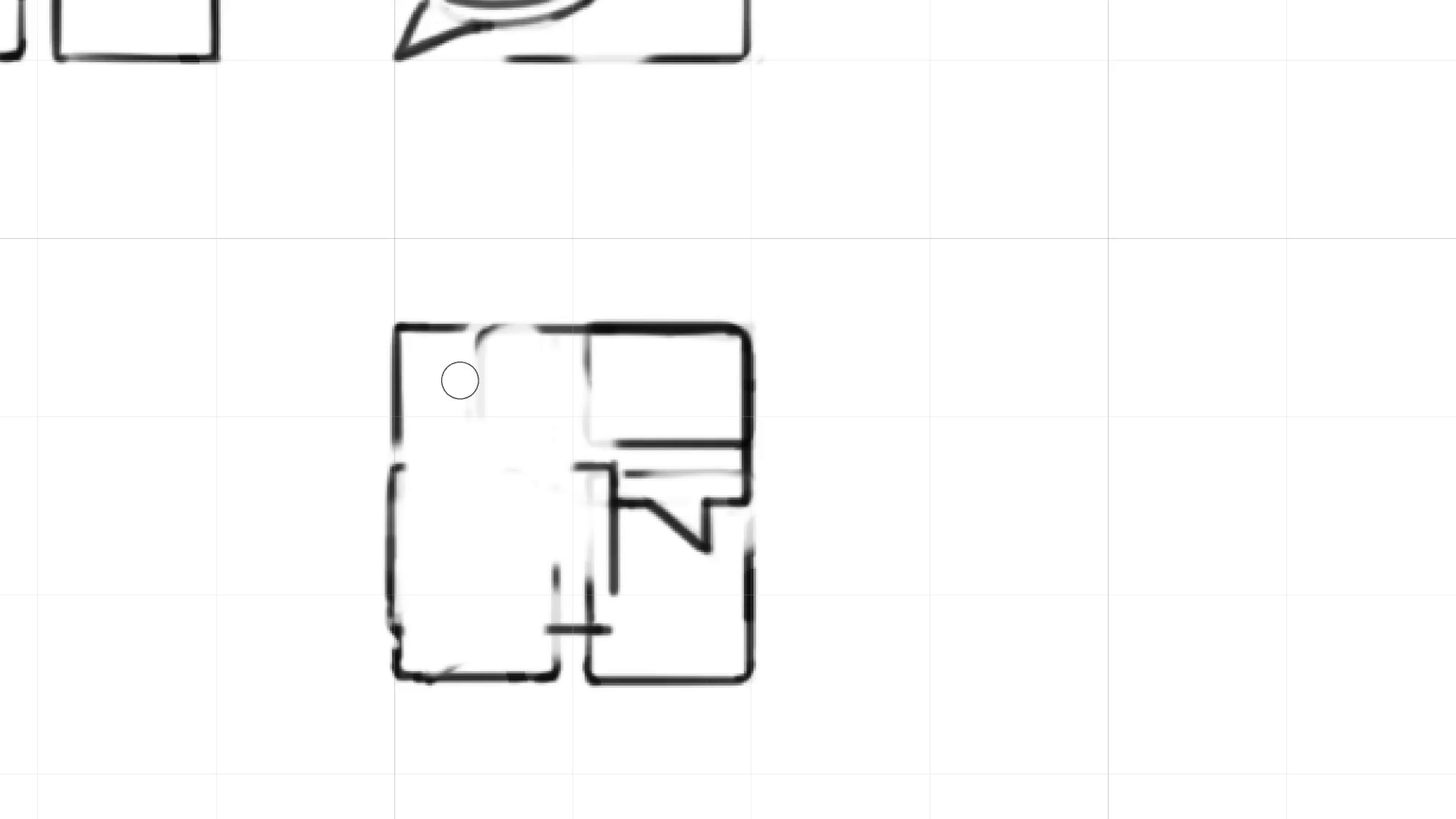 
hold_key(key=E, duration=1.51)
 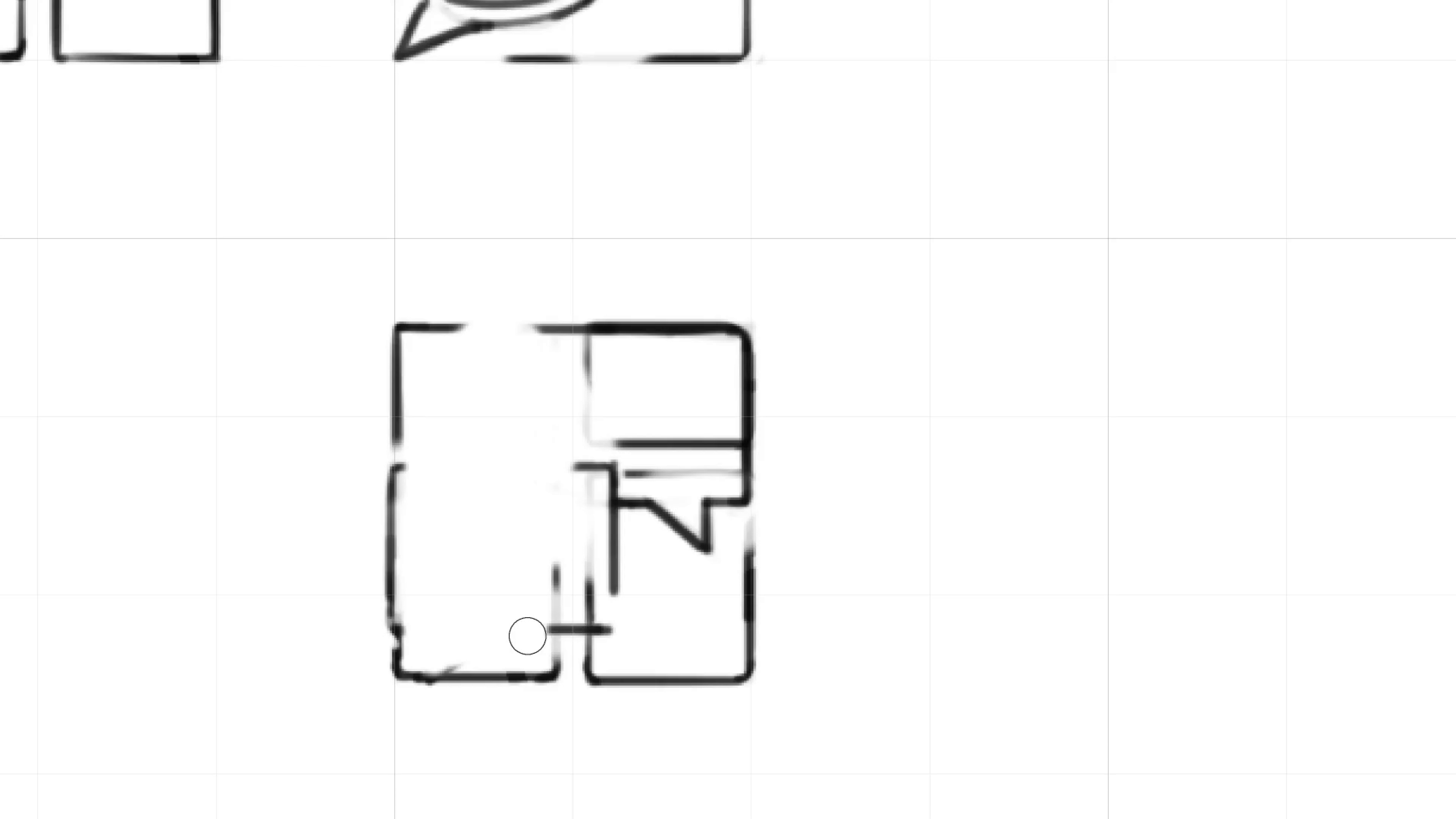 
hold_key(key=E, duration=1.52)
 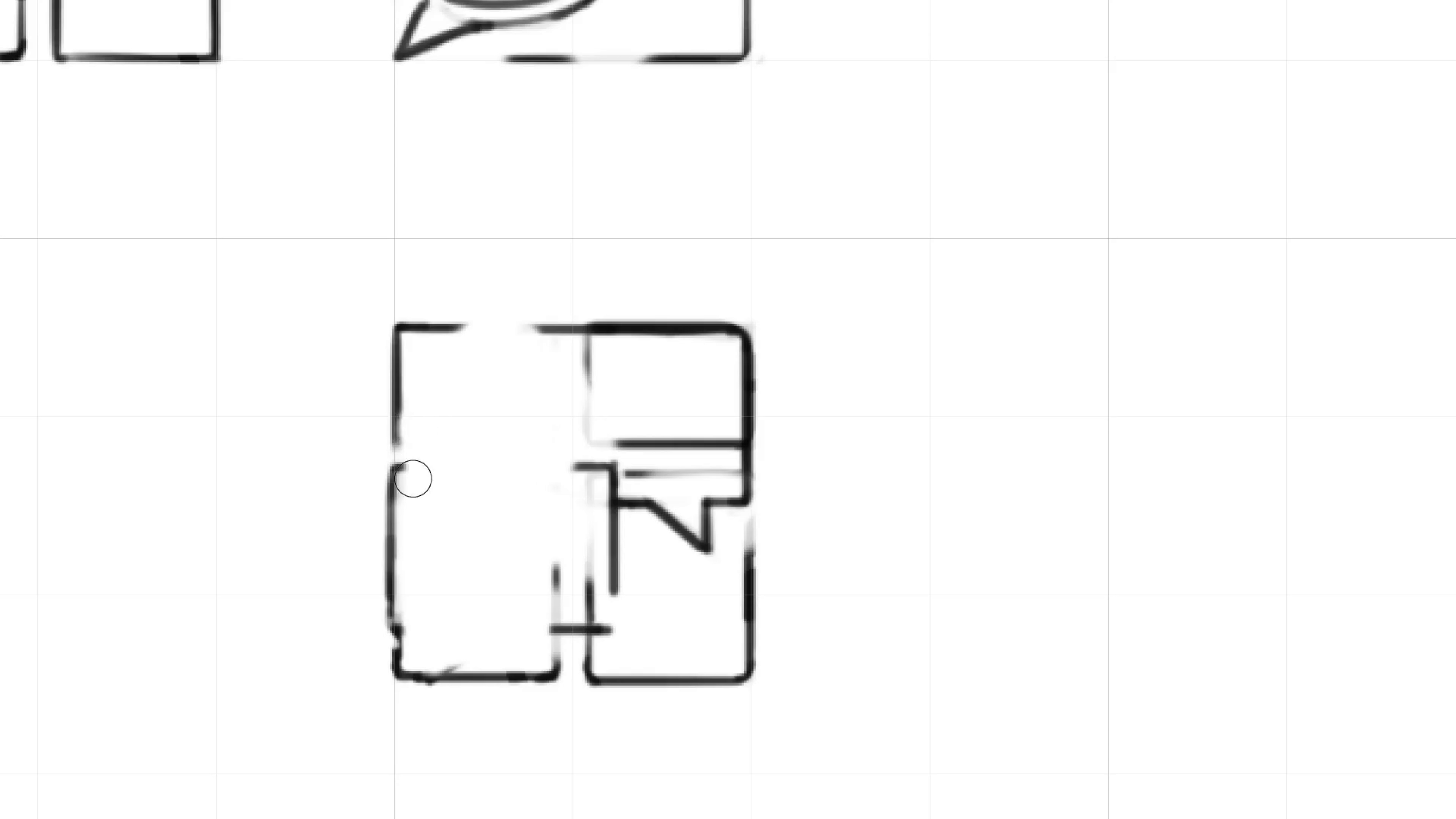 
hold_key(key=E, duration=1.51)
 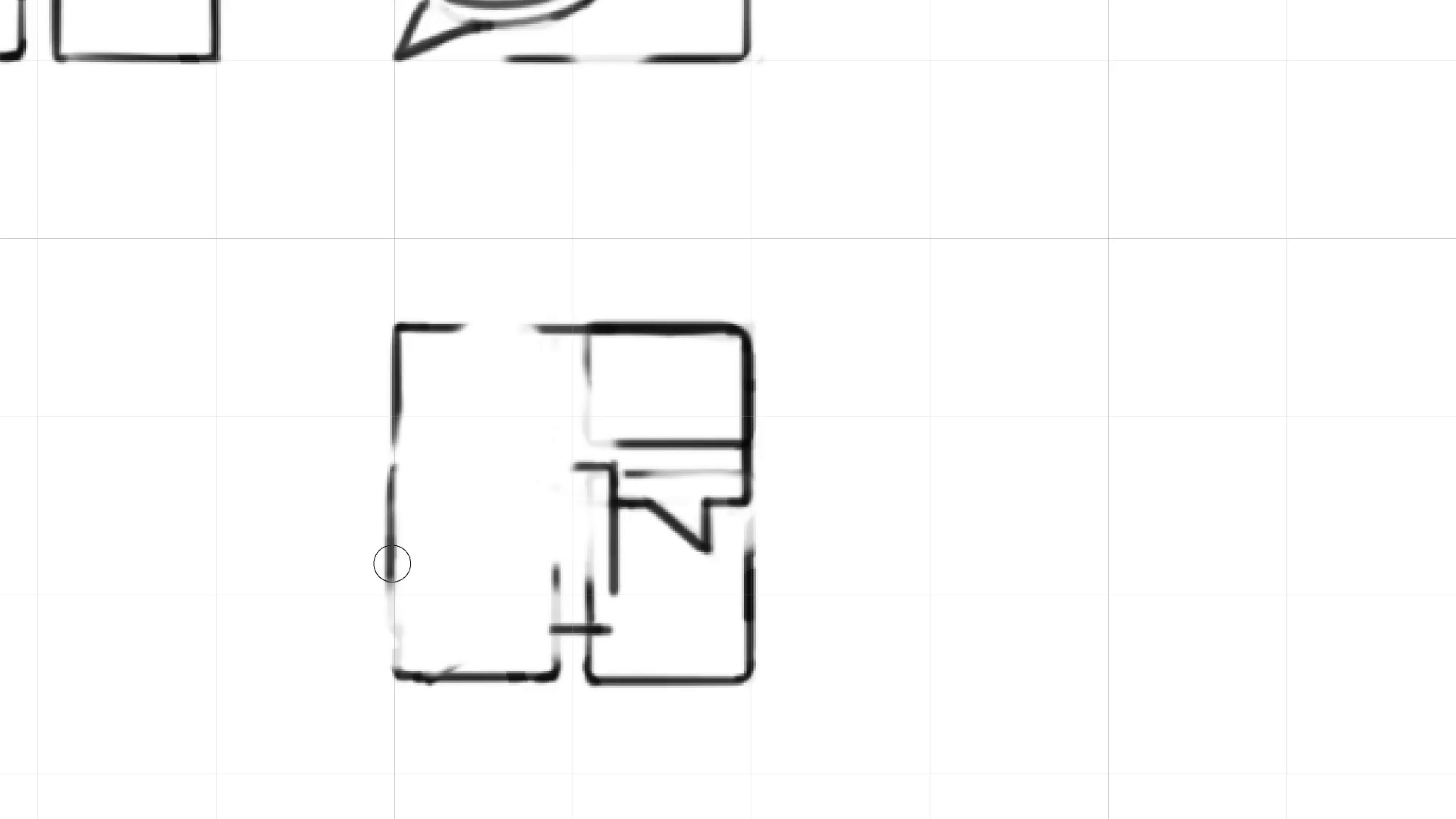 
type(eee)
 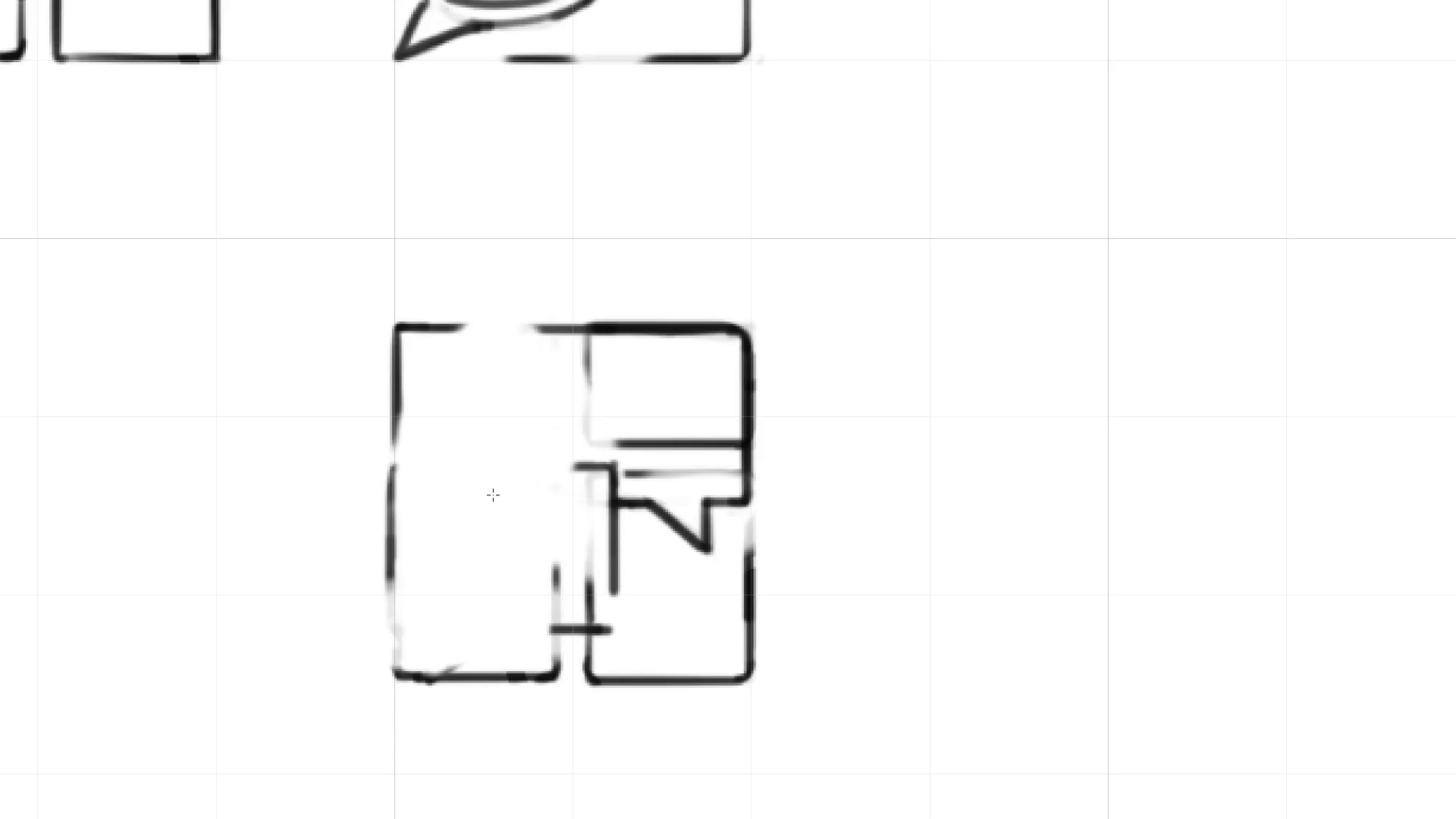 
hold_key(key=Space, duration=1.27)
 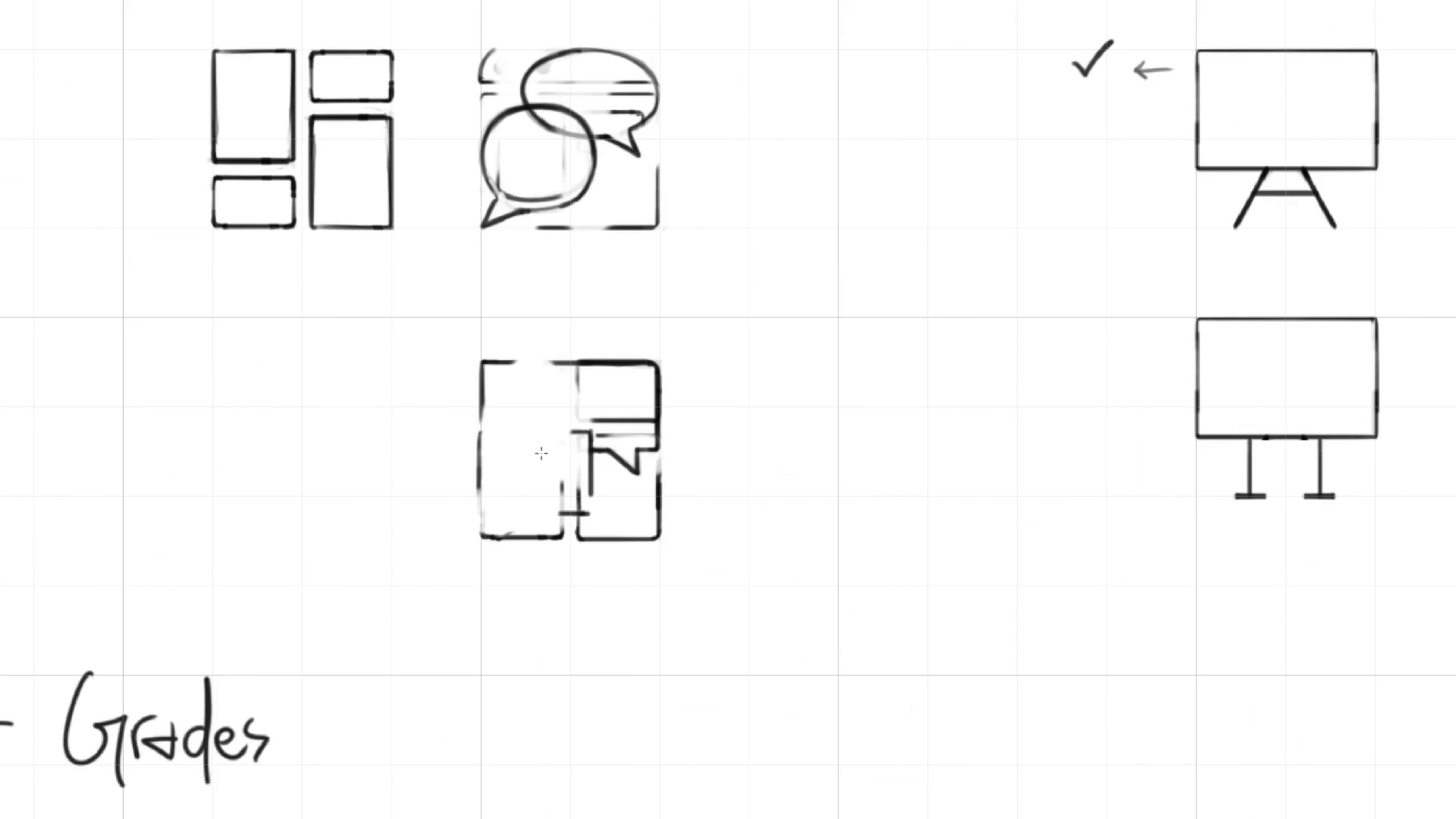 
hold_key(key=ControlLeft, duration=1.19)
left_click_drag(start_coordinate=[567, 397], to_coordinate=[547, 496])
 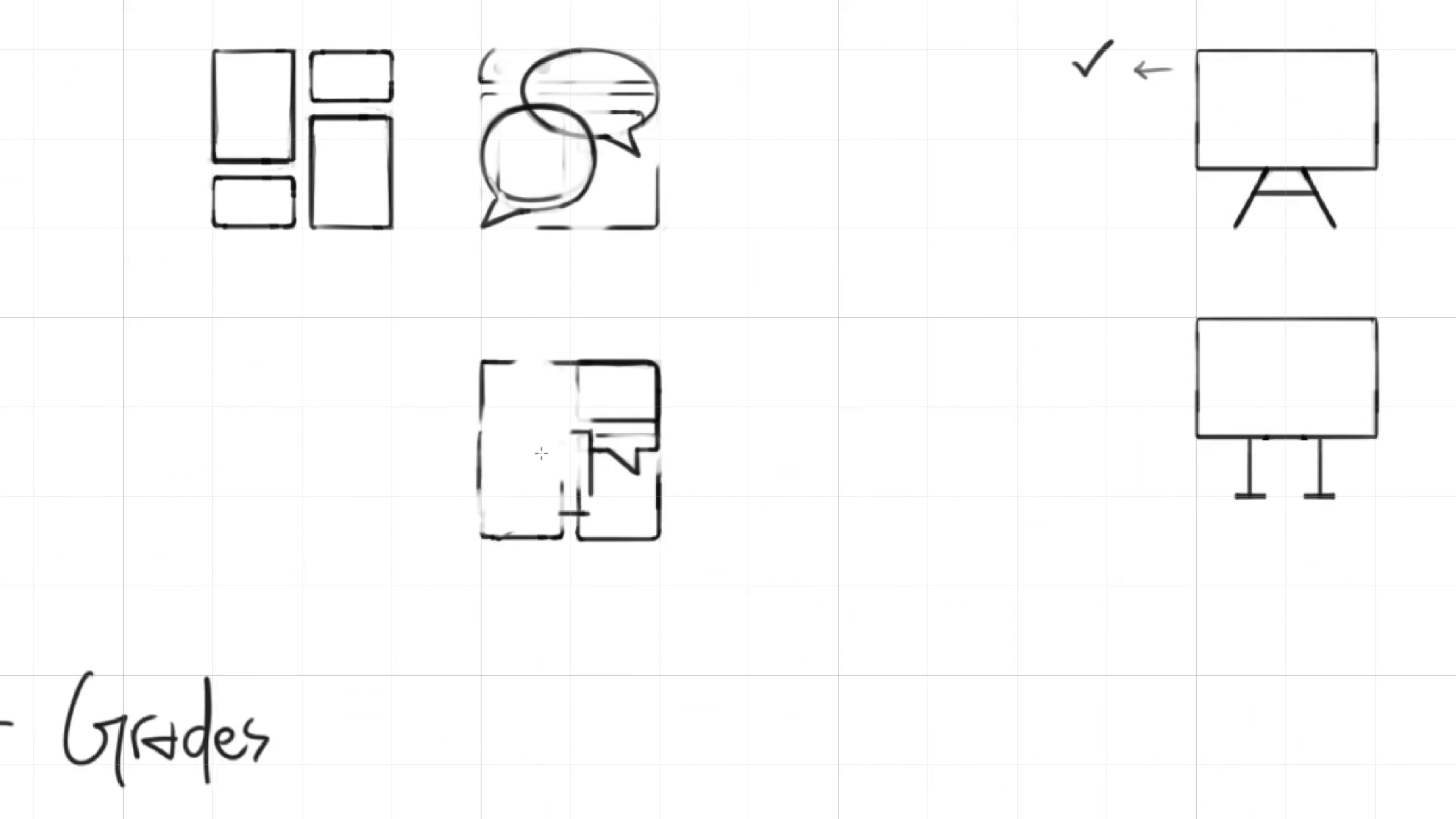 
key(M)
 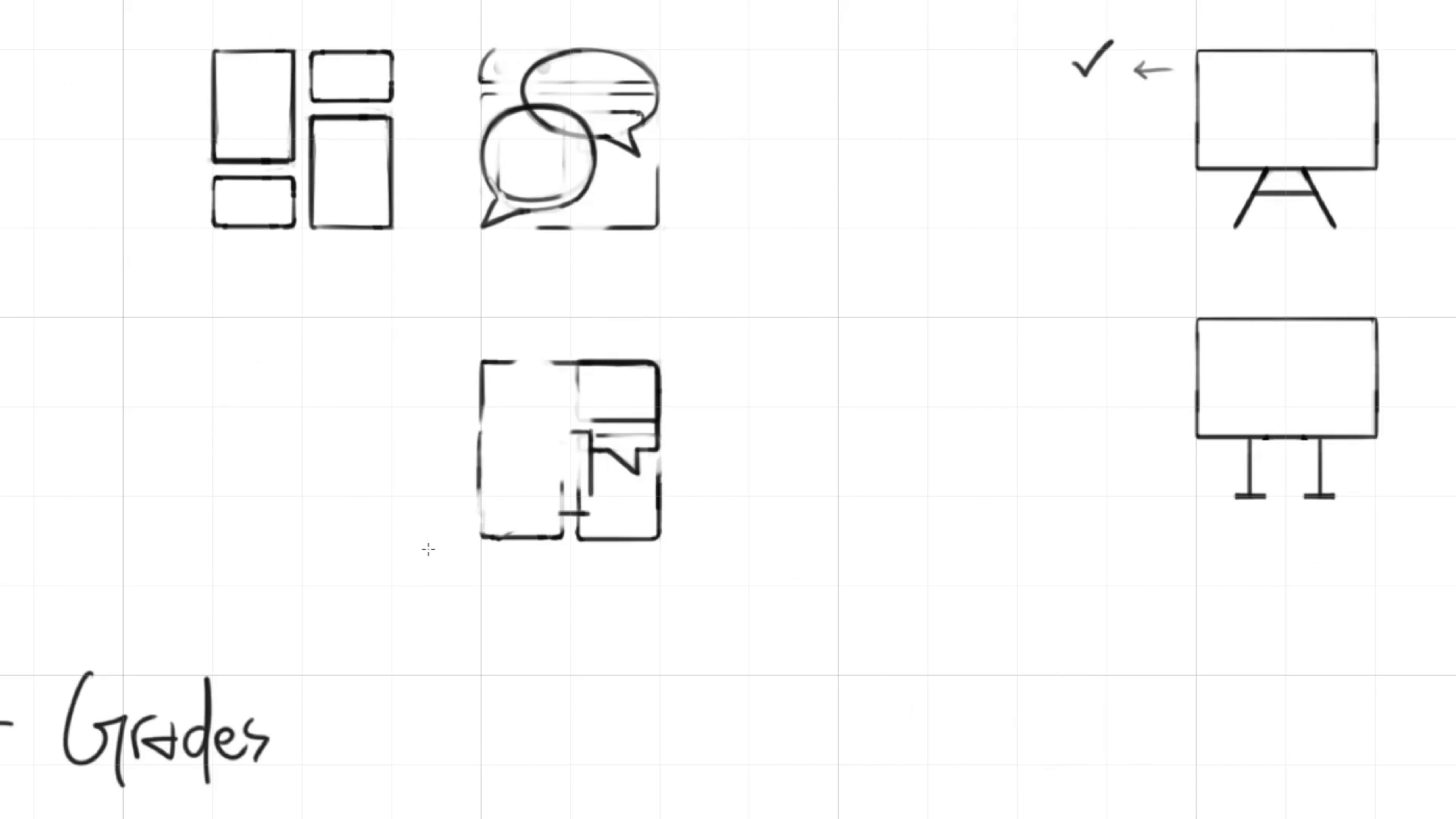 
left_click_drag(start_coordinate=[425, 584], to_coordinate=[698, 325])
 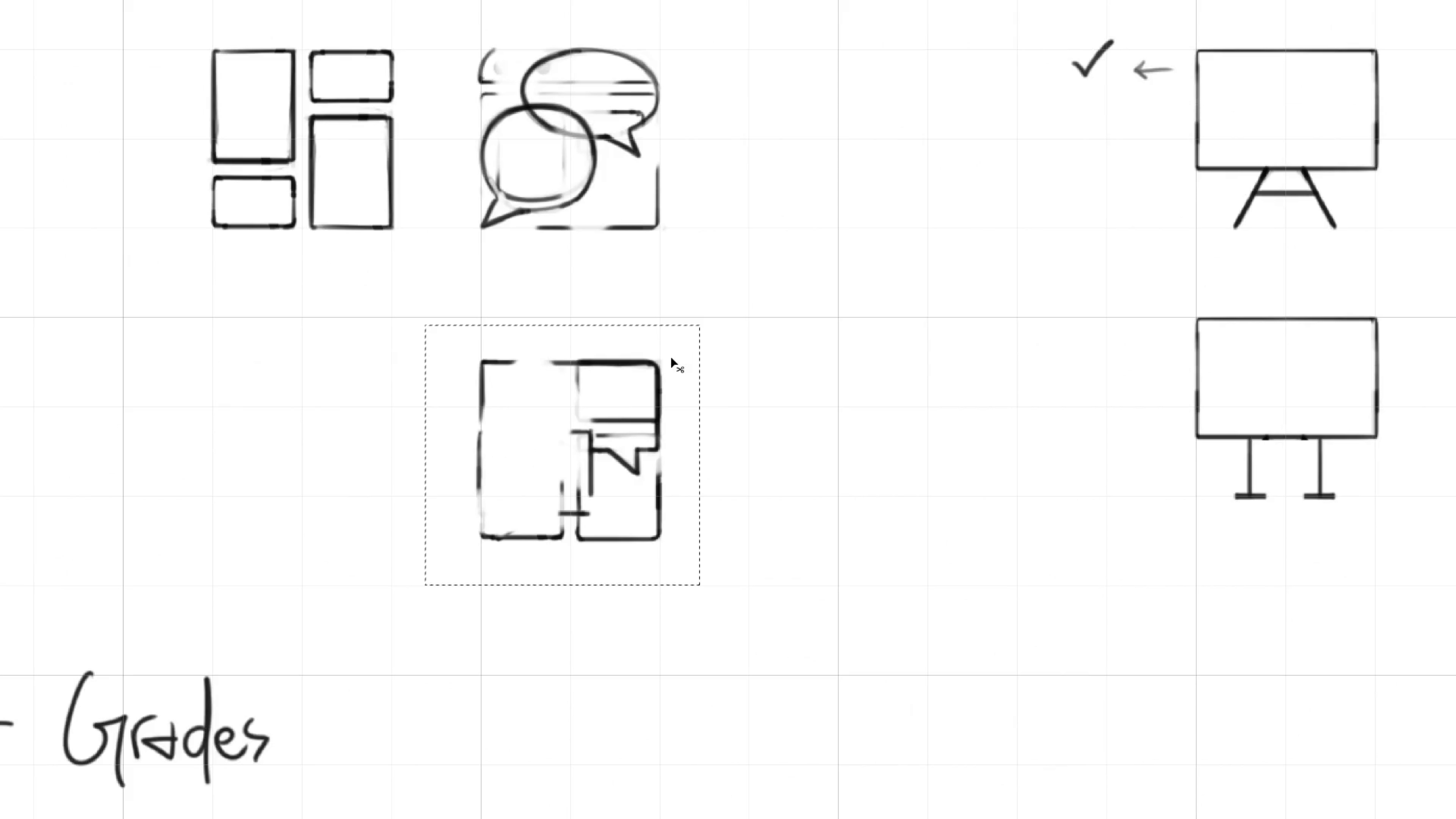 
left_click_drag(start_coordinate=[652, 374], to_coordinate=[650, 332])
 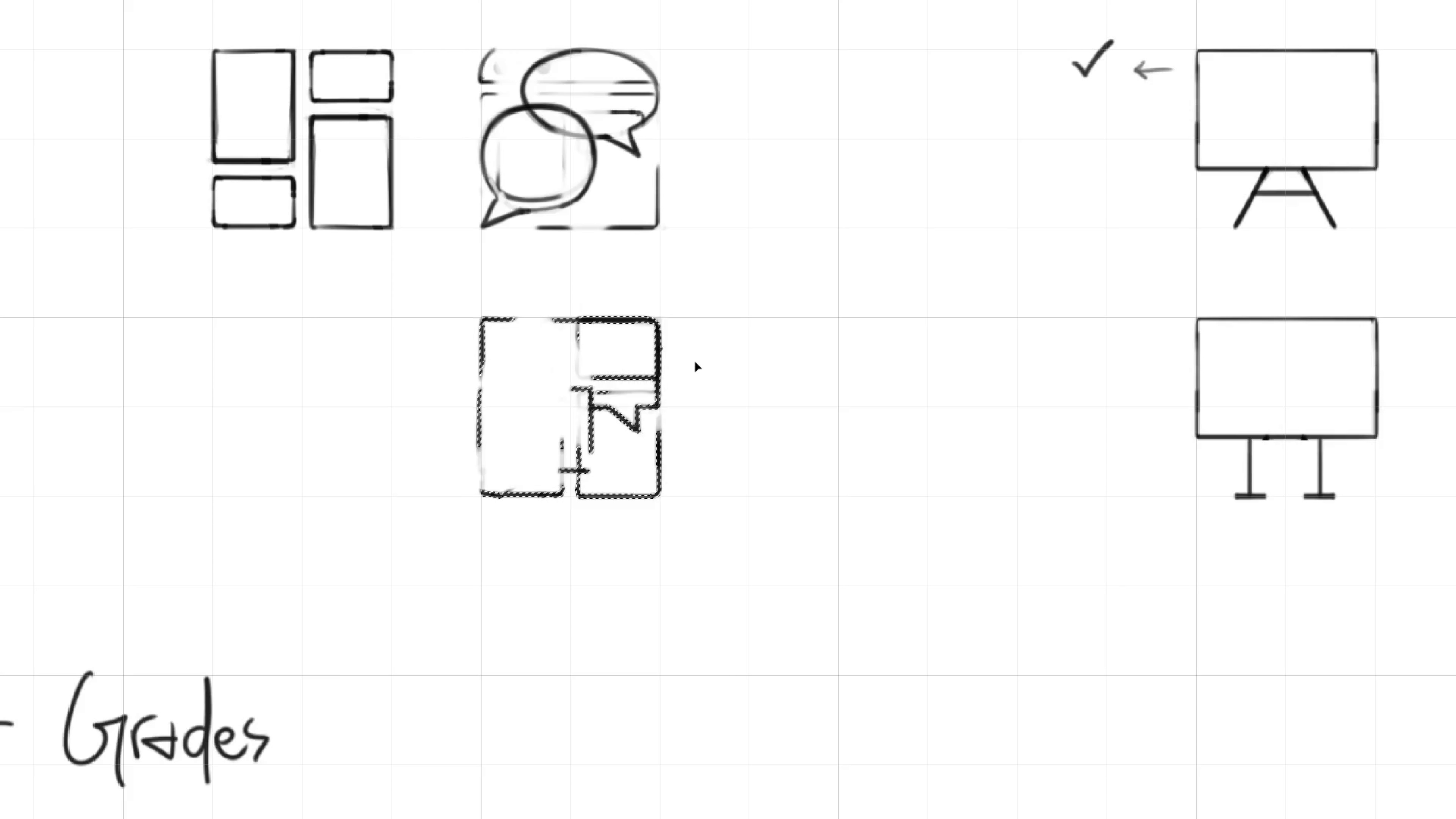 
hold_key(key=ShiftLeft, duration=1.52)
 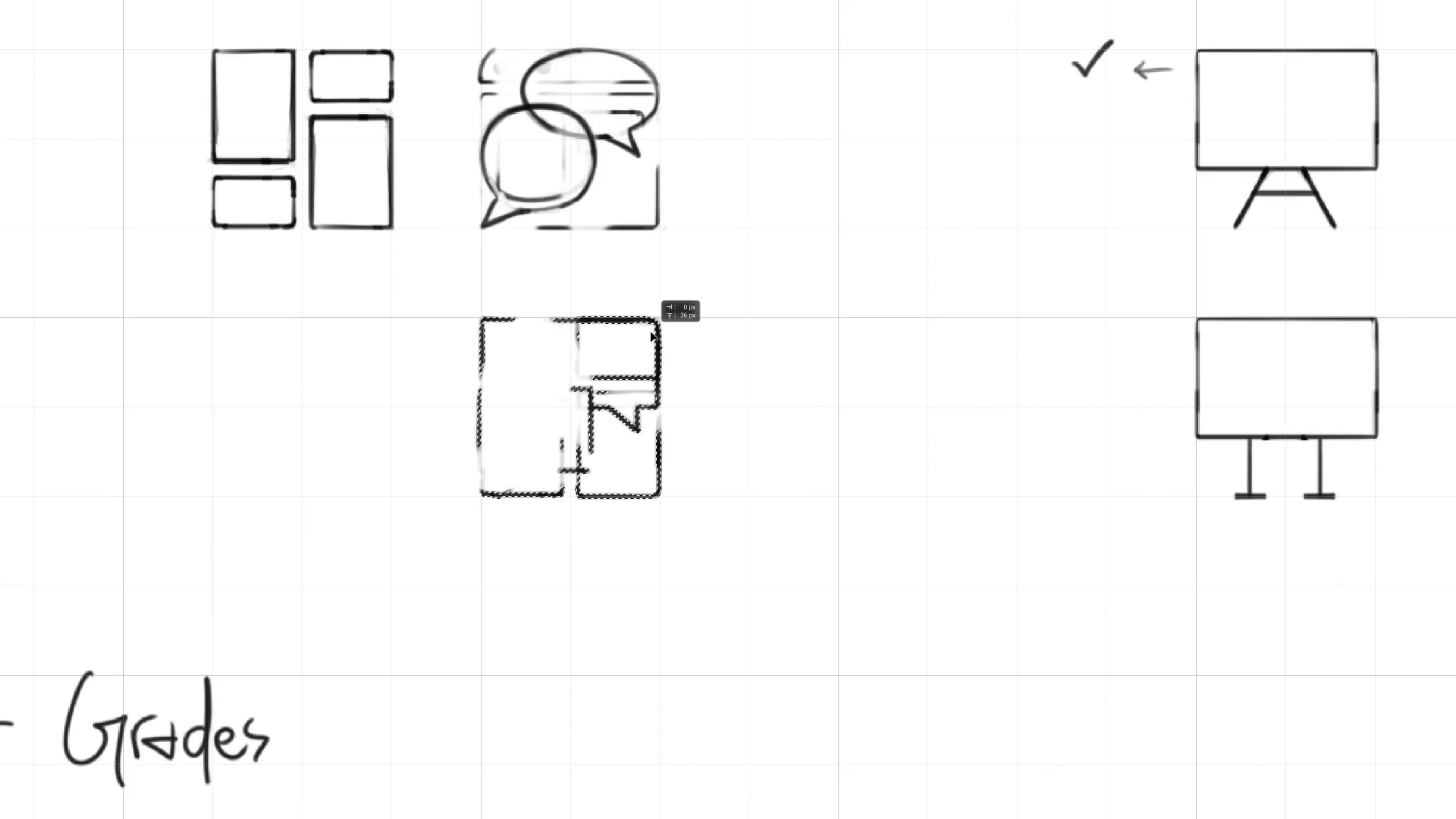 
hold_key(key=ShiftLeft, duration=0.73)
 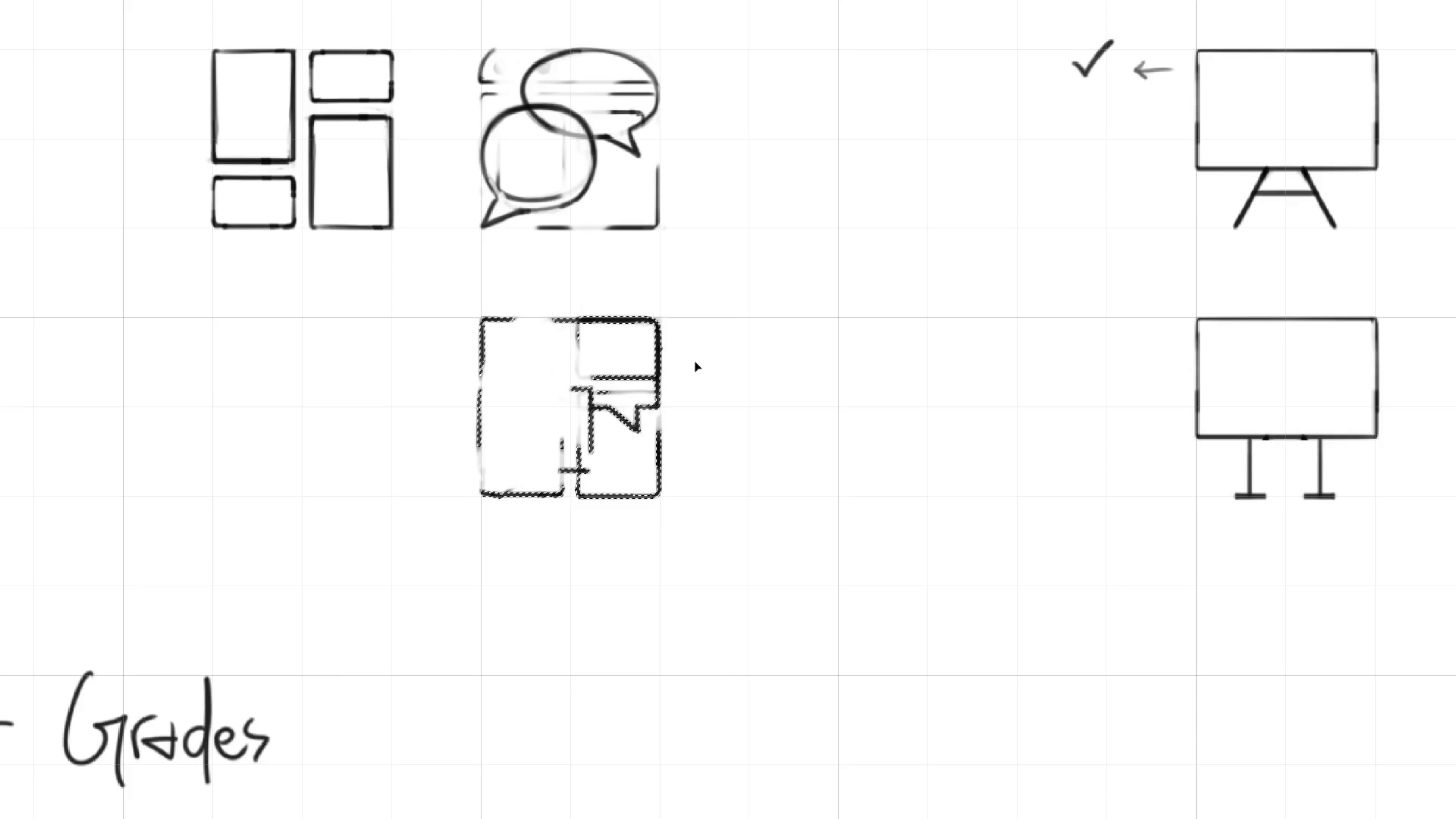 
key(Control+D)
 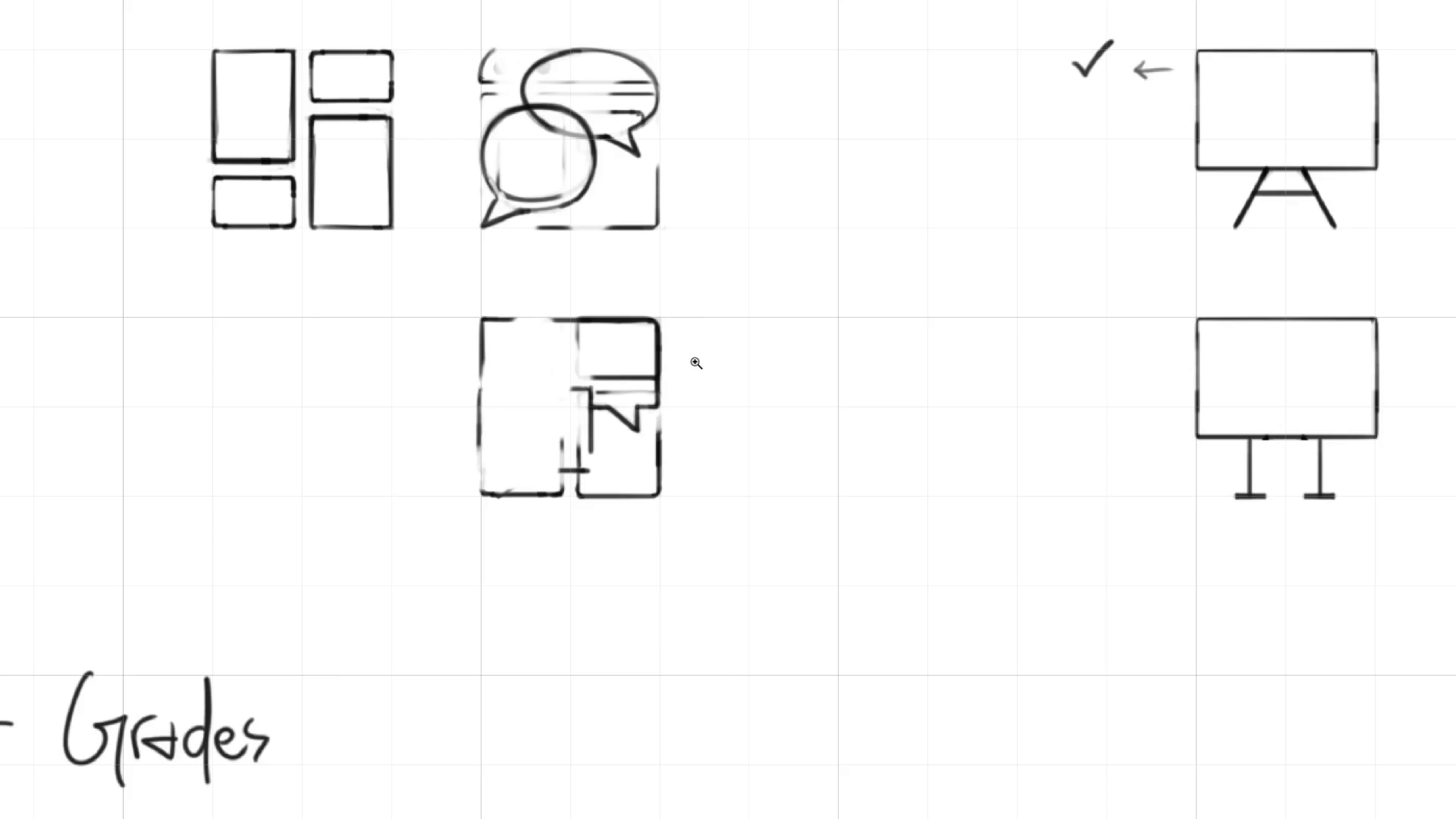 
hold_key(key=Space, duration=0.94)
 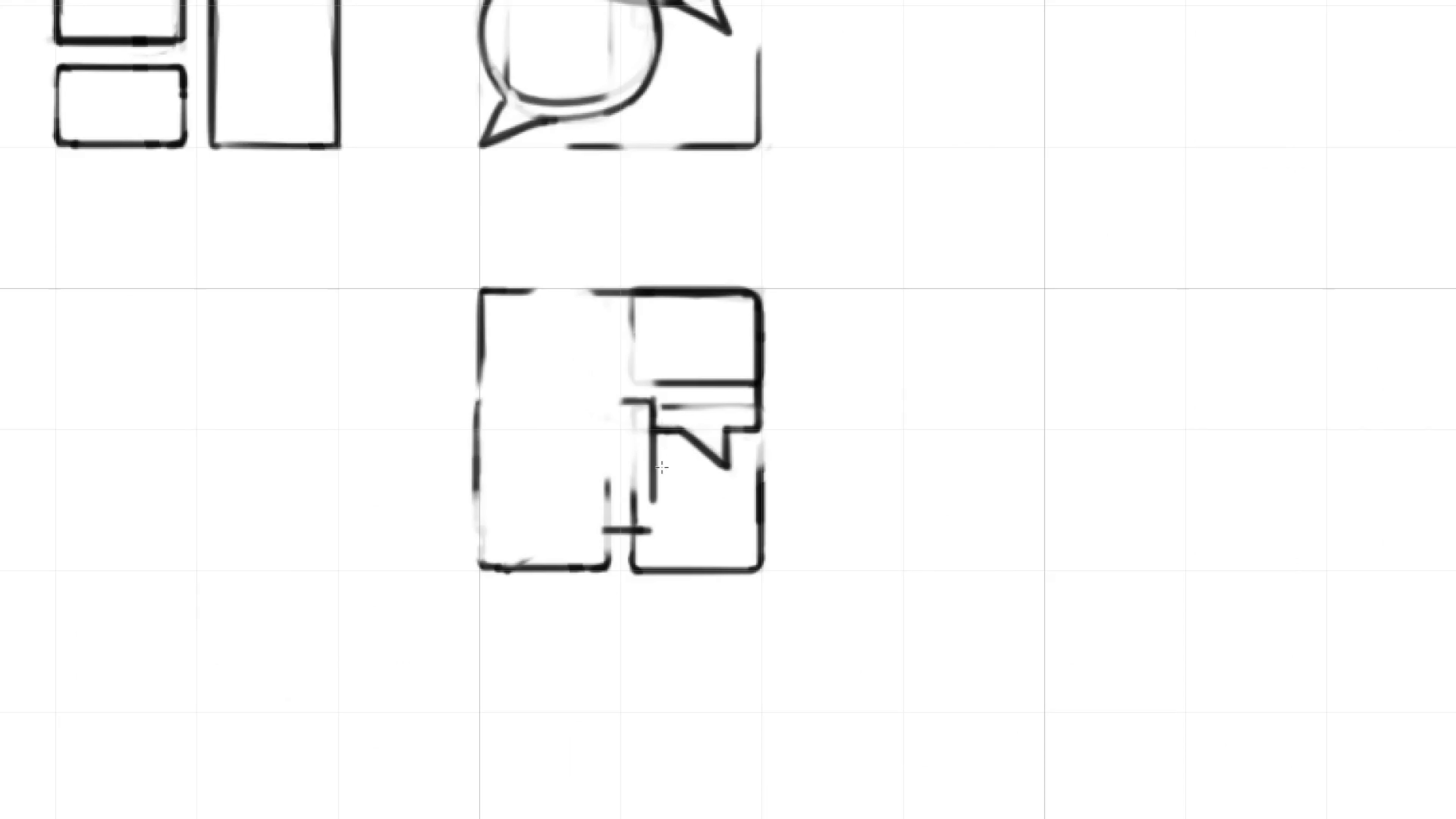 
left_click_drag(start_coordinate=[483, 368], to_coordinate=[506, 401])
 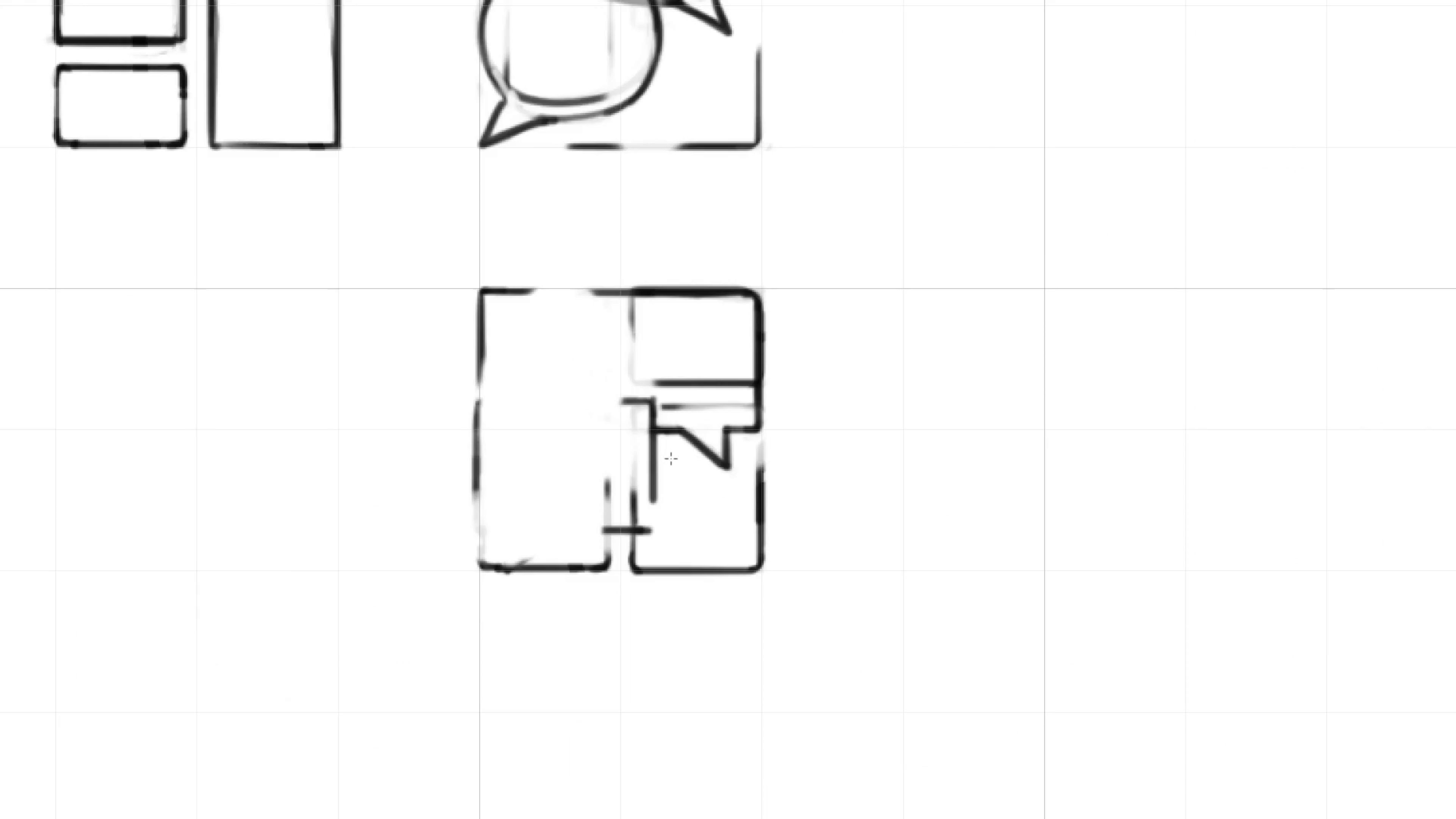 
hold_key(key=E, duration=1.54)
 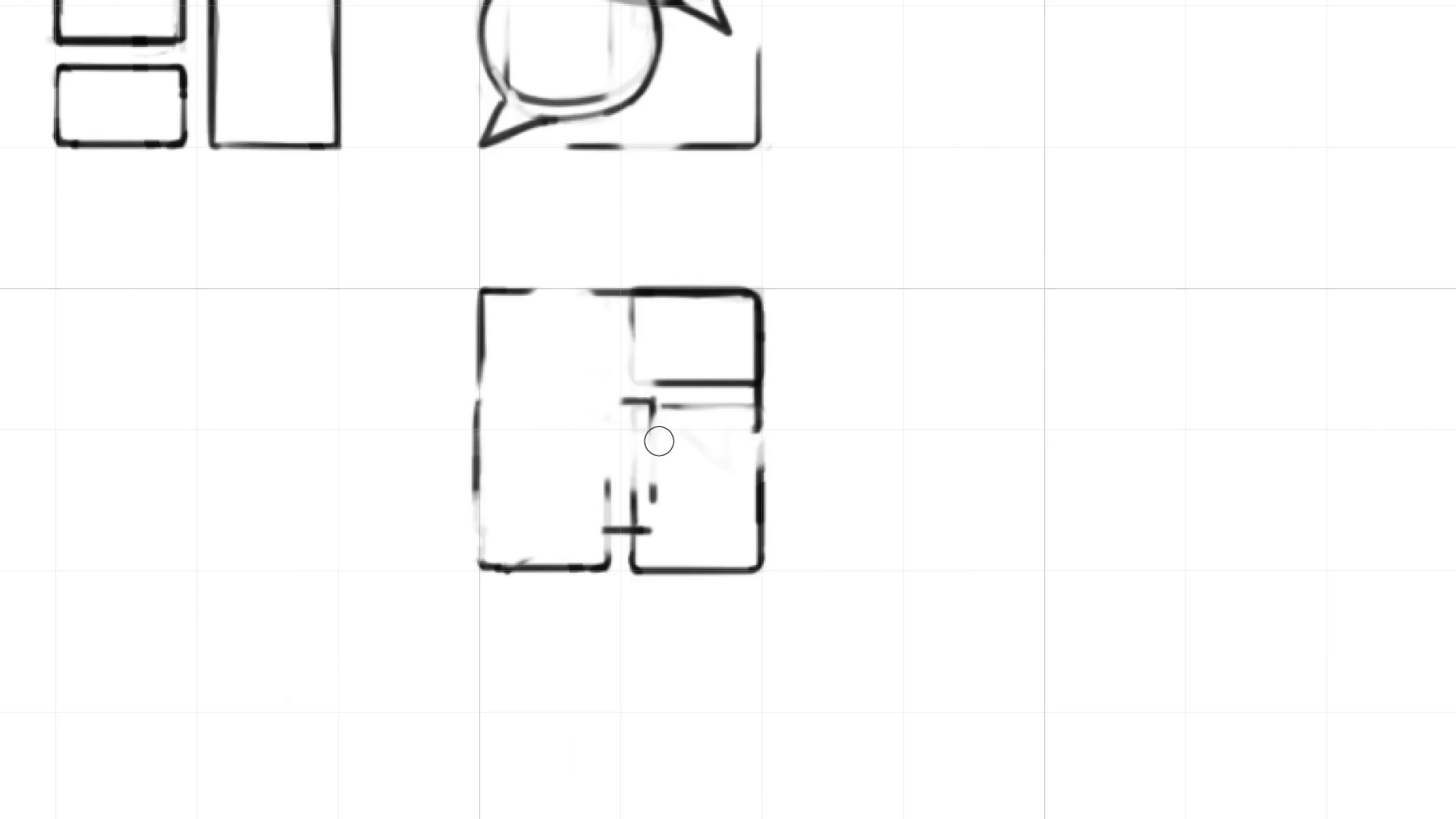 
hold_key(key=E, duration=1.51)
 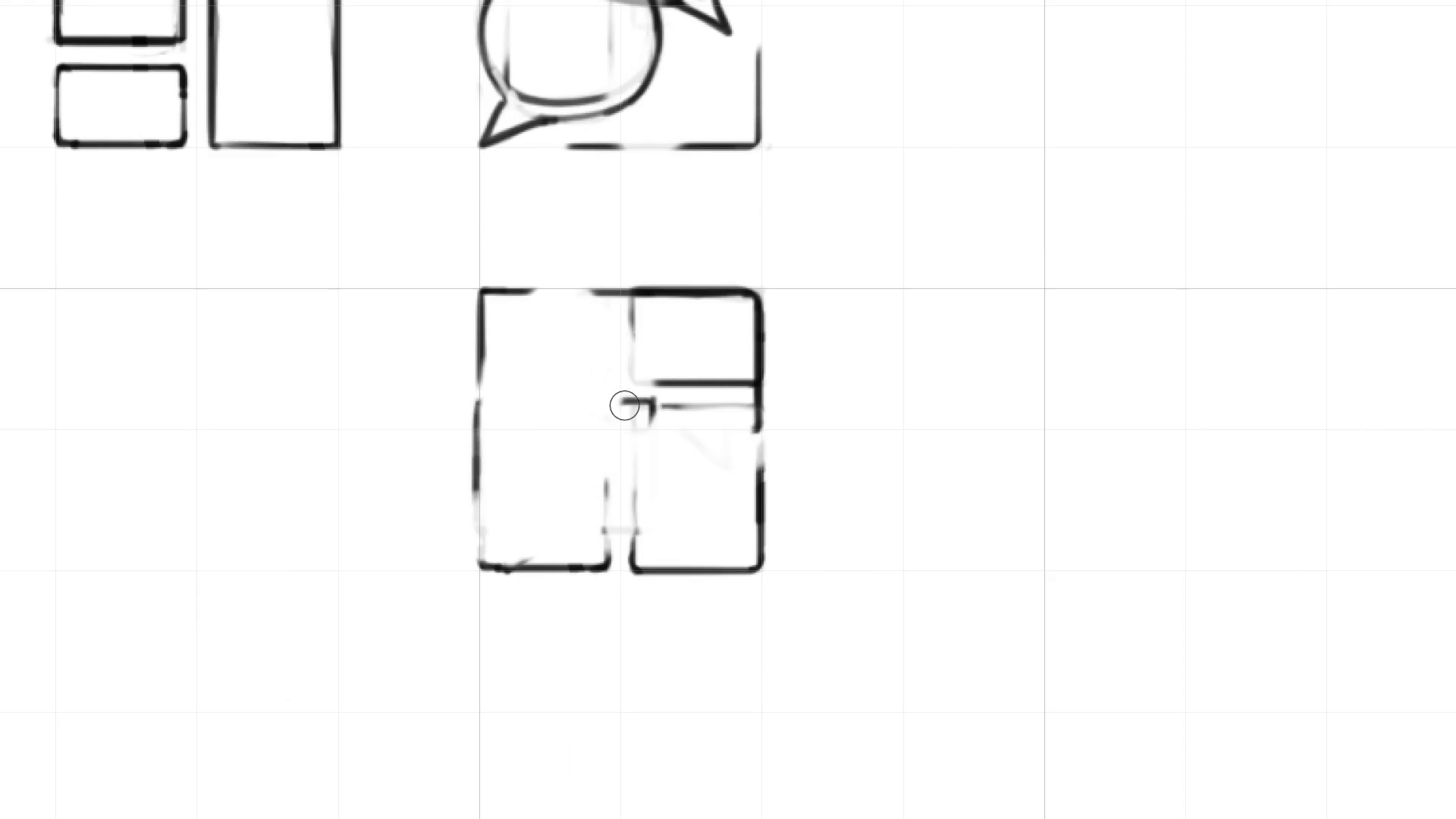 
hold_key(key=E, duration=1.53)
 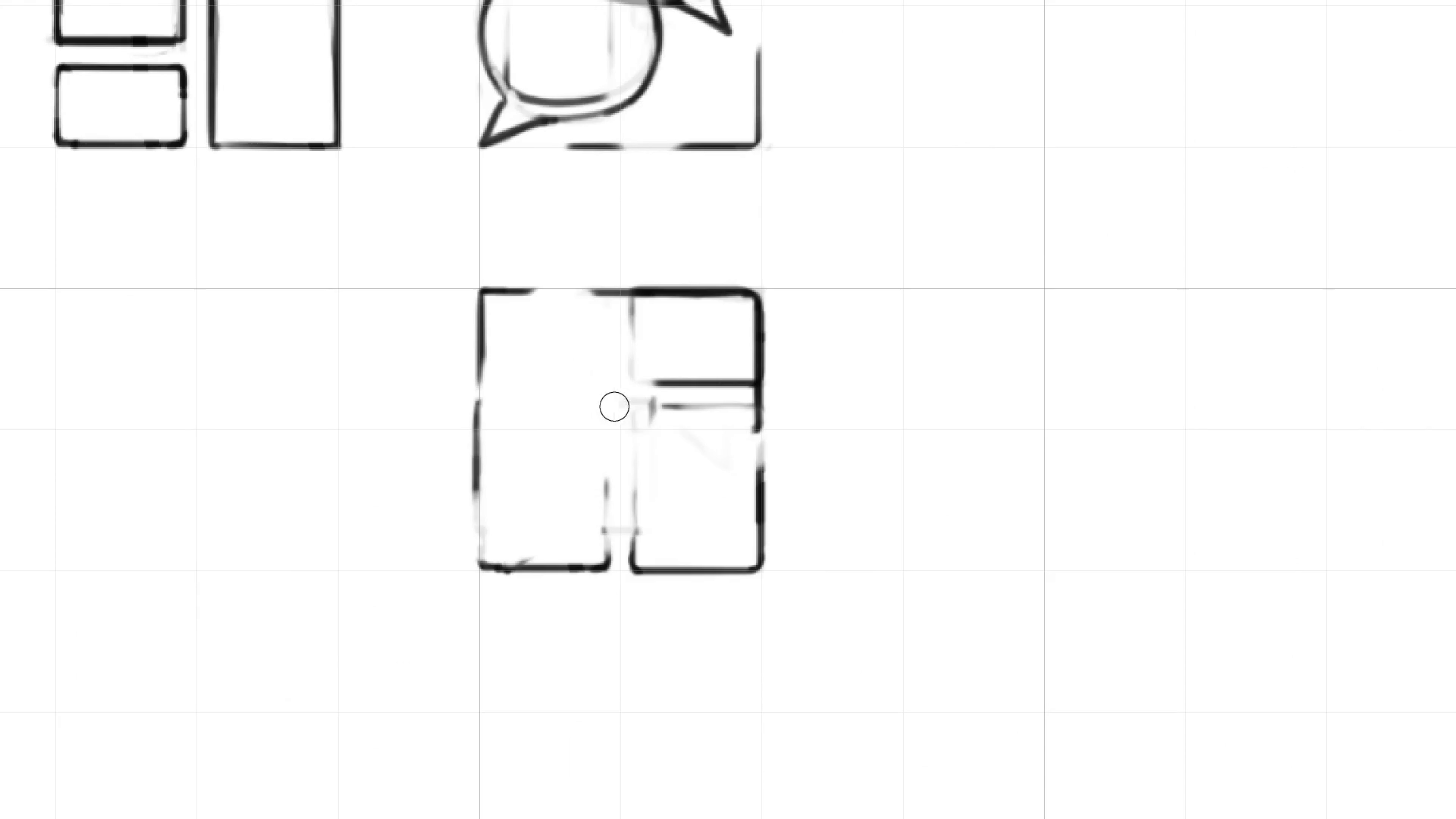 
hold_key(key=E, duration=1.51)
 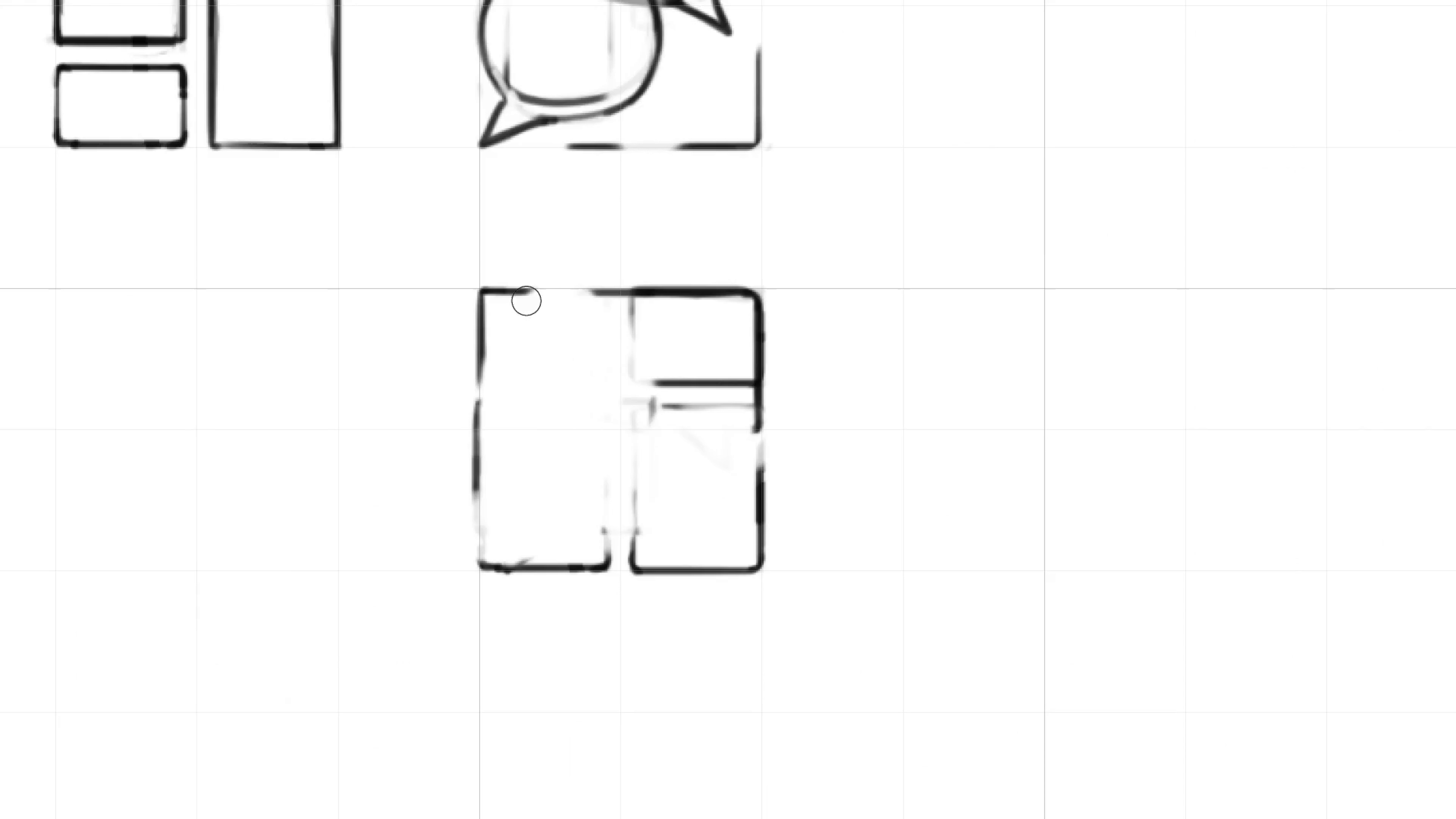 
hold_key(key=E, duration=1.51)
 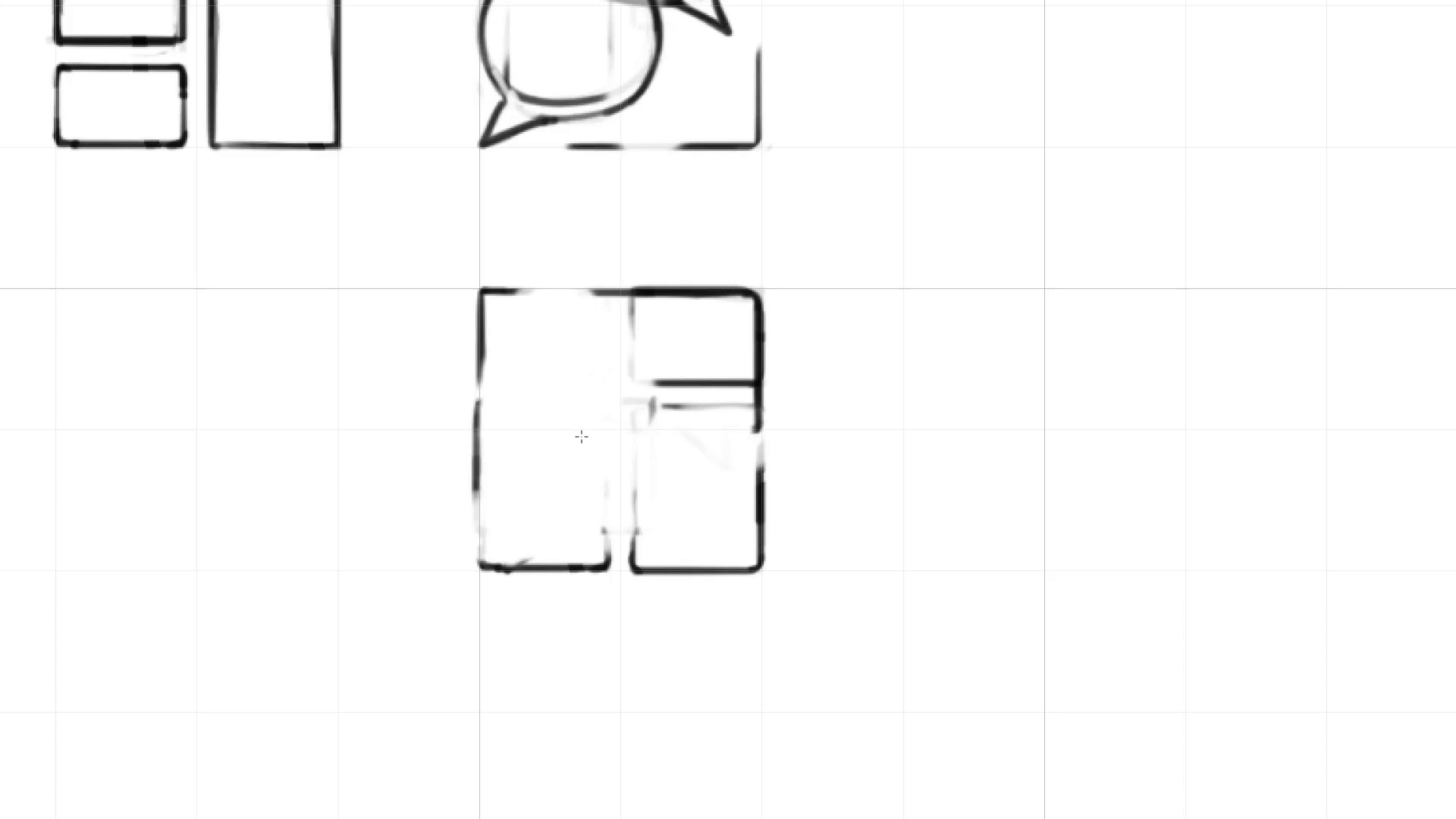 
key(B)
 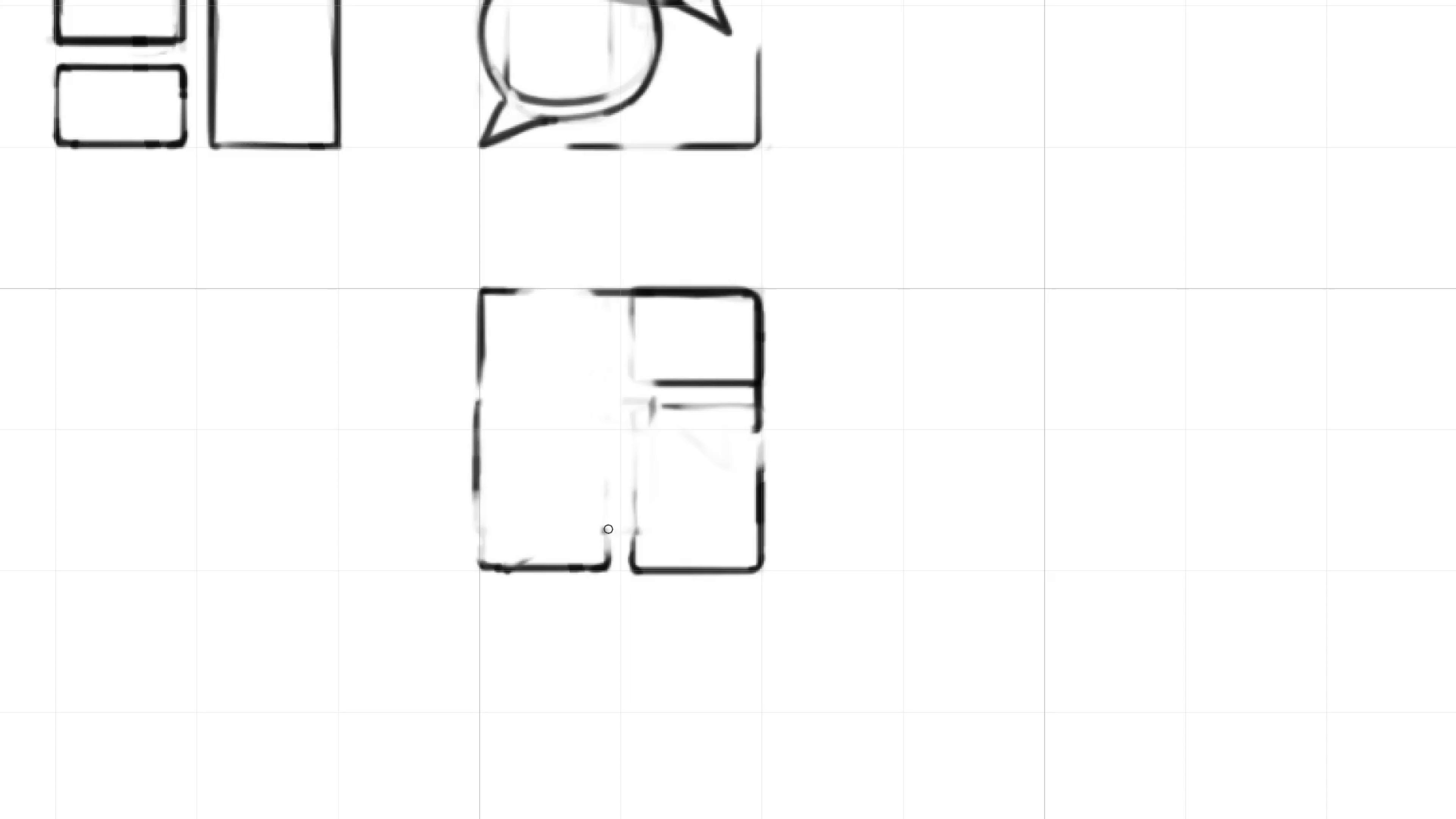 
hold_key(key=ShiftLeft, duration=1.53)
 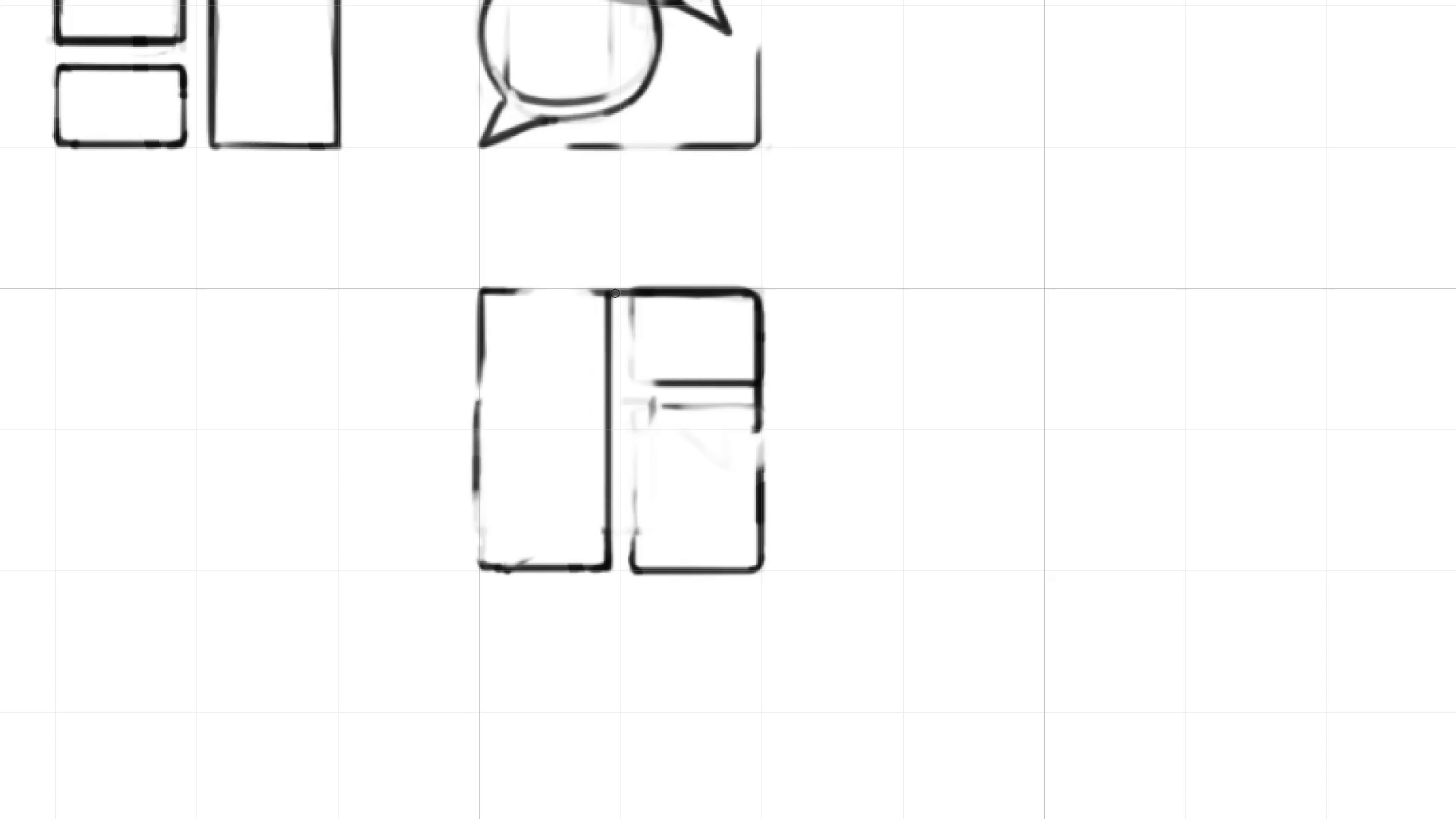 
key(Shift+ShiftLeft)
 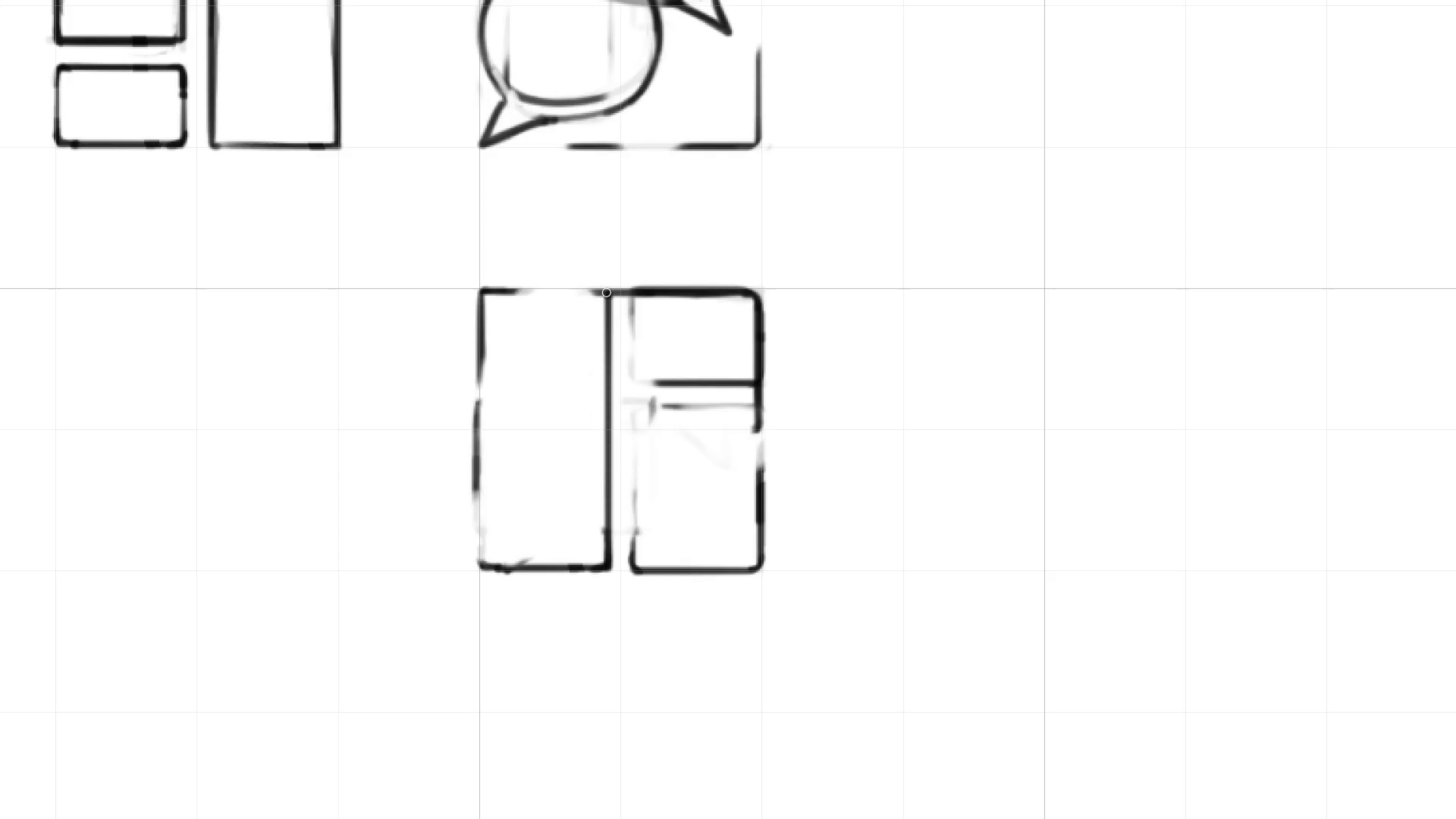 
hold_key(key=ShiftLeft, duration=0.66)
 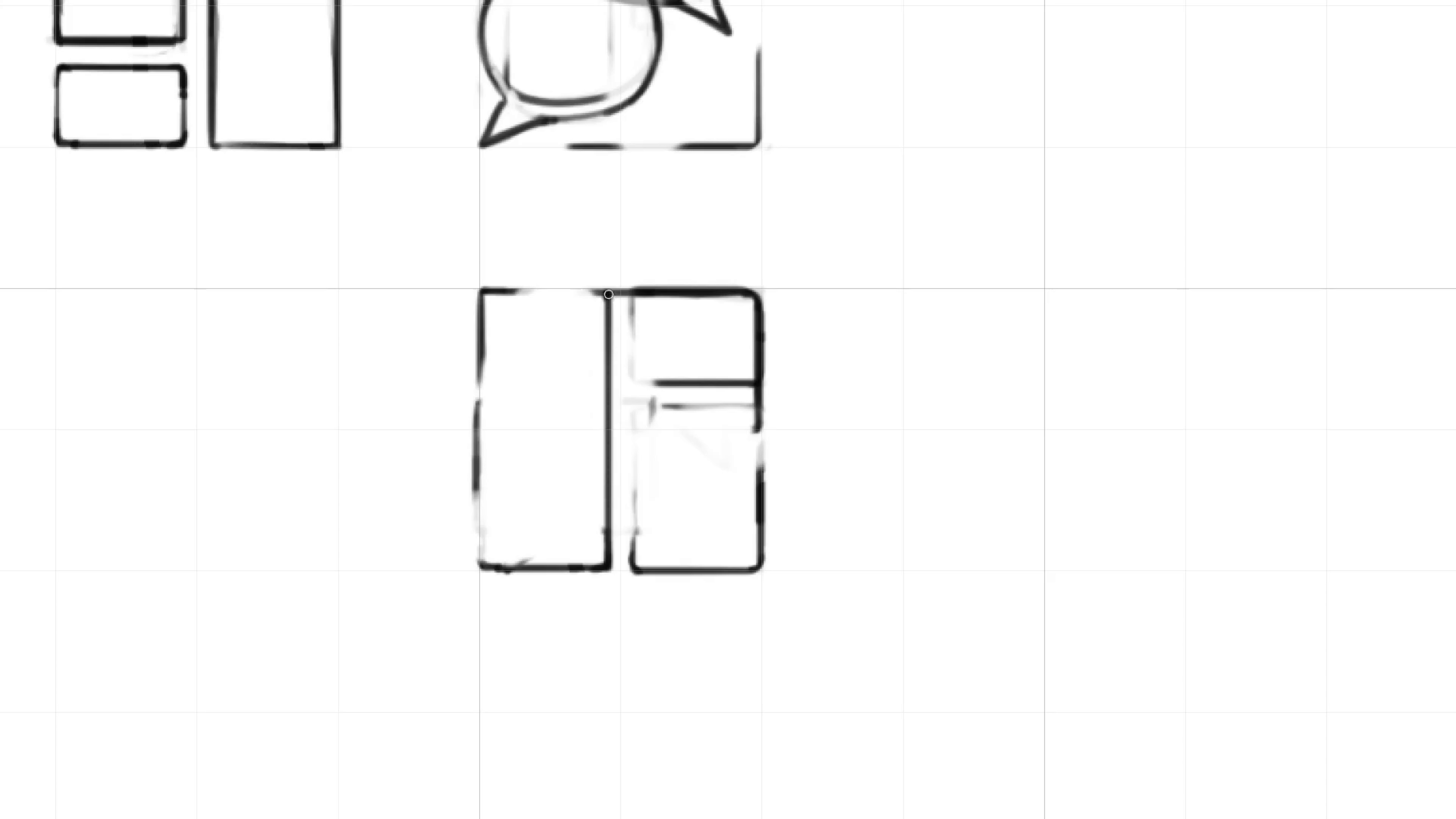 
hold_key(key=ShiftLeft, duration=1.08)
 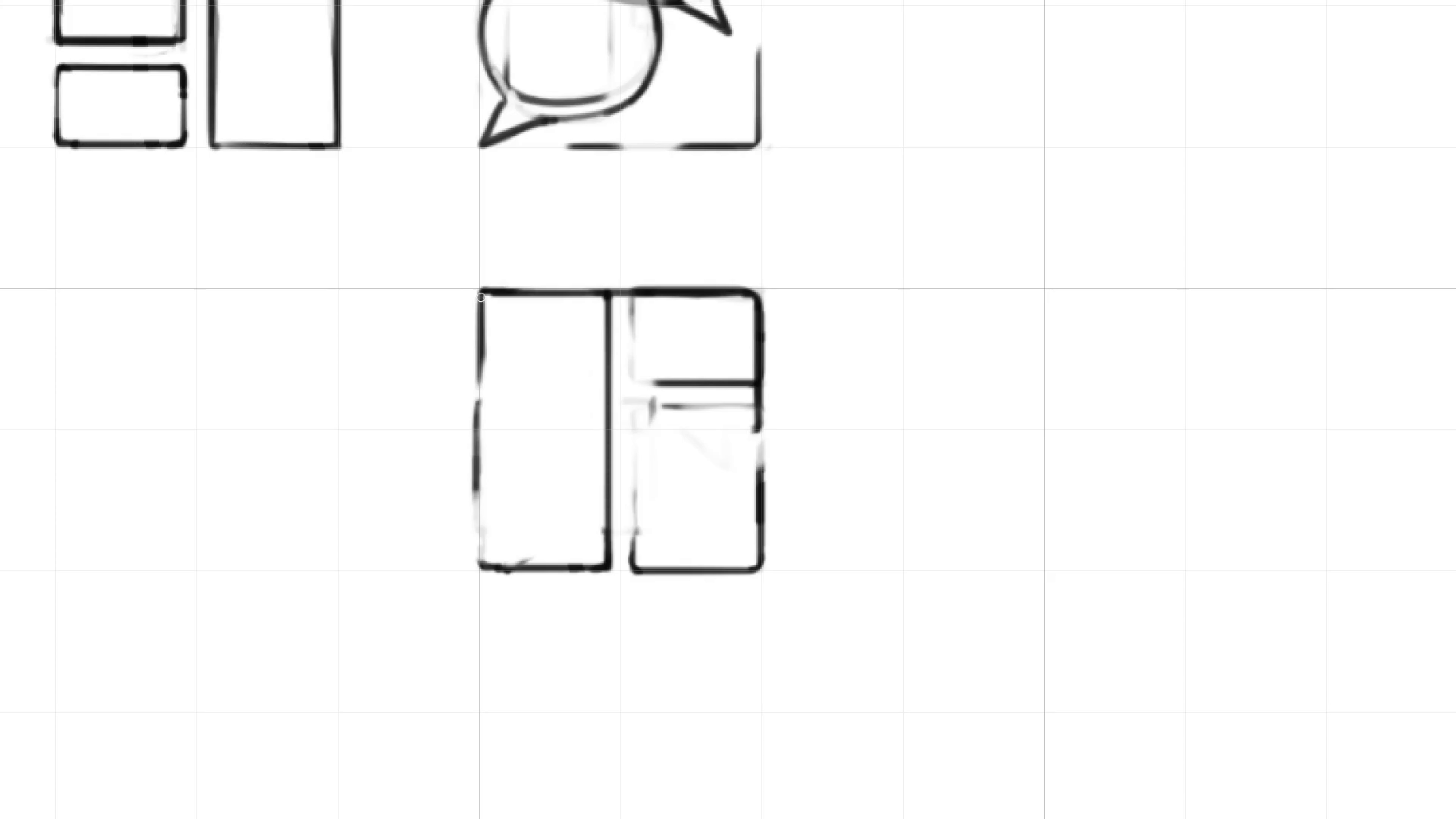 
hold_key(key=ShiftLeft, duration=1.26)
 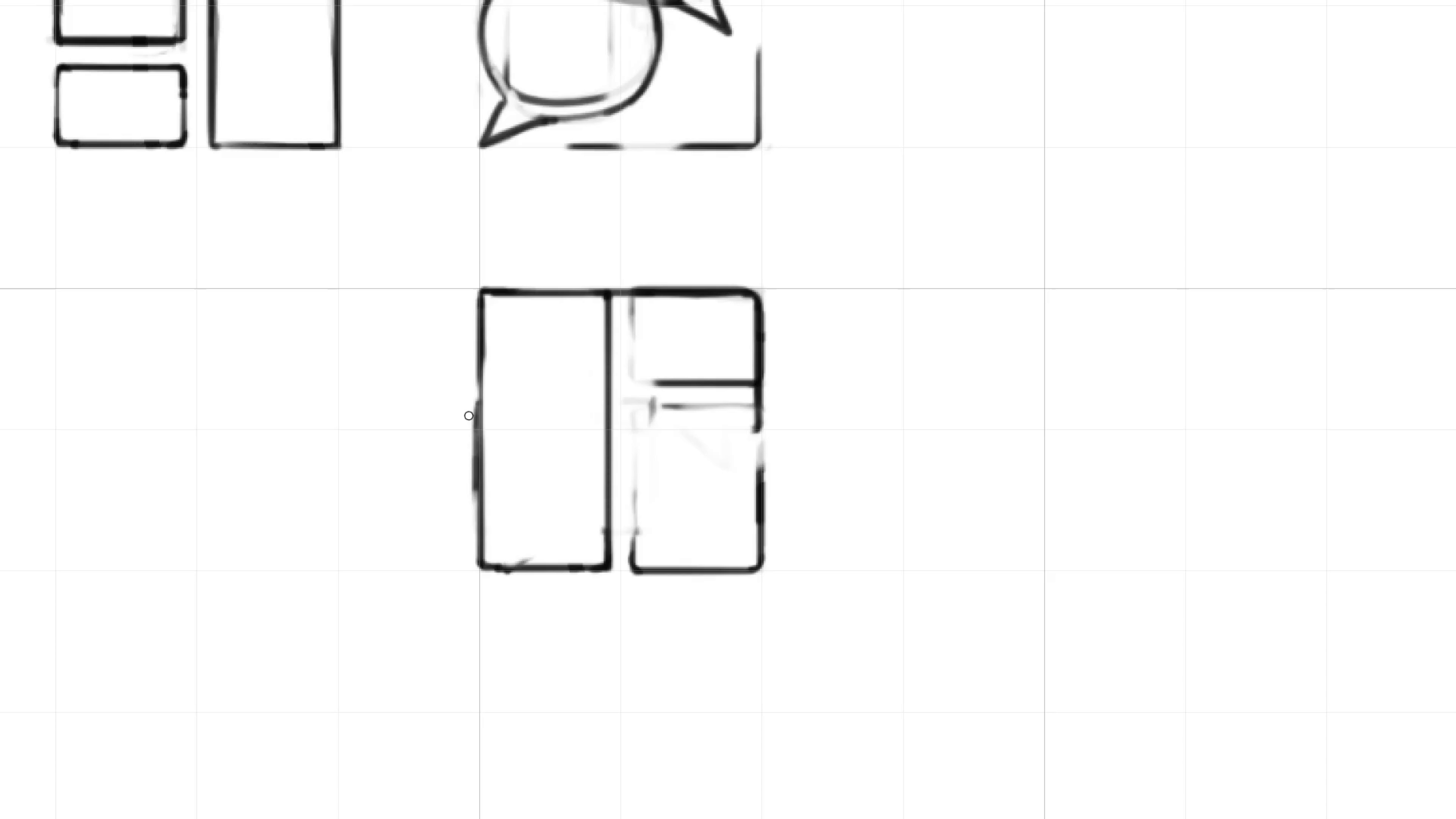 
key(M)
 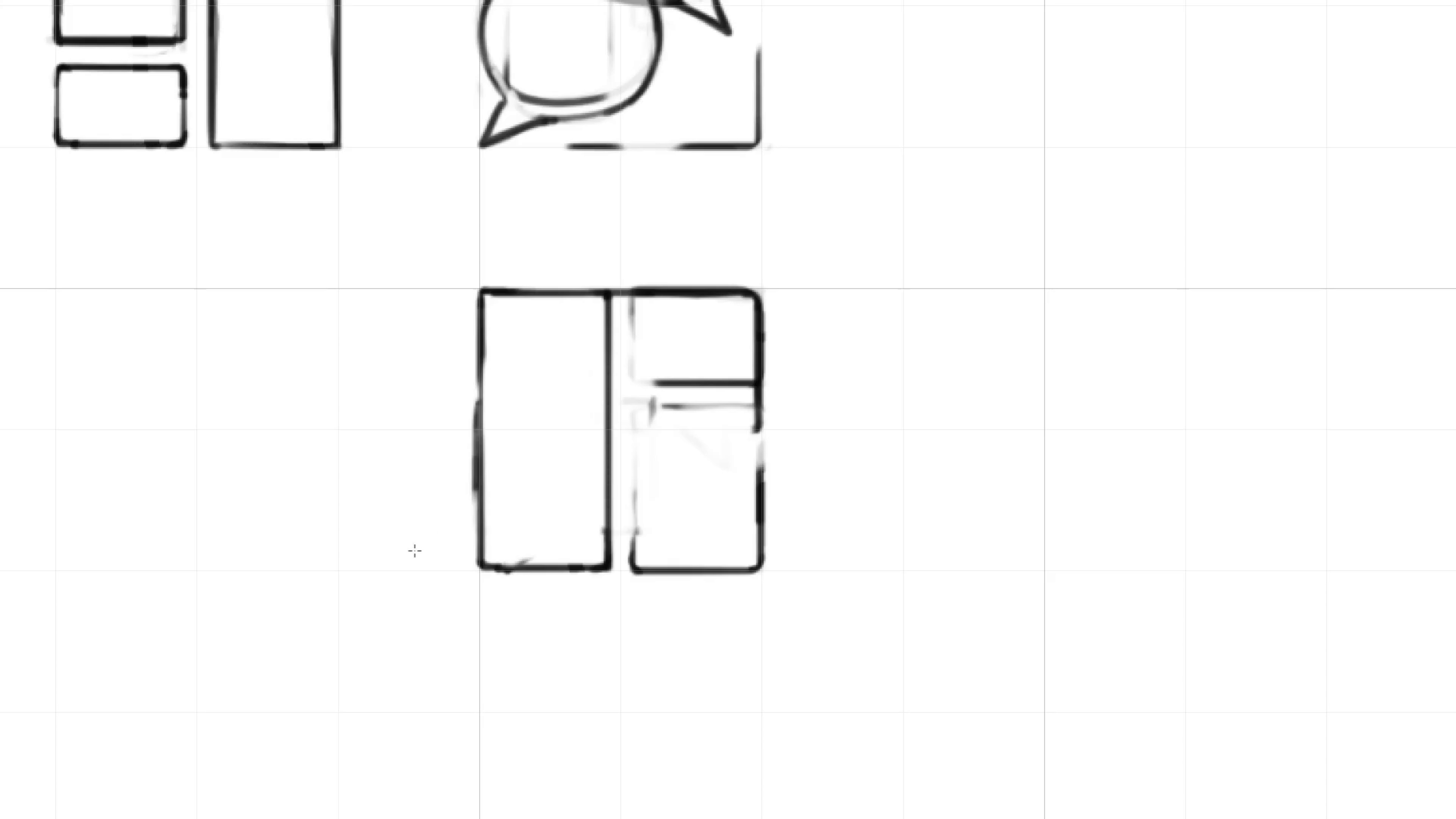 
mouse_move([476, 258])
 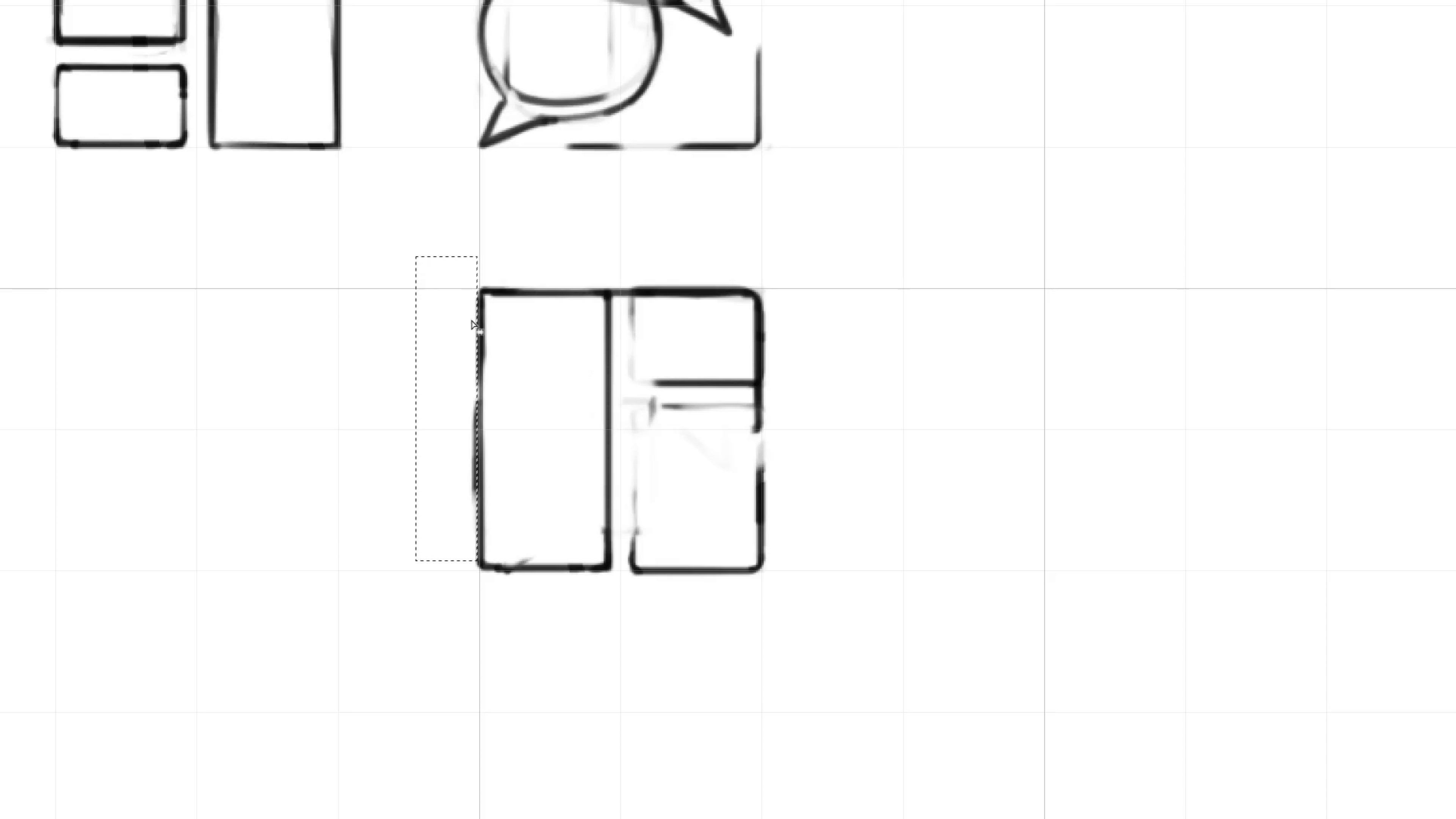 
key(Delete)
 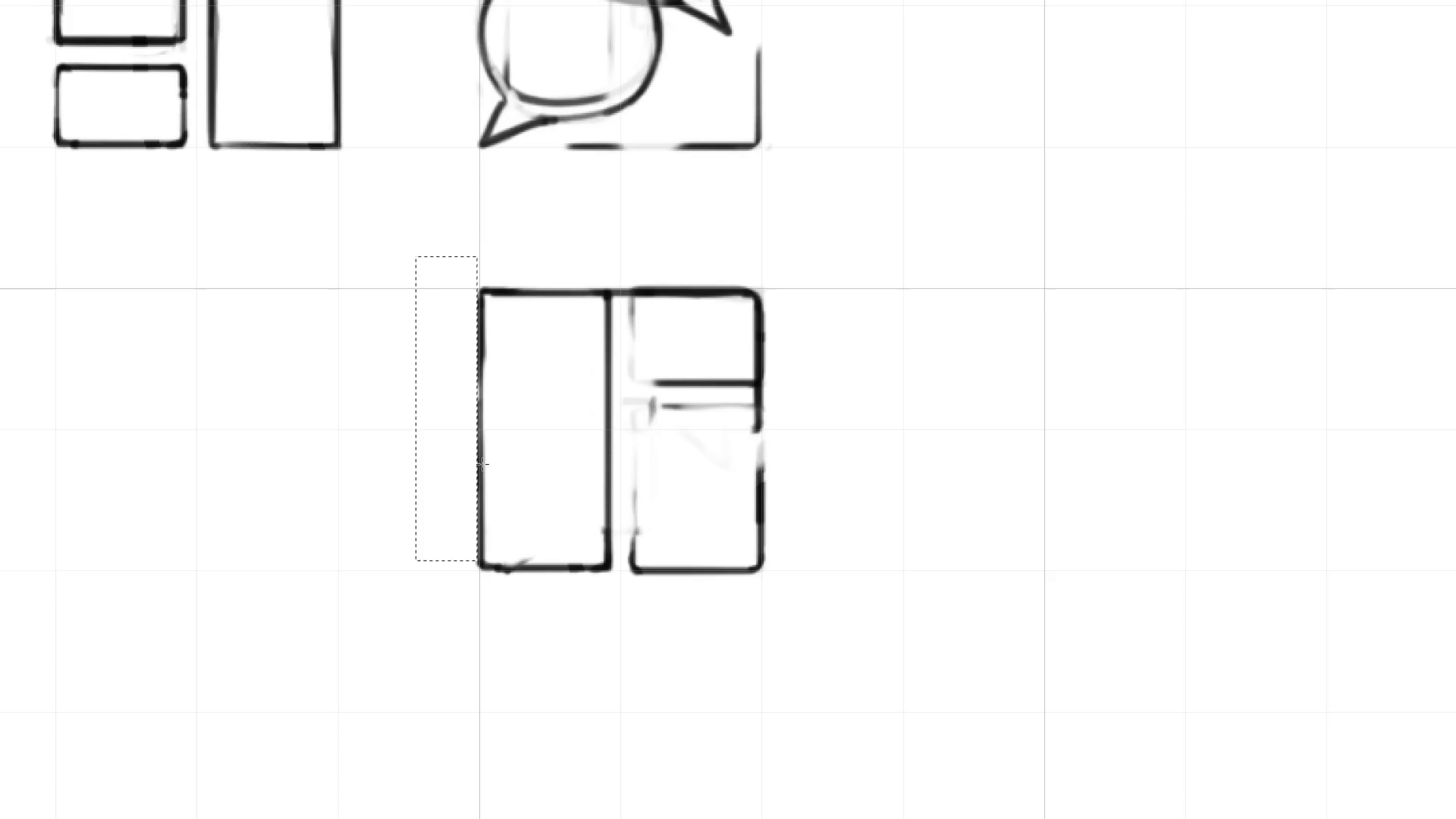 
key(Control+ControlLeft)
 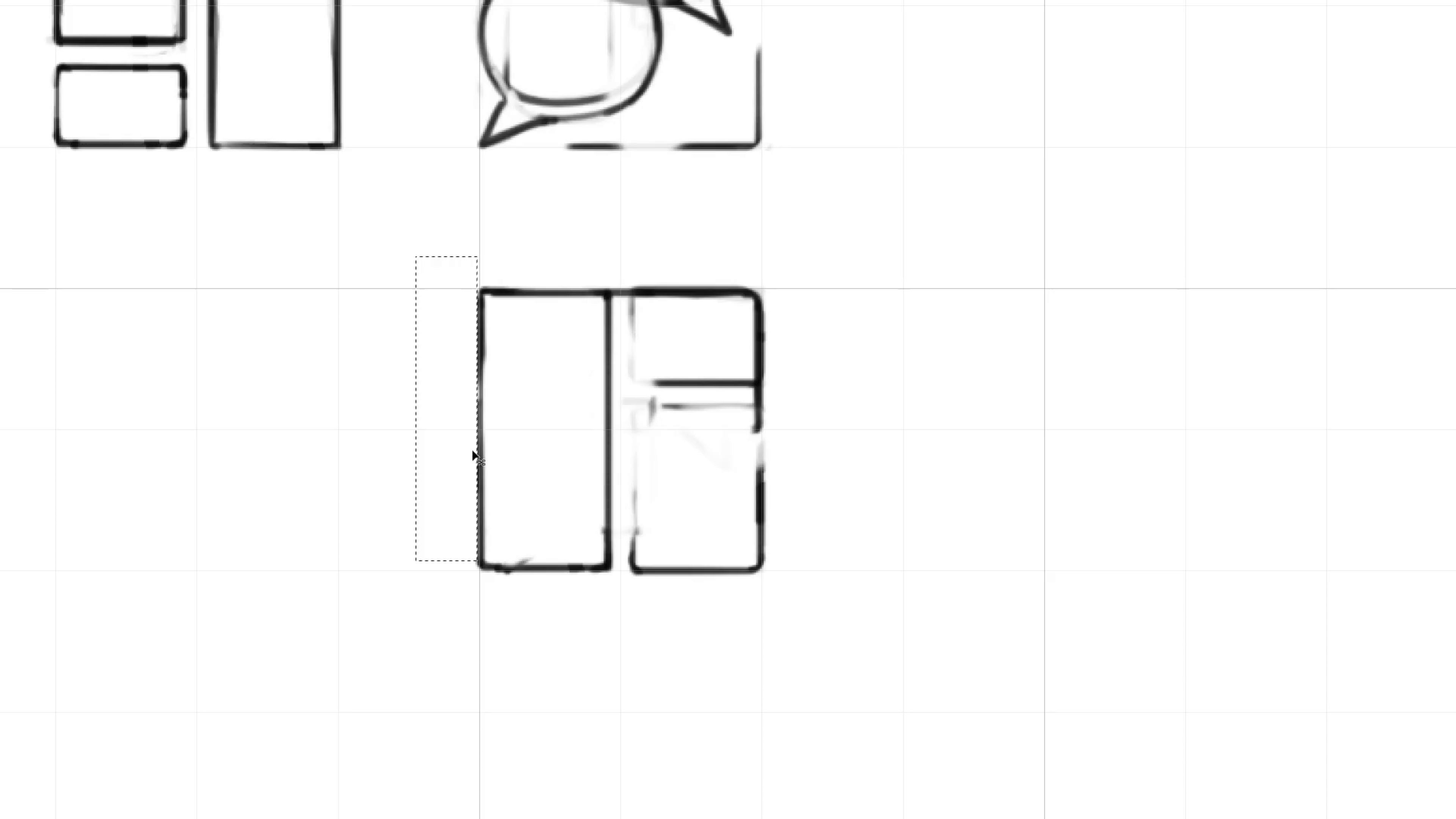 
key(Control+D)
 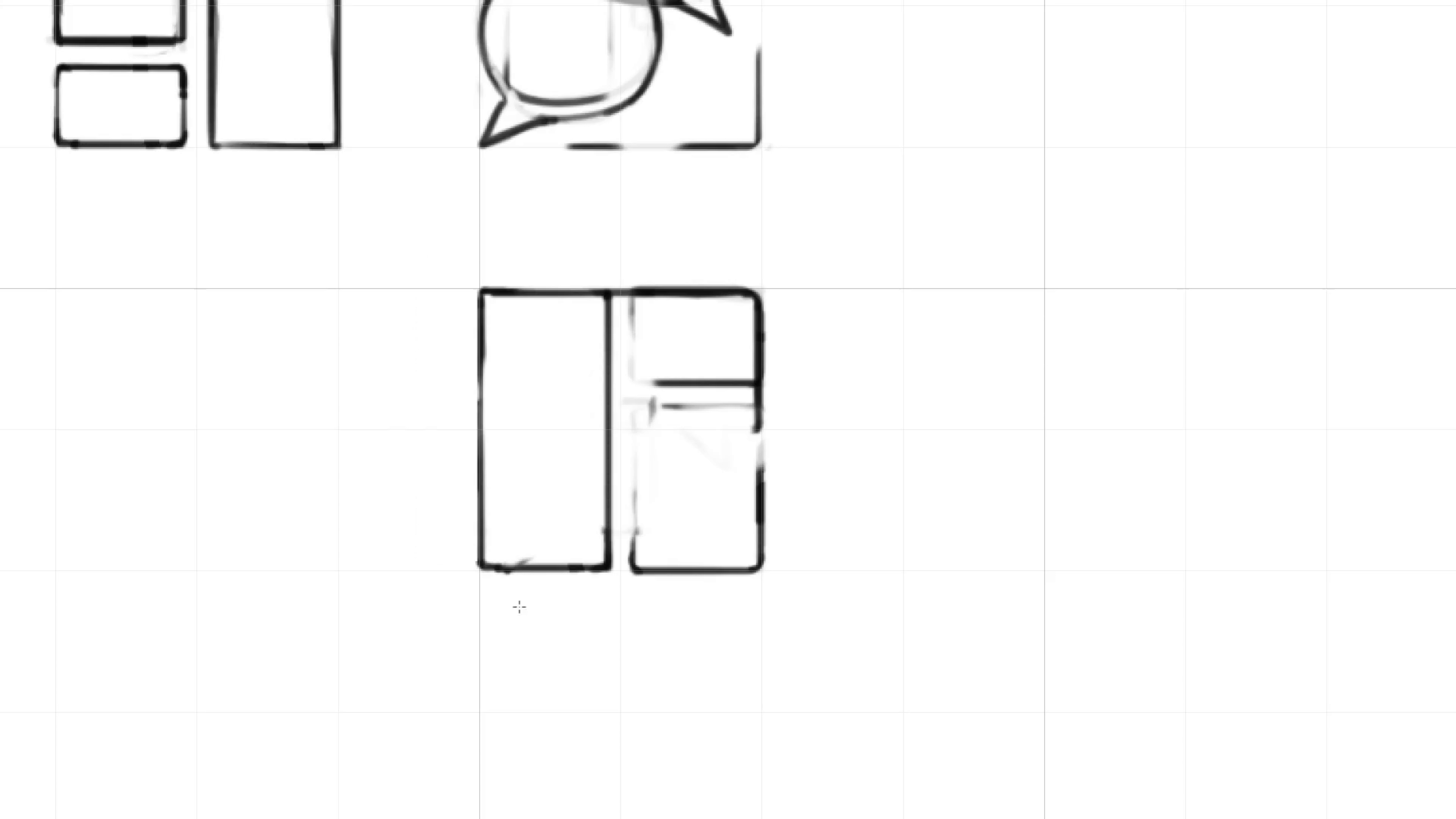 
hold_key(key=E, duration=1.52)
 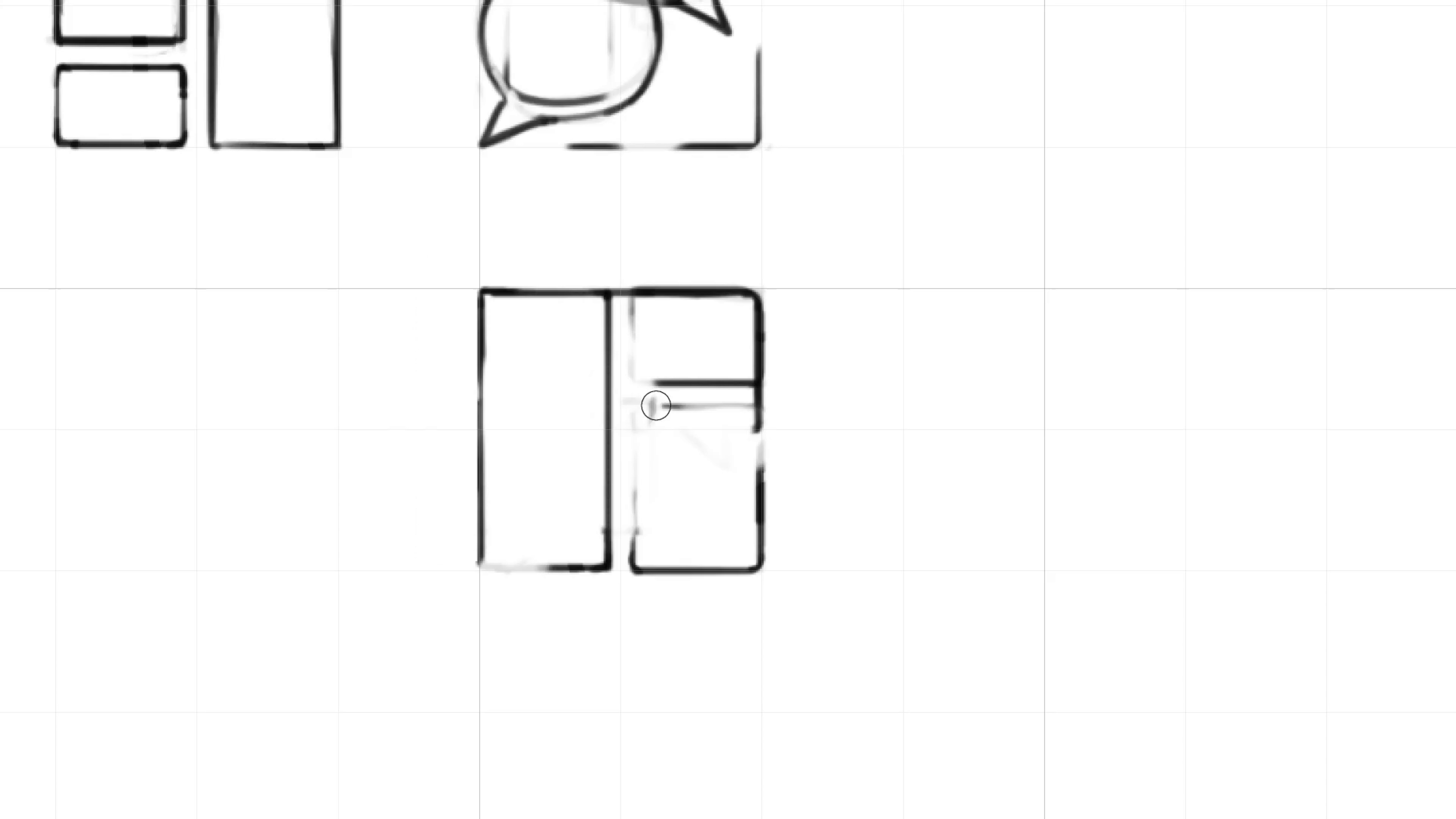 
hold_key(key=E, duration=0.72)
 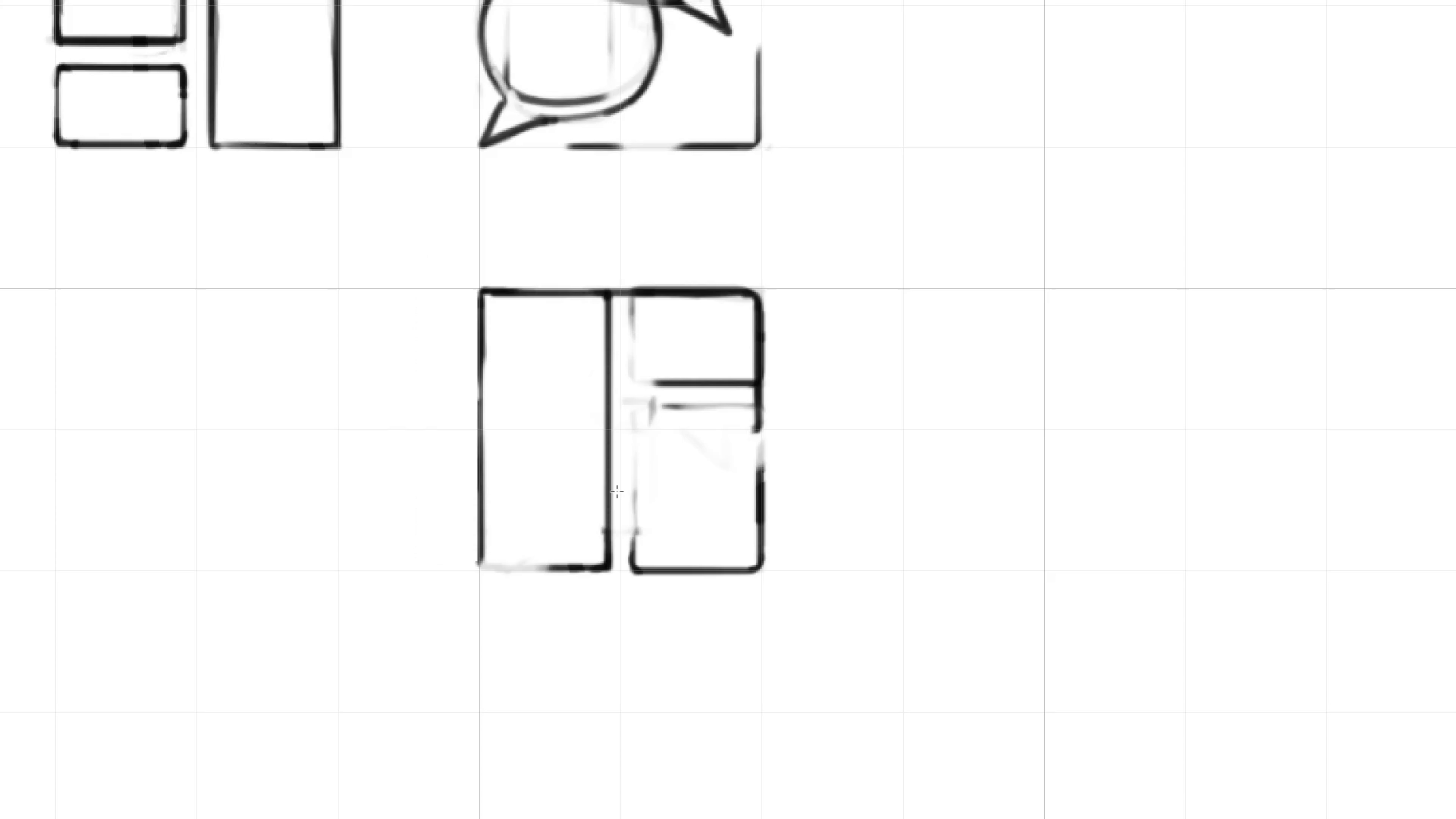 
key(B)
 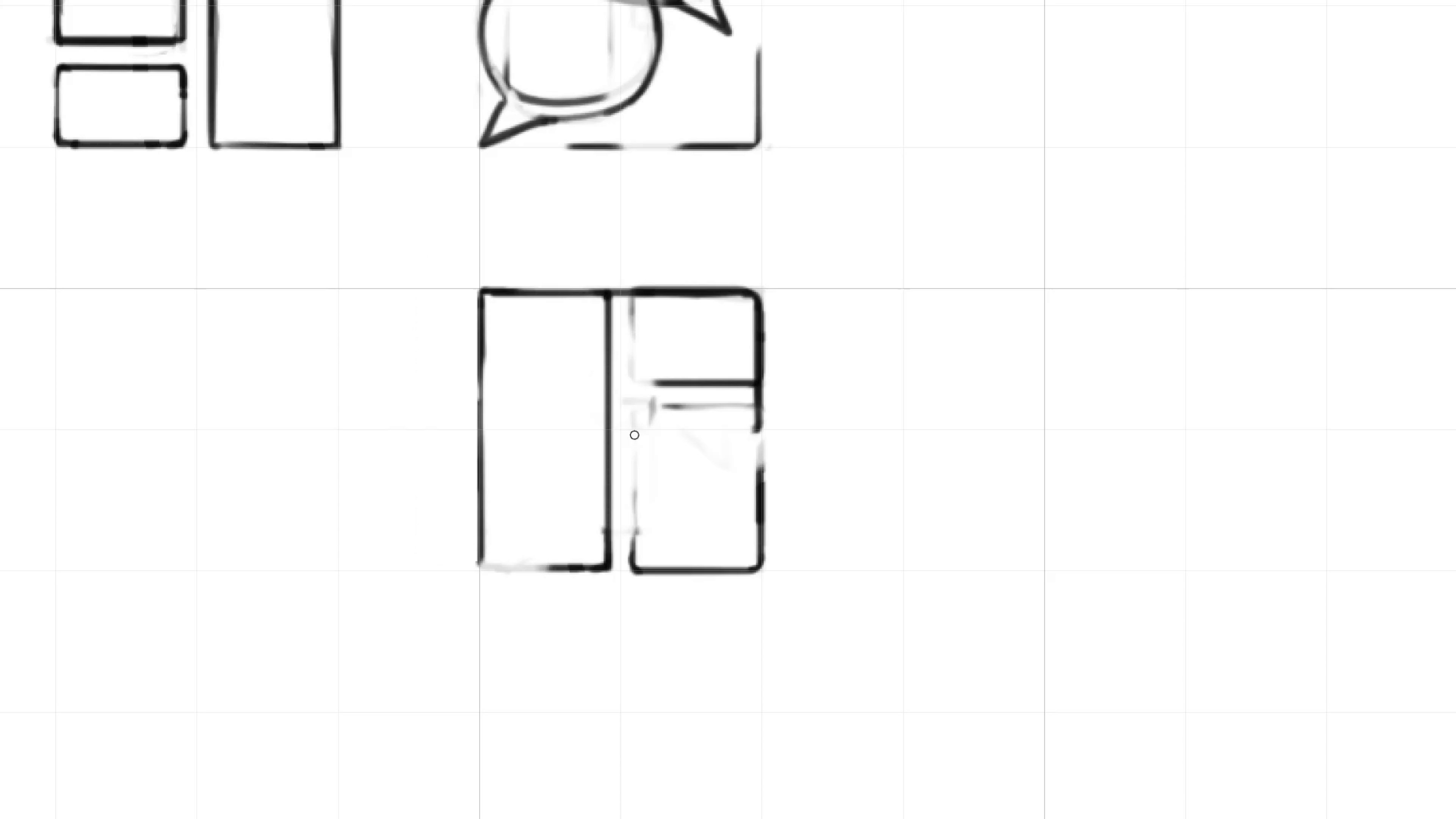 
hold_key(key=ShiftLeft, duration=1.52)
 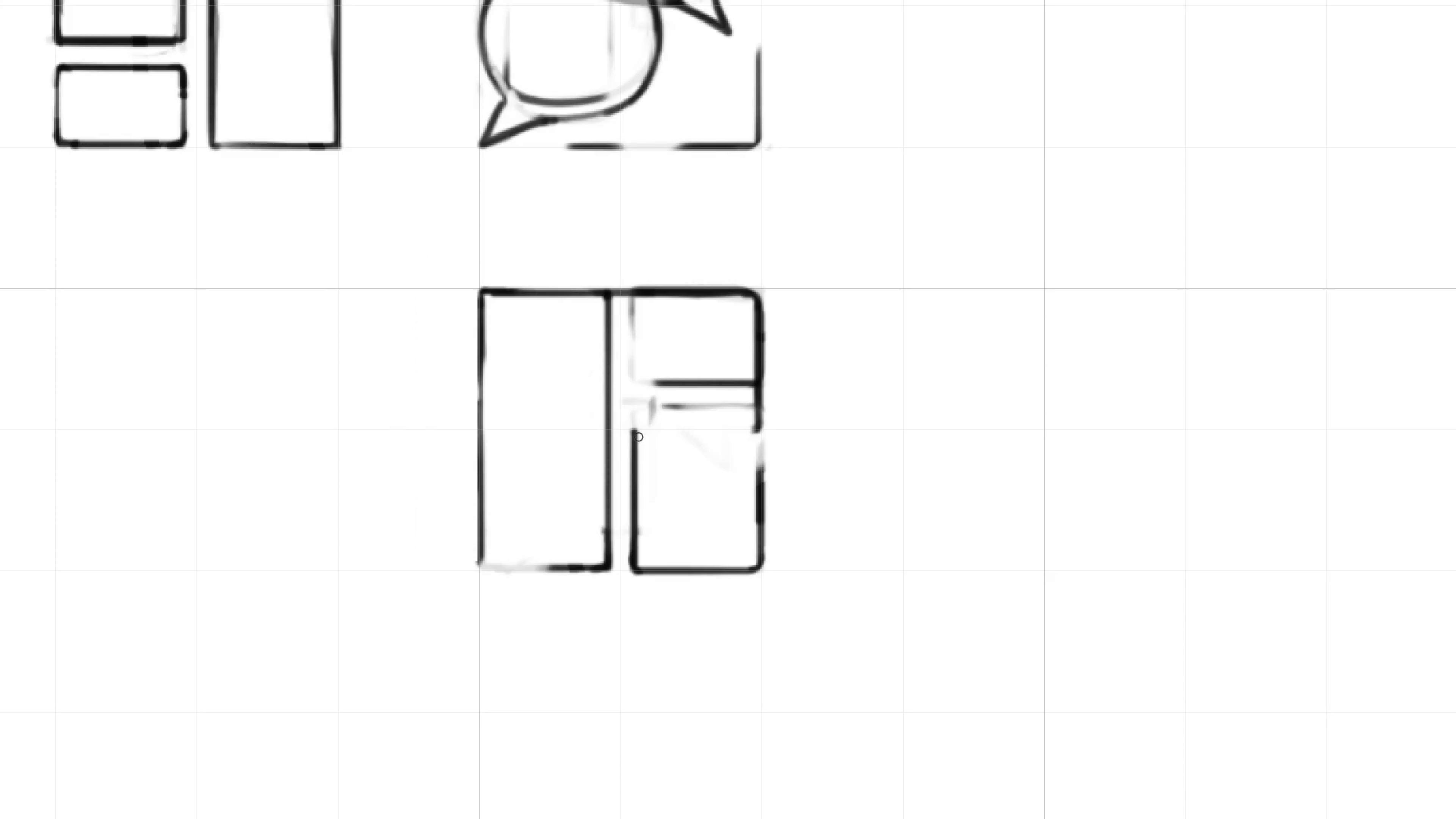 
hold_key(key=ShiftLeft, duration=0.38)
 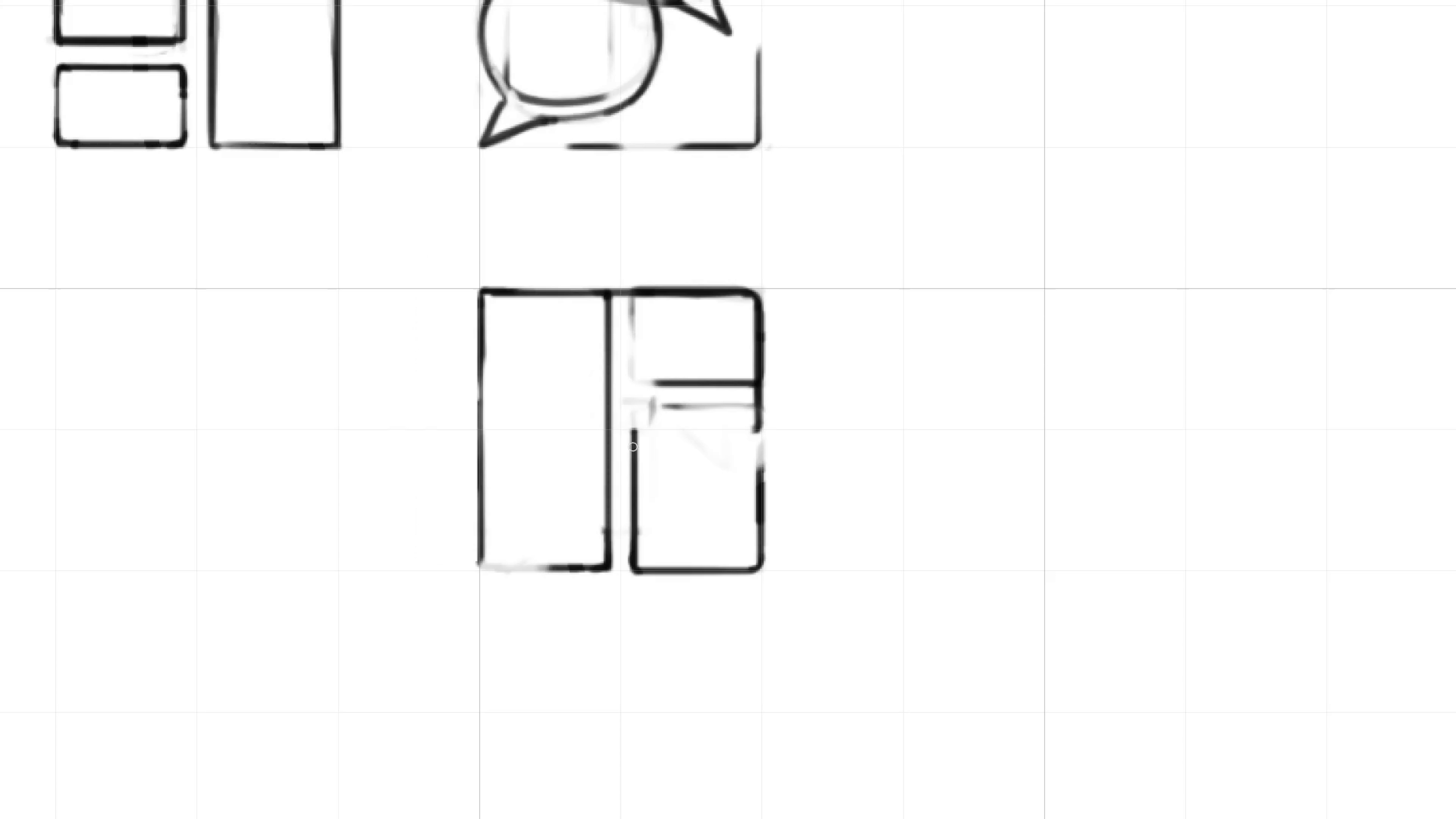 
hold_key(key=ShiftLeft, duration=0.52)
 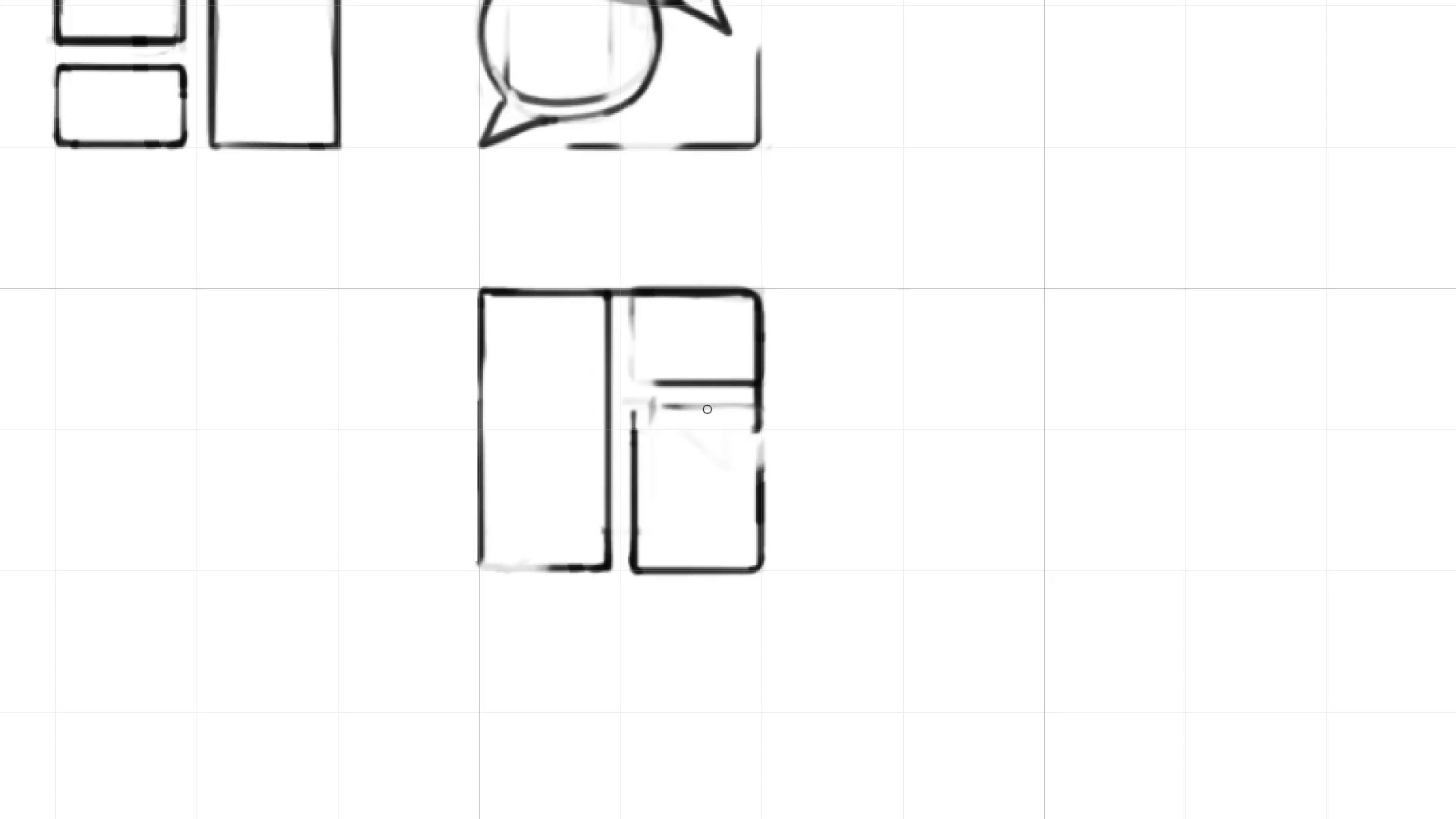 
key(Control+ControlLeft)
 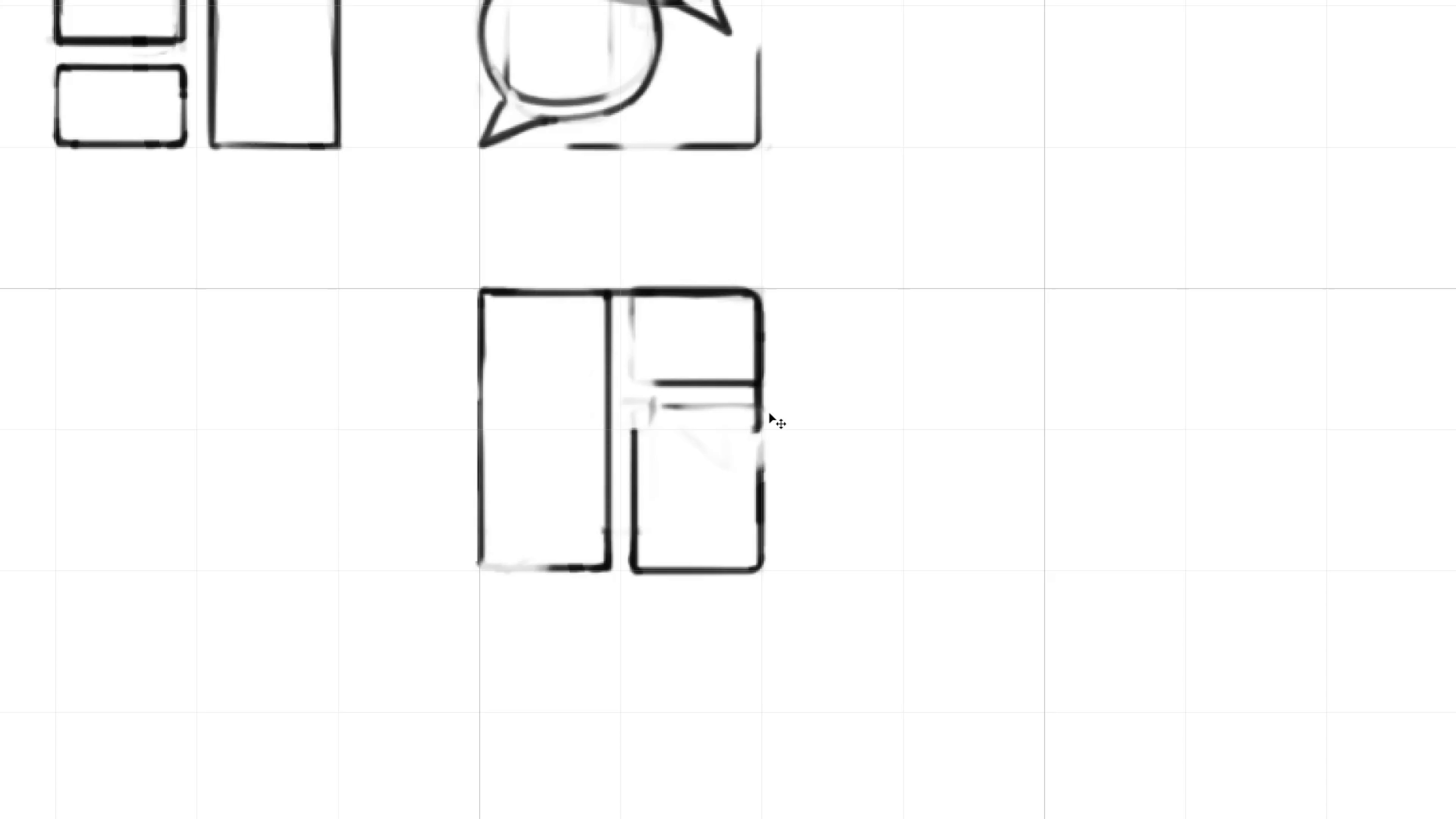 
key(Control+Z)
 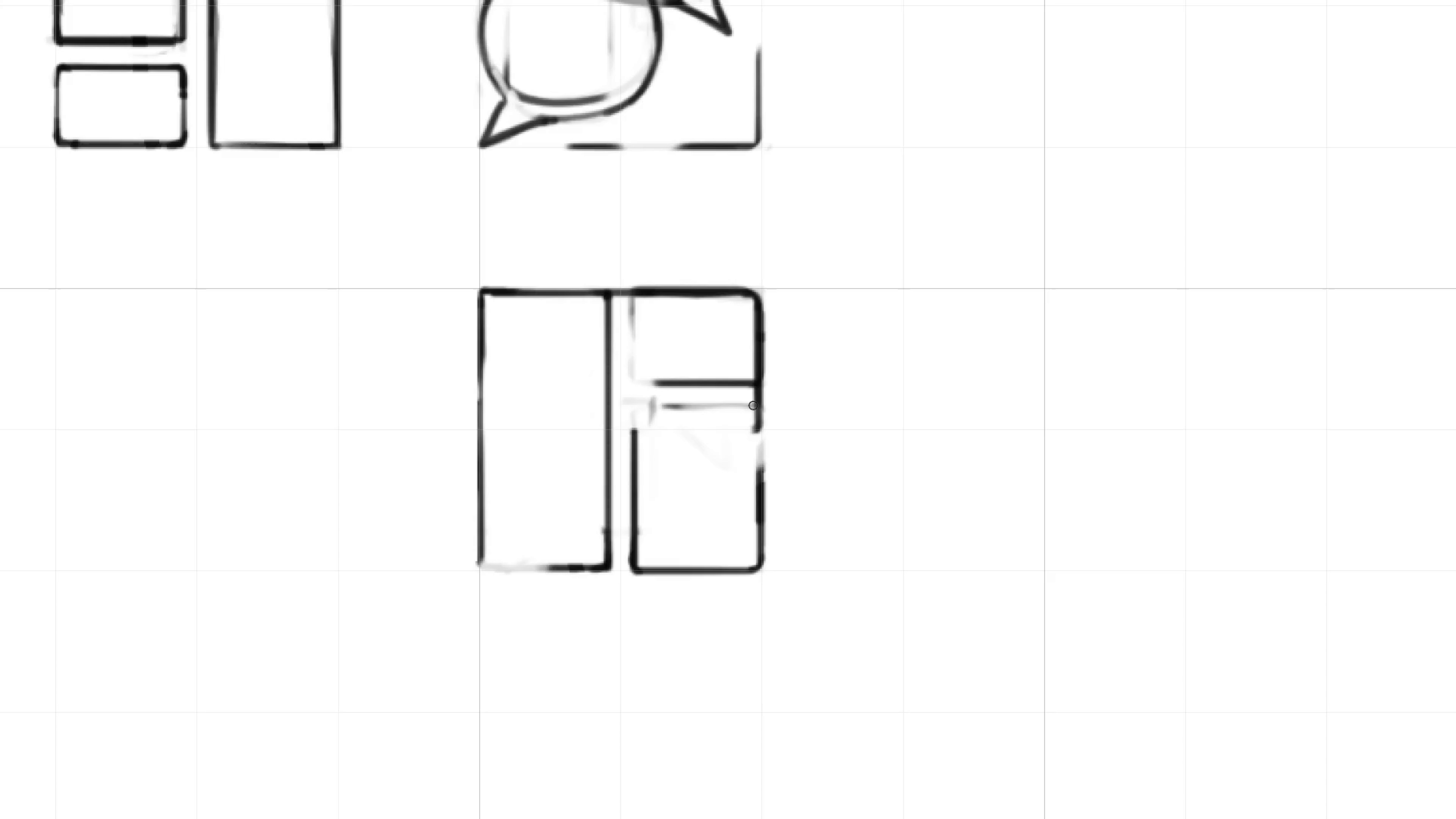 
key(Control+ControlLeft)
 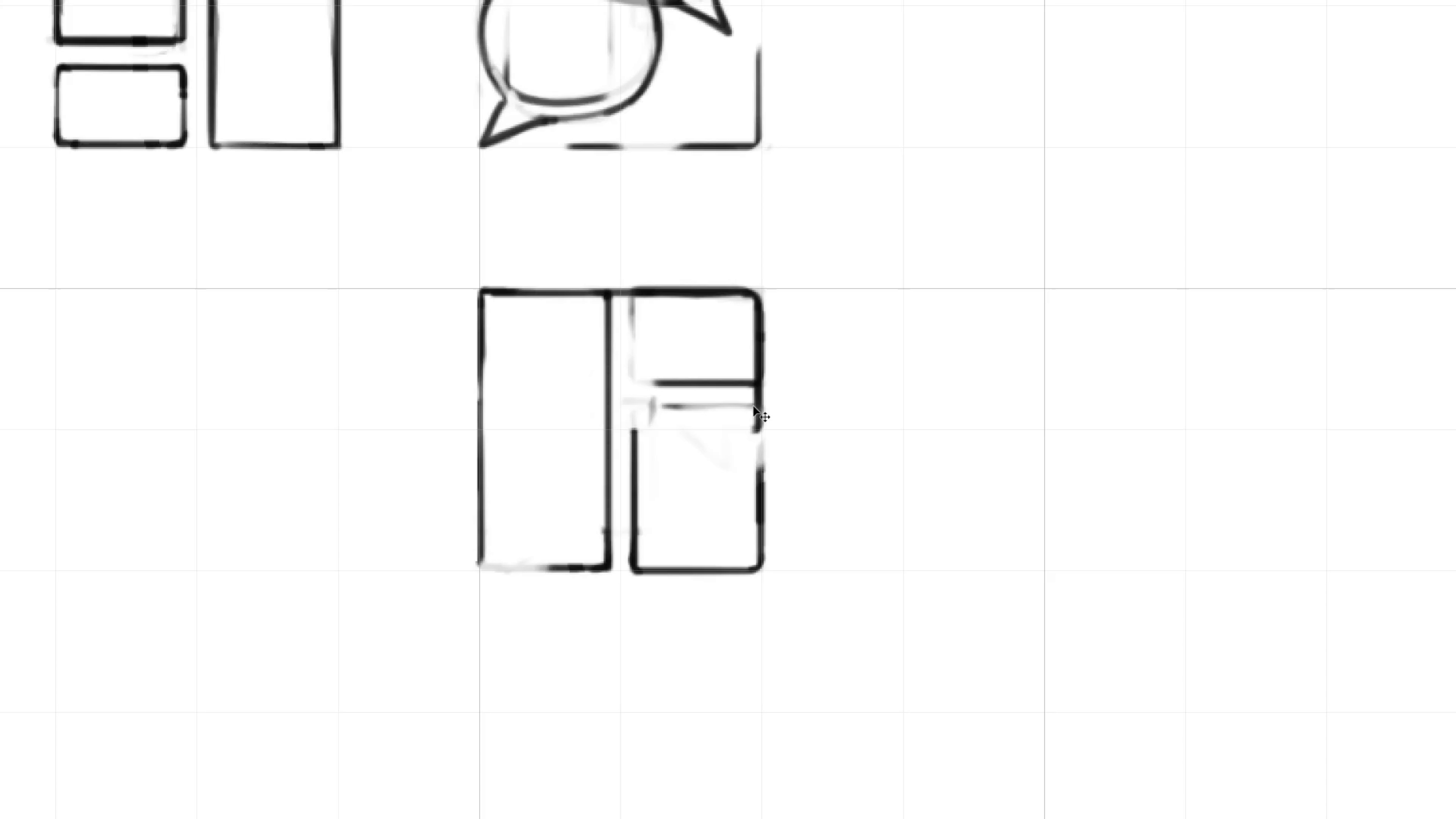 
key(Control+Z)
 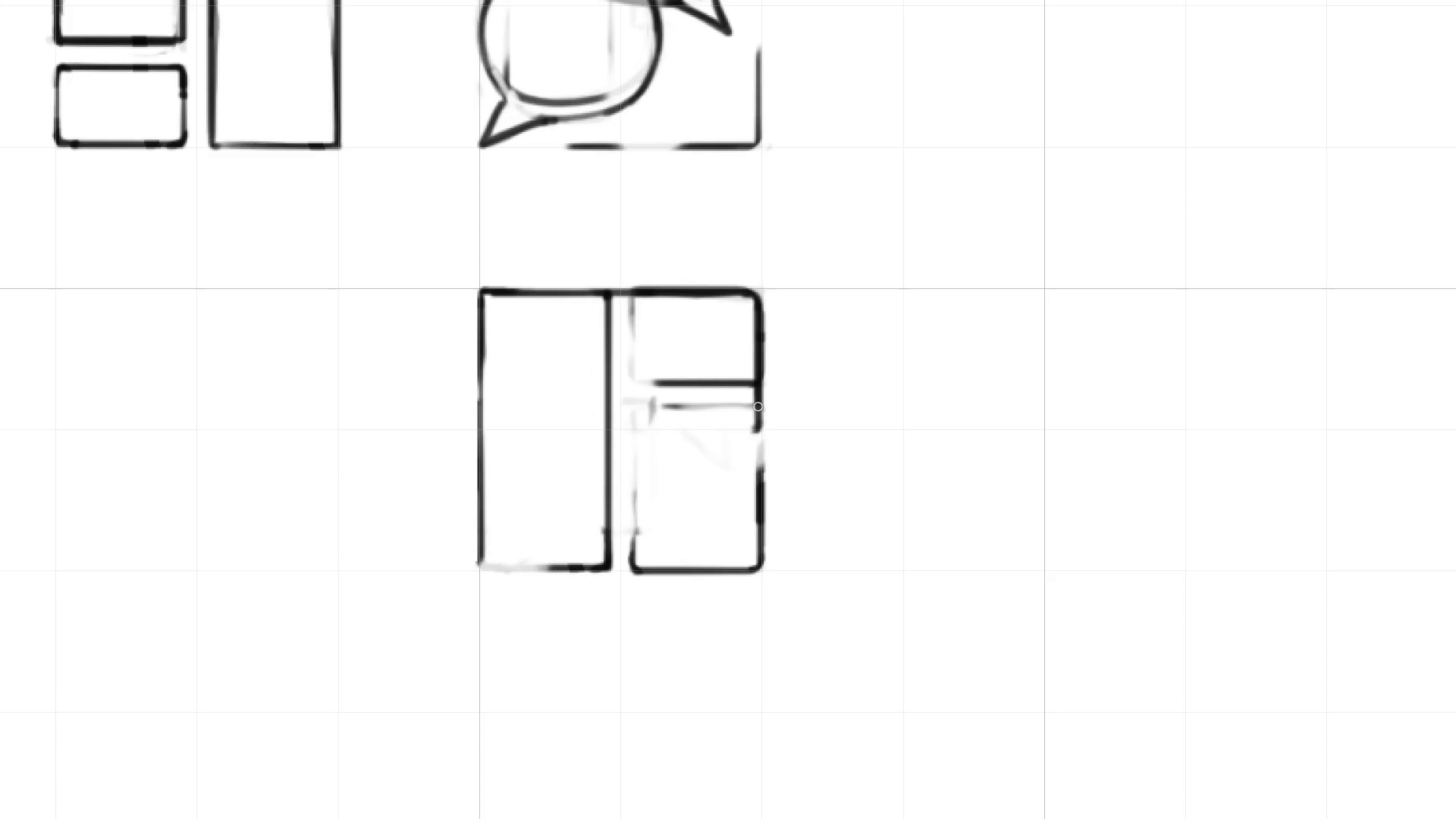 
hold_key(key=ShiftLeft, duration=1.5)
 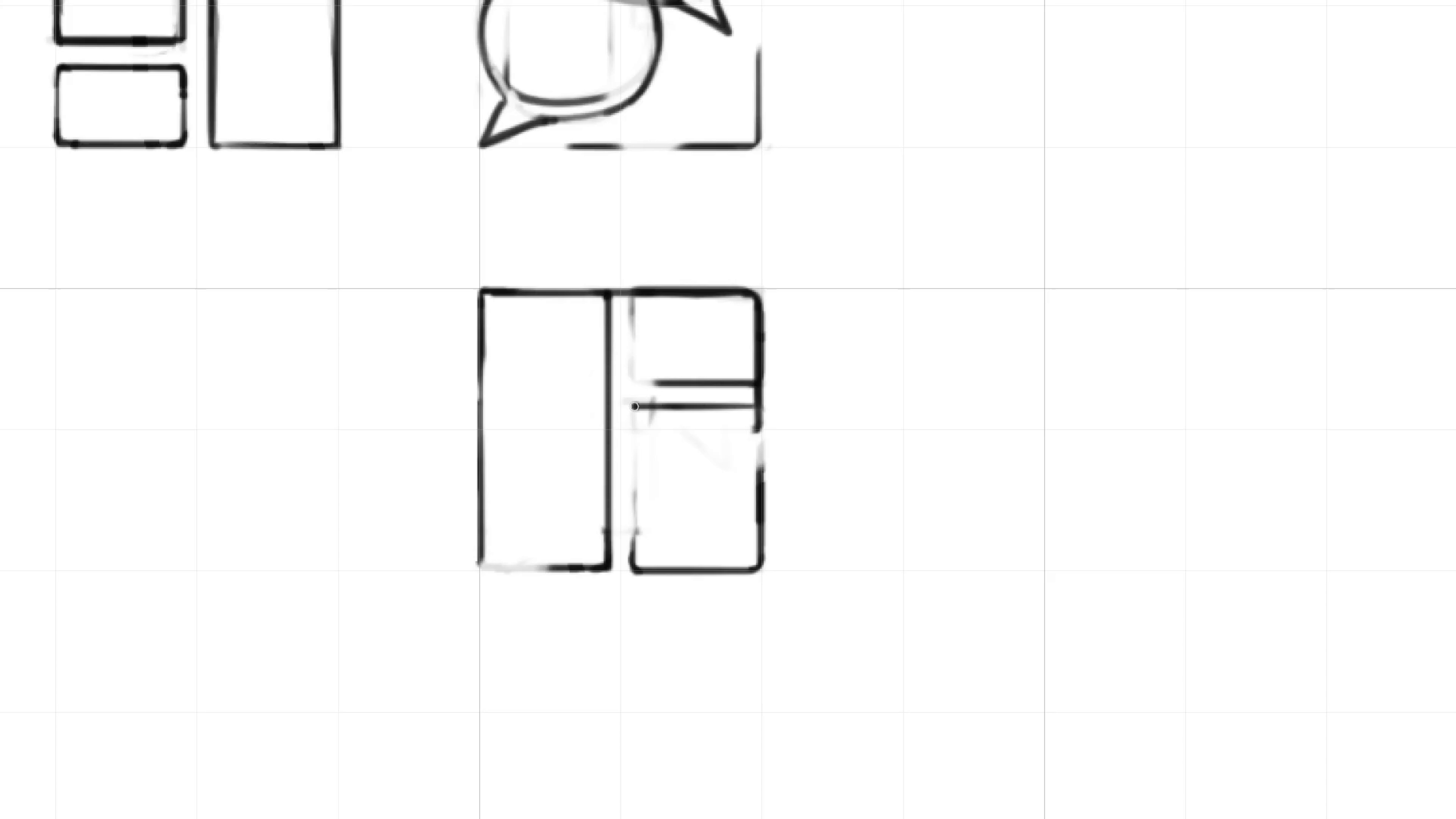 
hold_key(key=ShiftLeft, duration=0.9)
 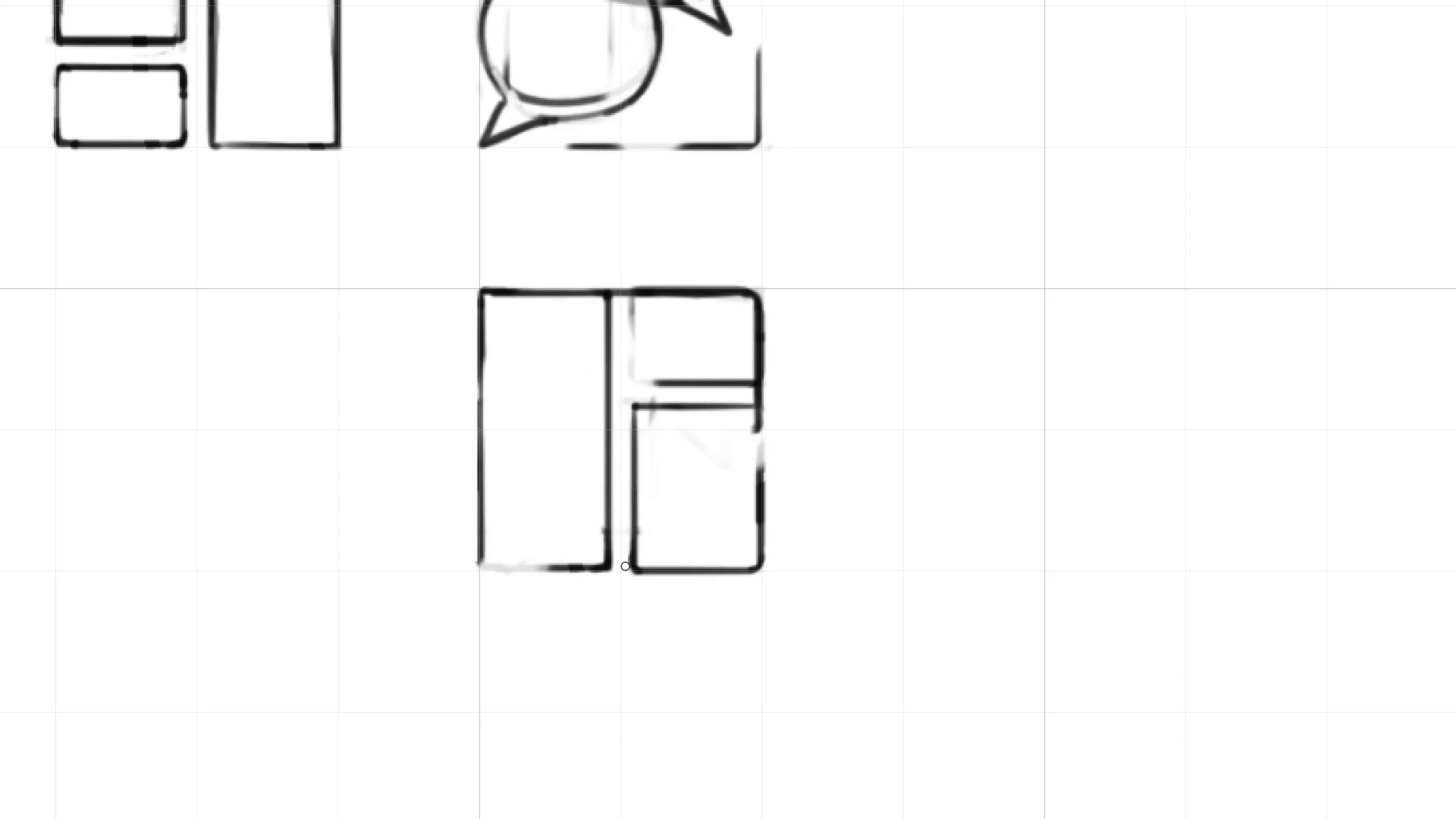 
hold_key(key=Backquote, duration=0.86)
 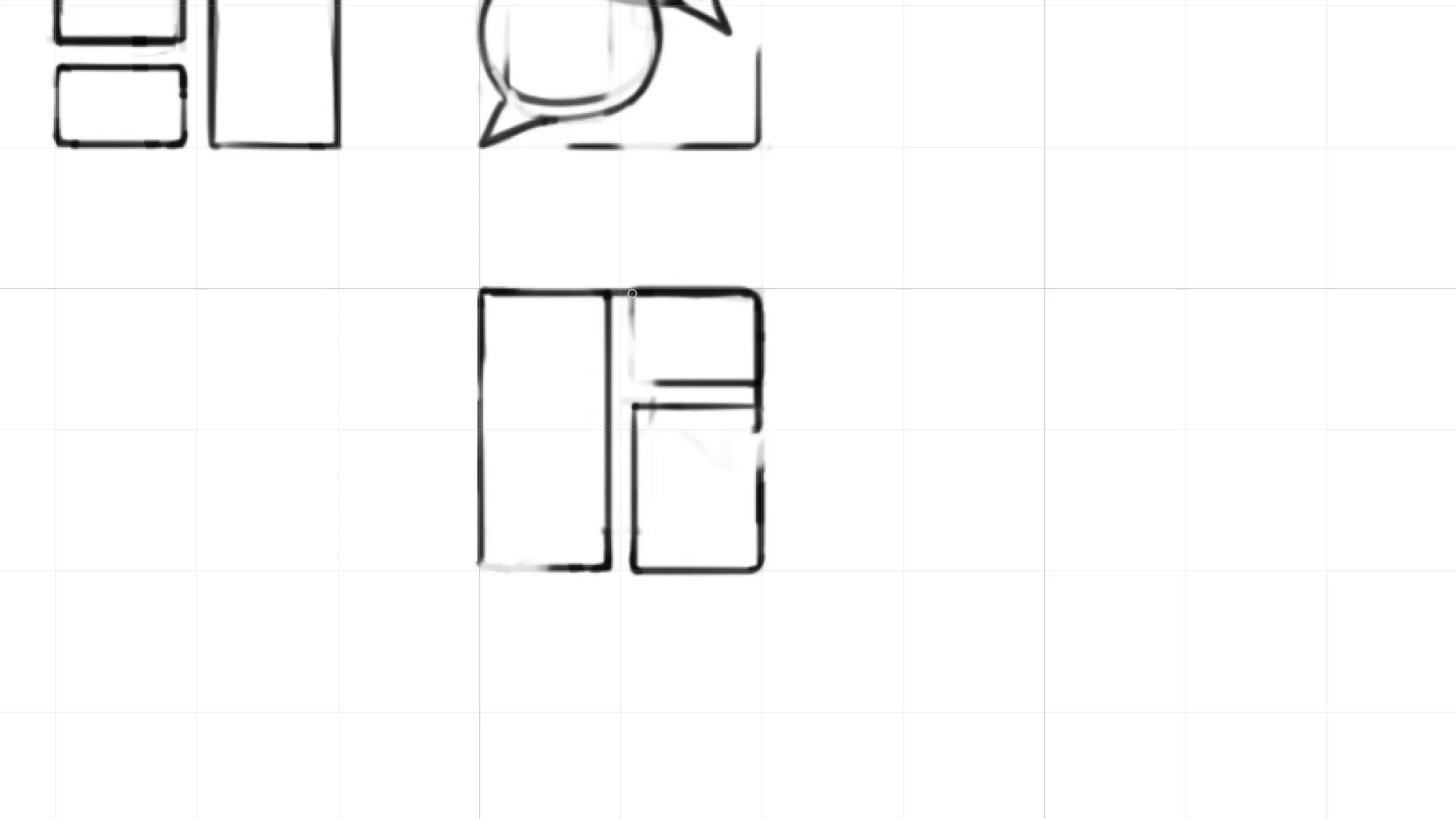 
hold_key(key=ShiftLeft, duration=1.42)
 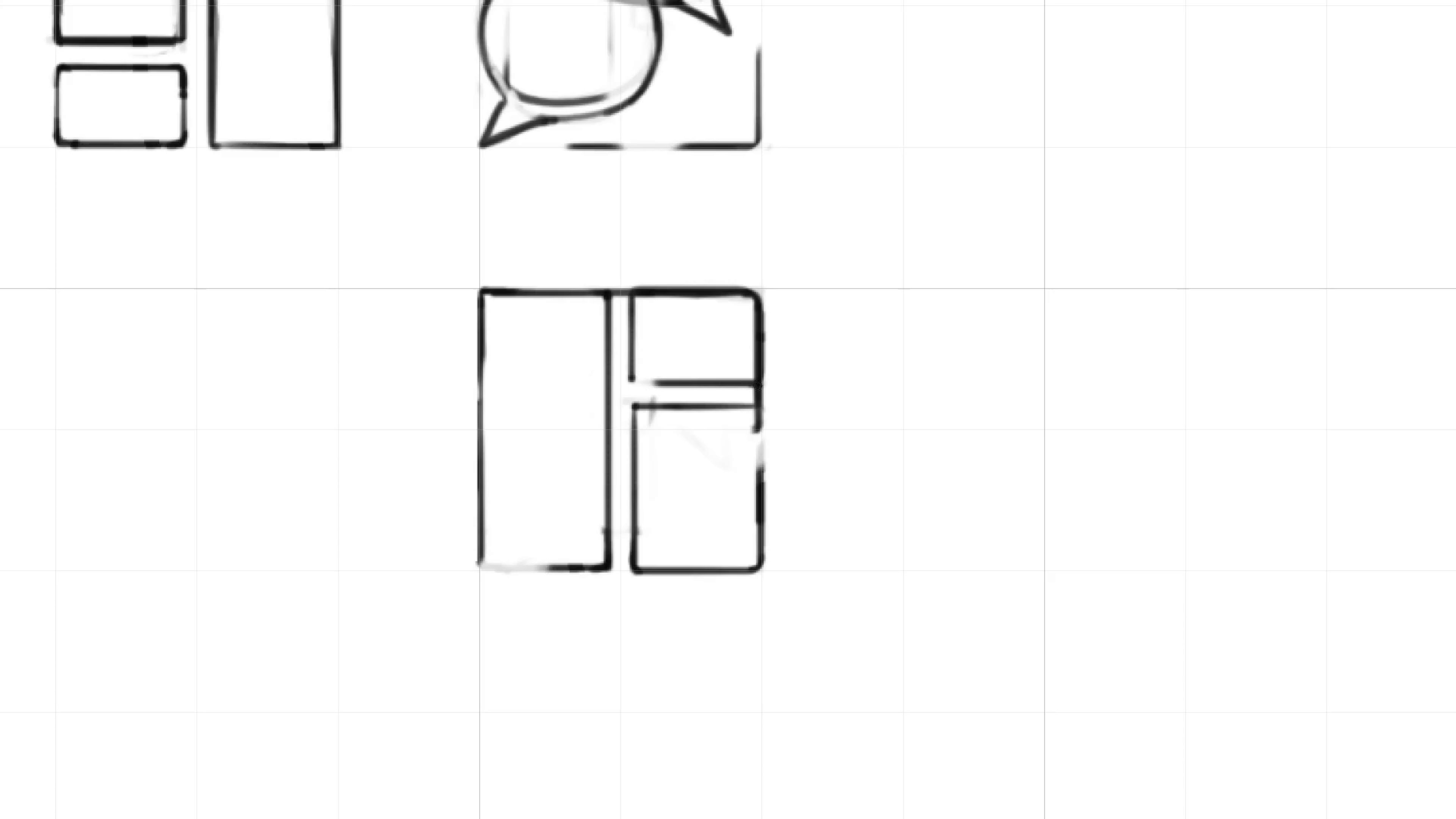 
hold_key(key=ShiftLeft, duration=1.53)
 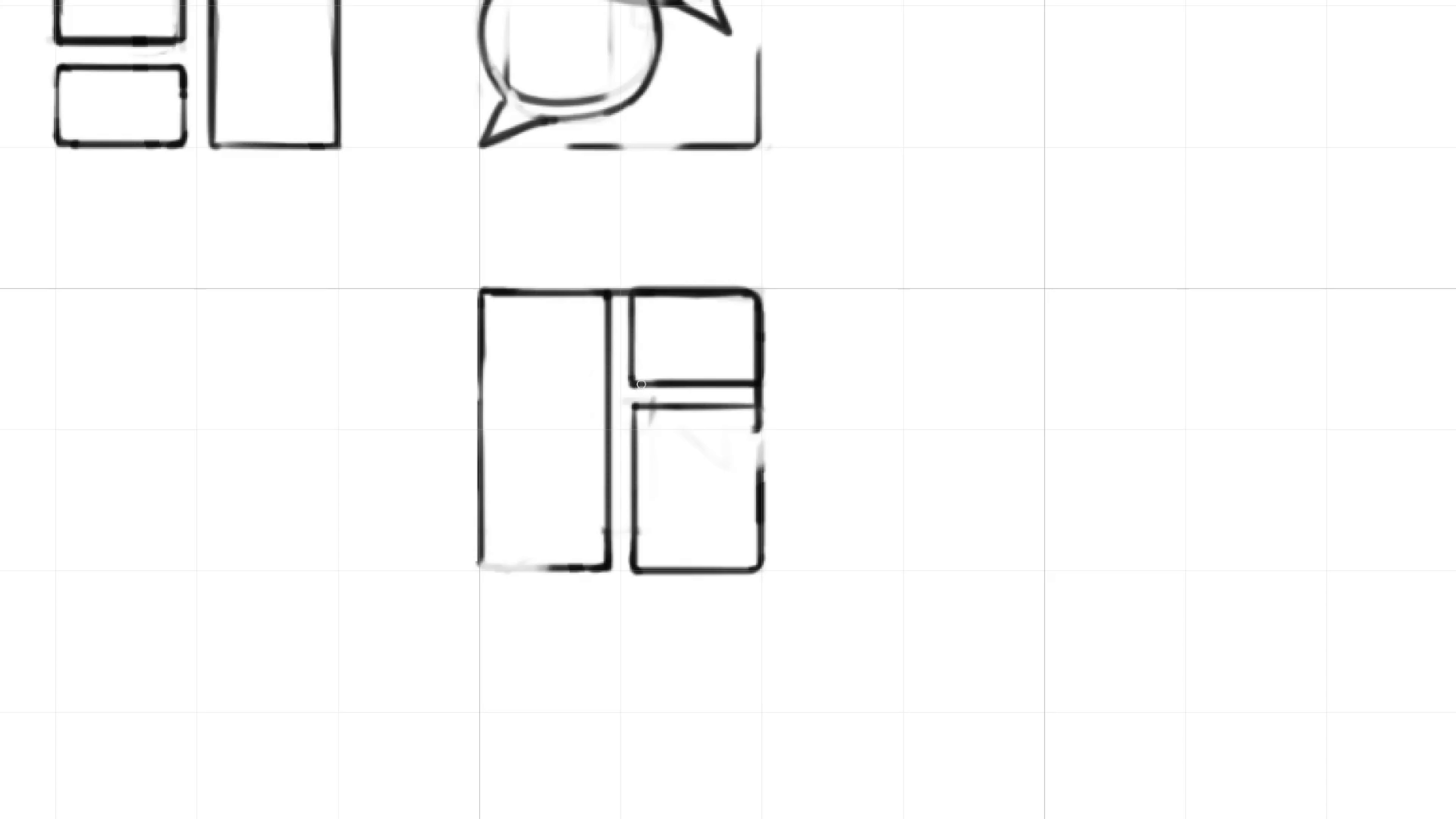 
key(Shift+ShiftLeft)
 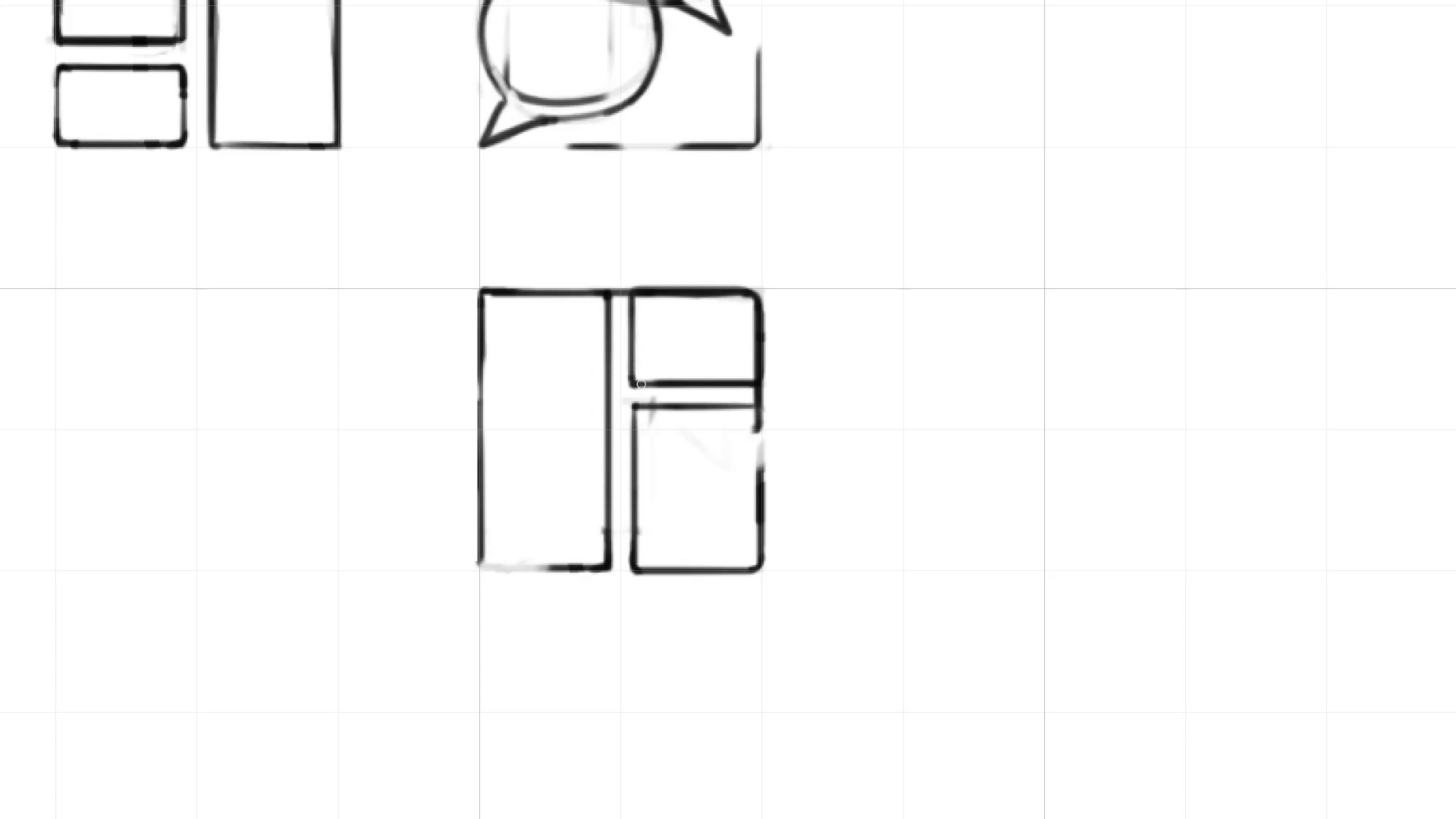 
key(Shift+ShiftLeft)
 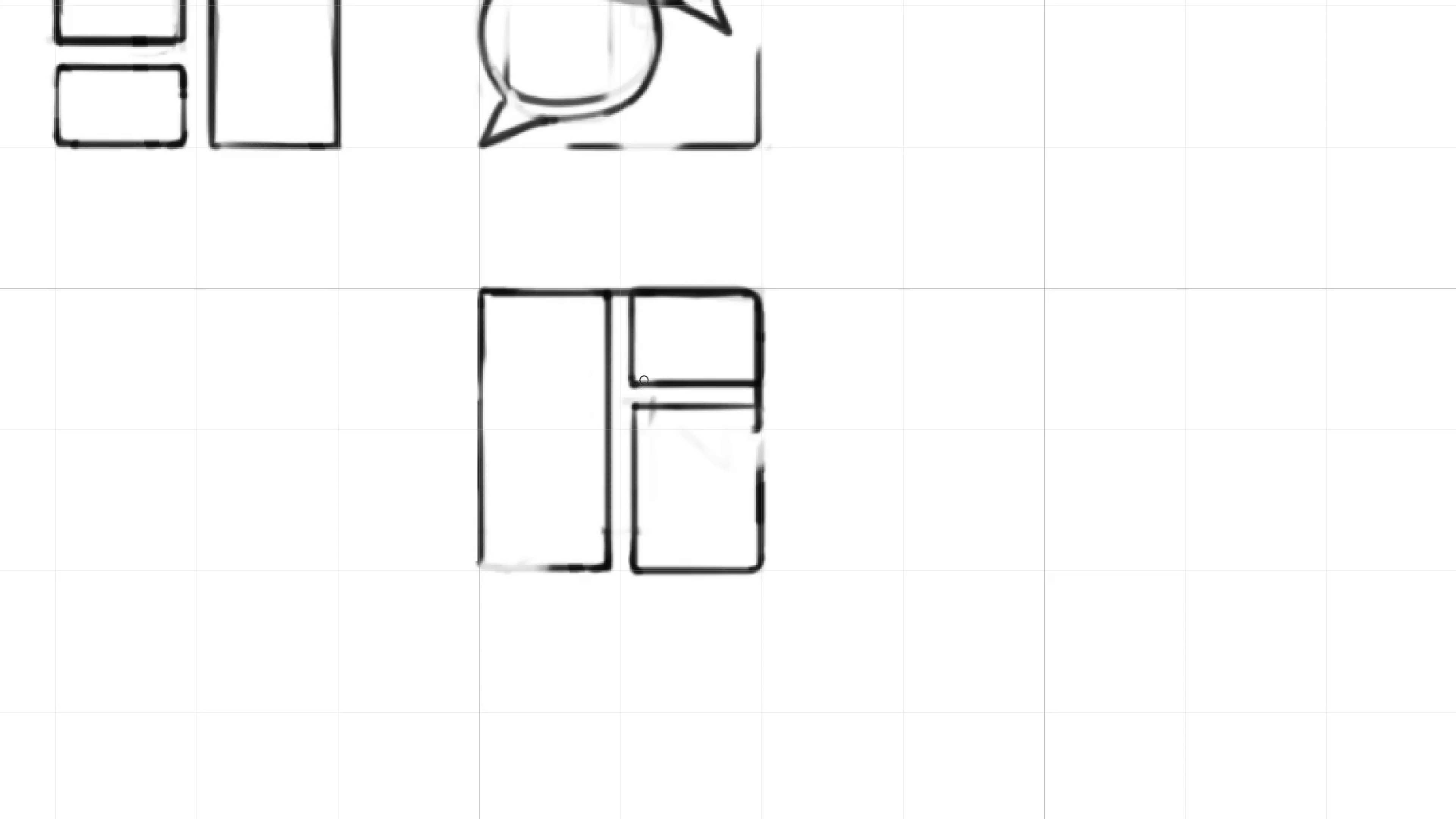 
key(Shift+ShiftLeft)
 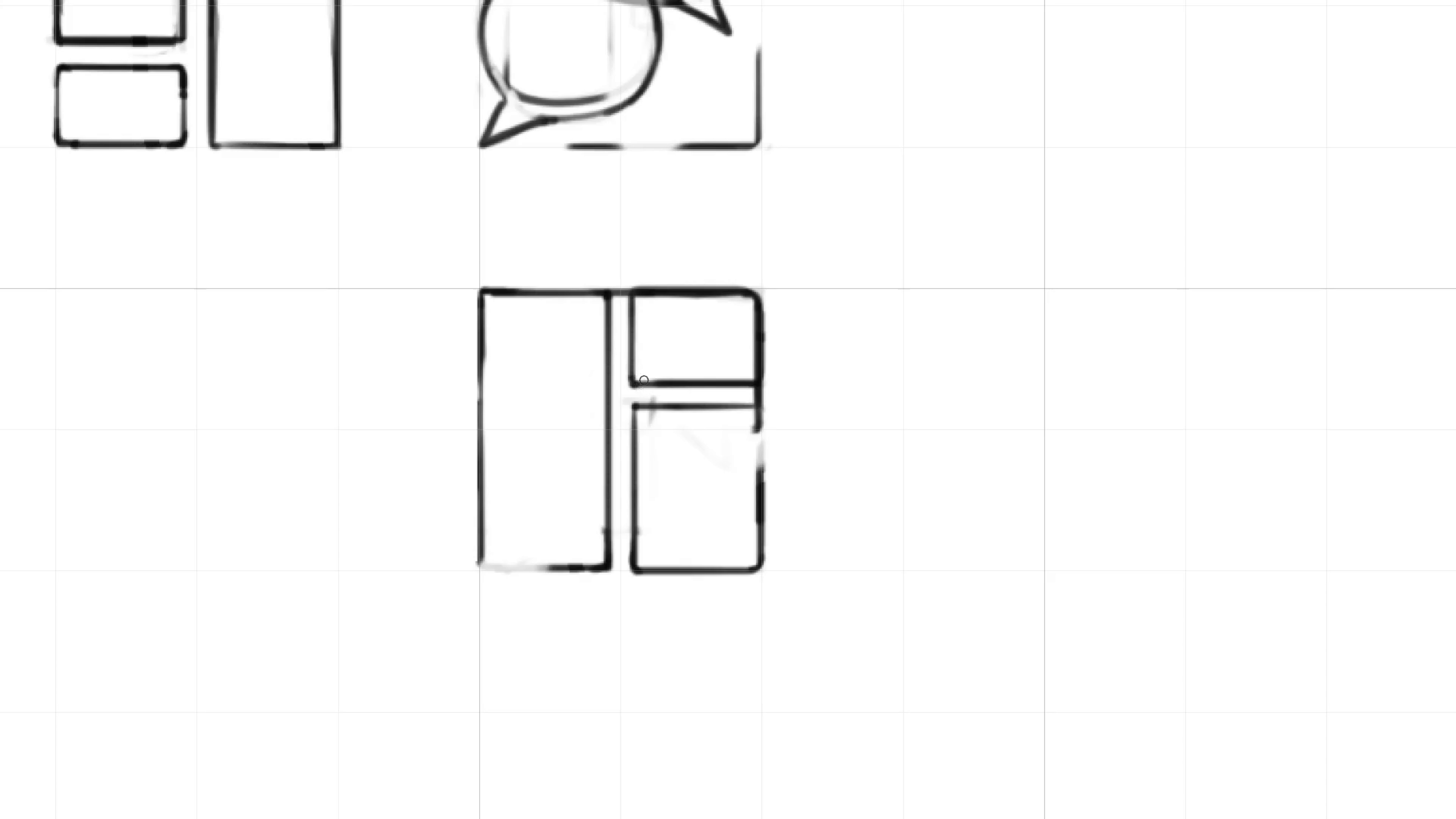 
key(Shift+ShiftLeft)
 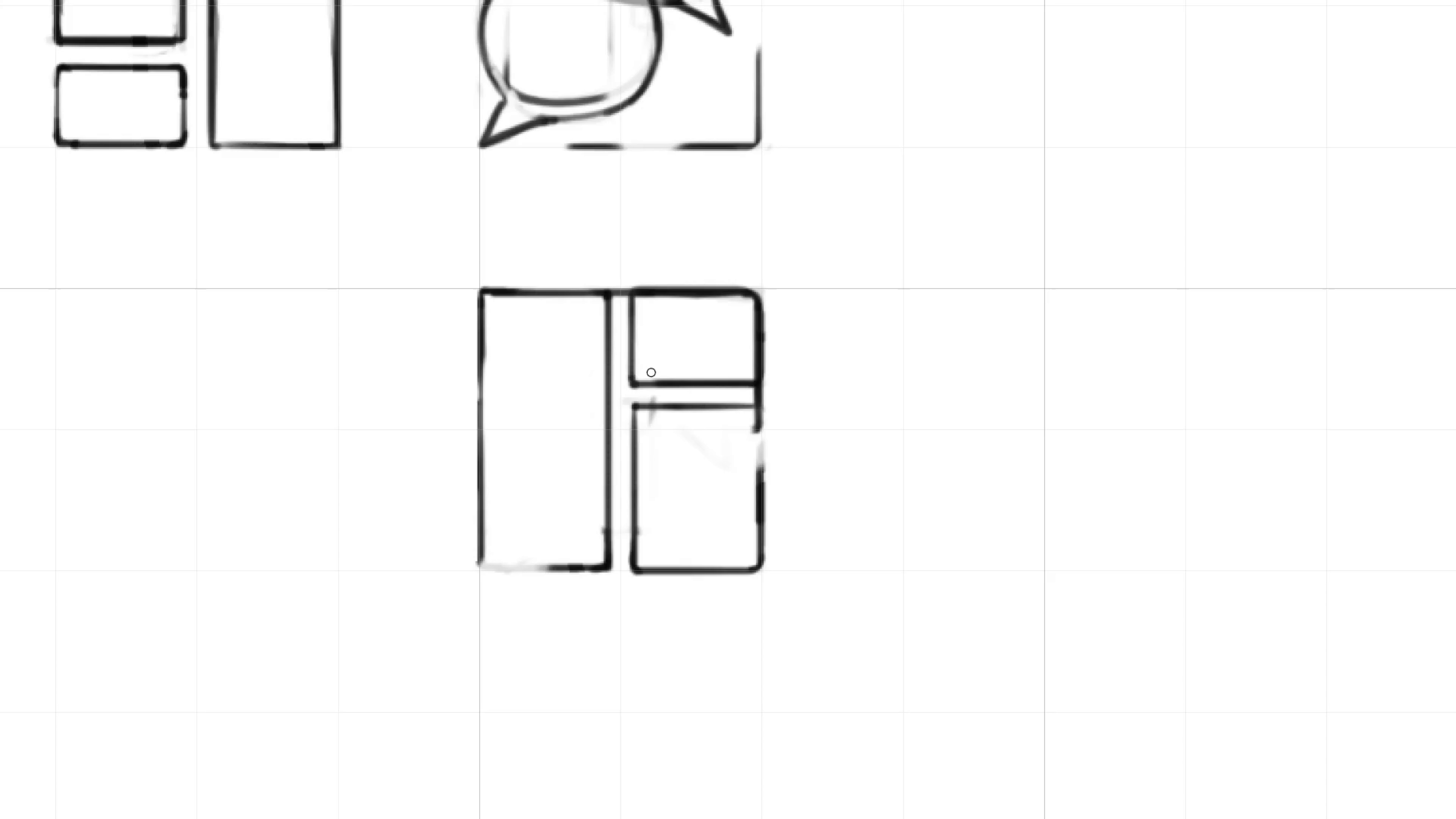 
key(Shift+ShiftLeft)
 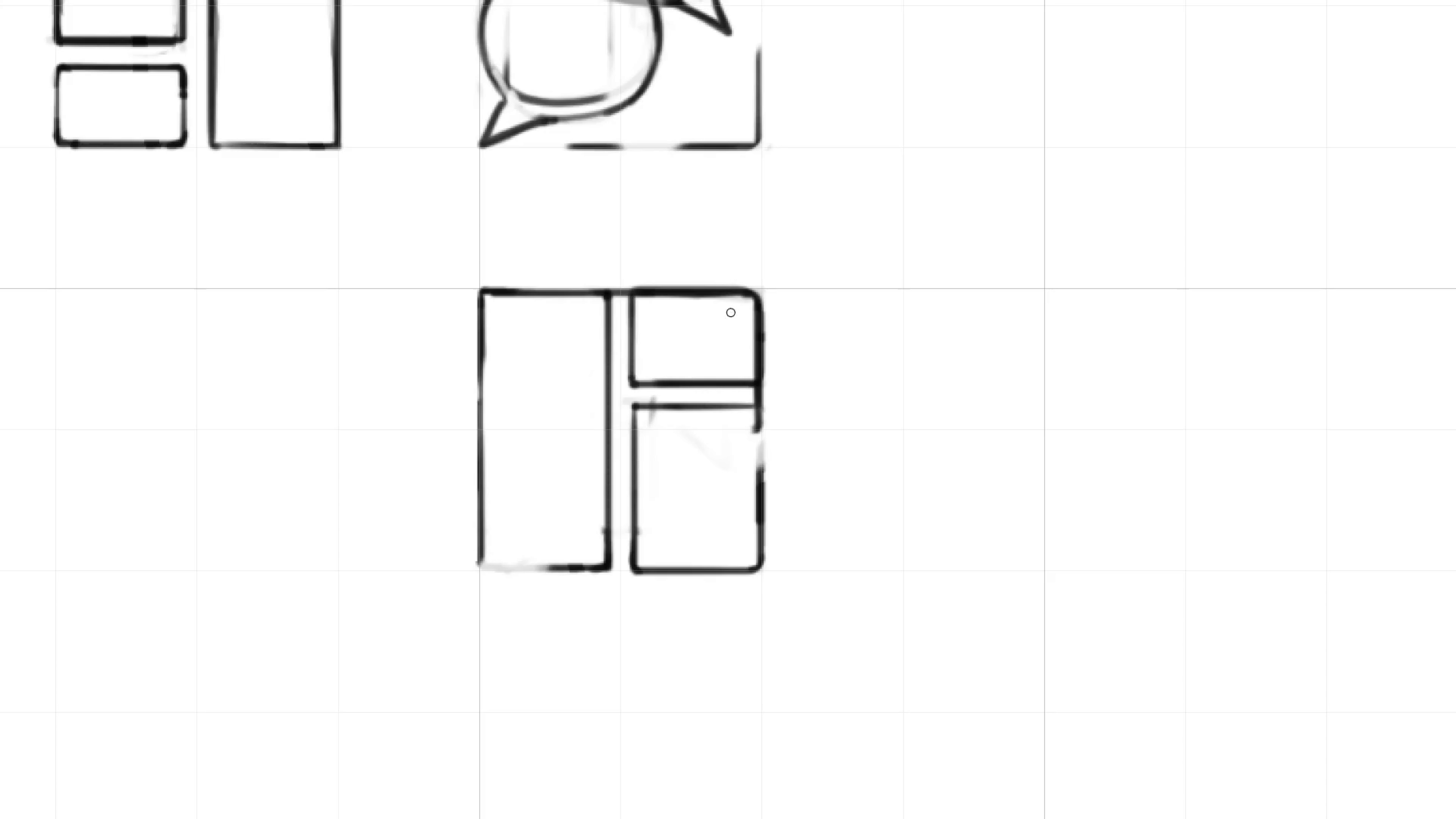 
hold_key(key=Backquote, duration=1.53)
 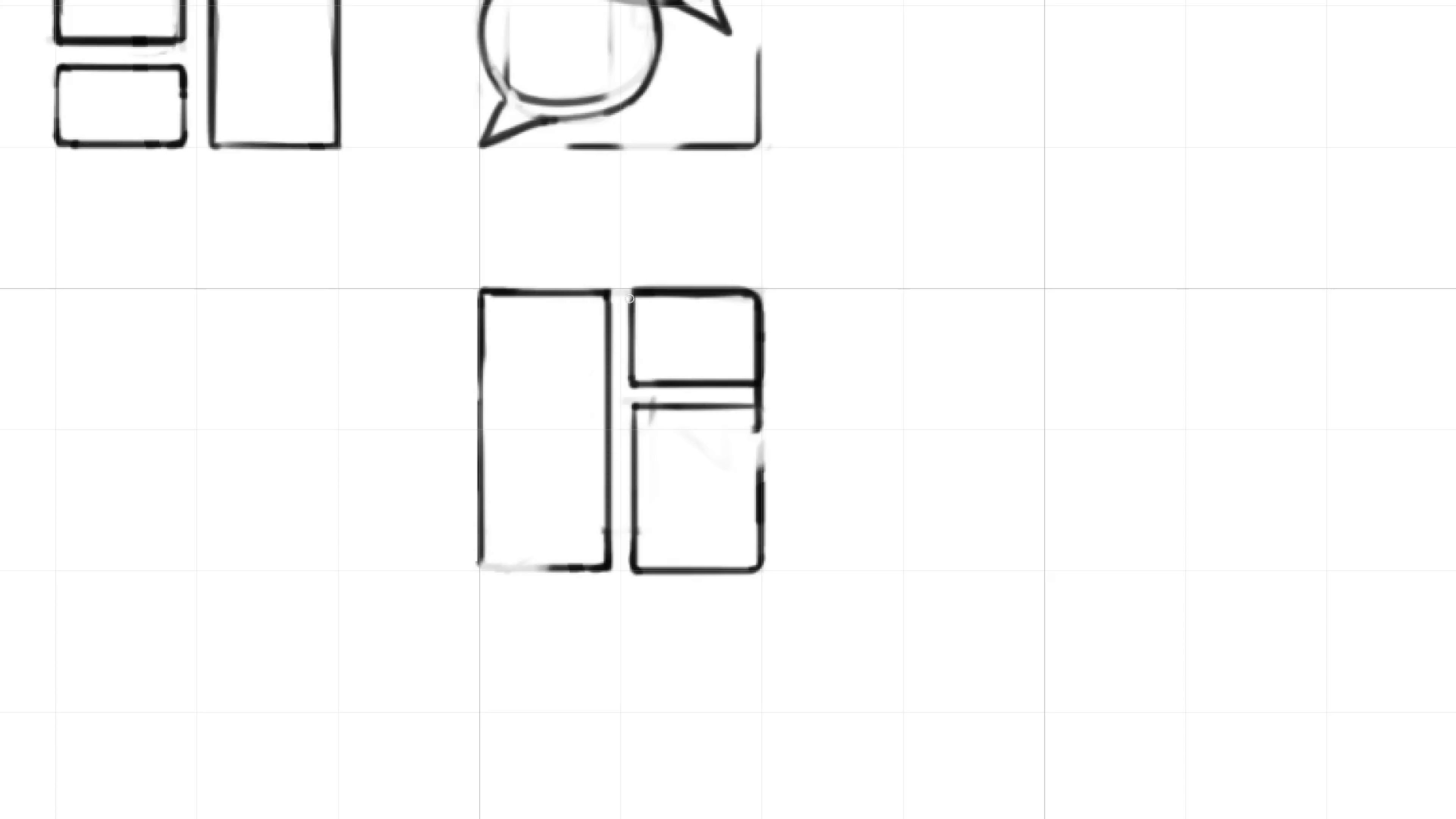 
hold_key(key=Backquote, duration=0.32)
 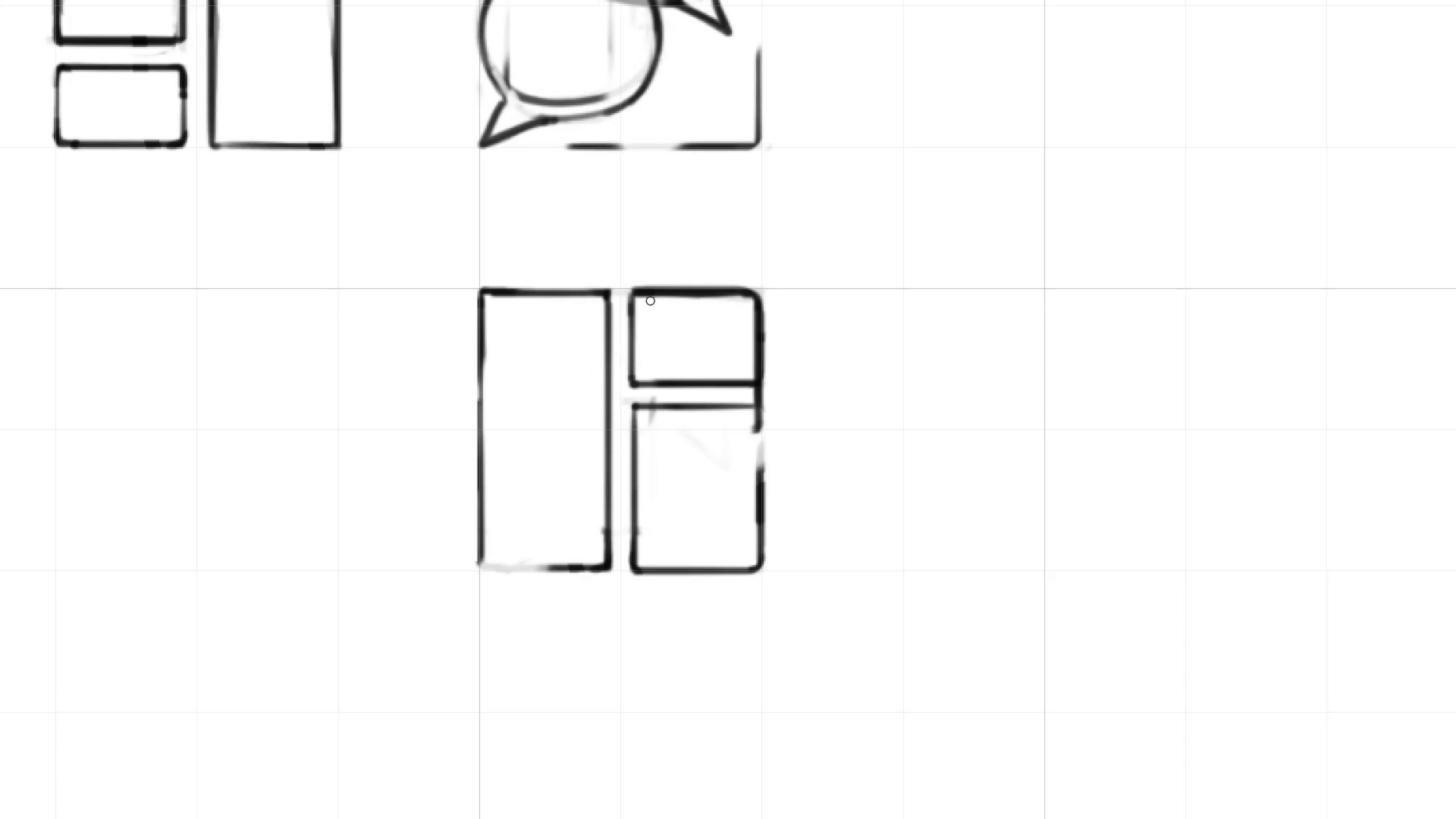 
hold_key(key=Backquote, duration=1.5)
 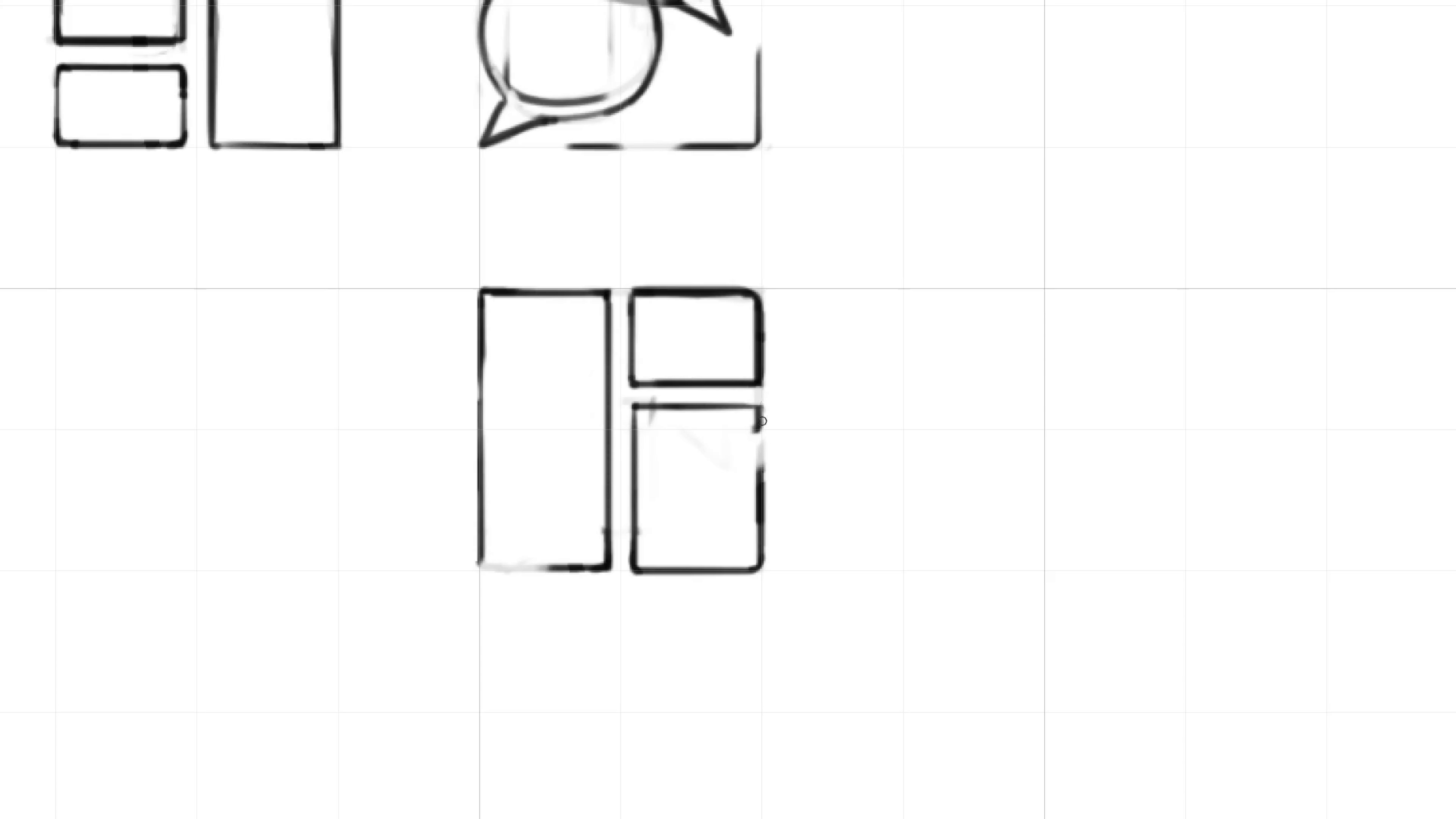 
hold_key(key=Backquote, duration=0.85)
 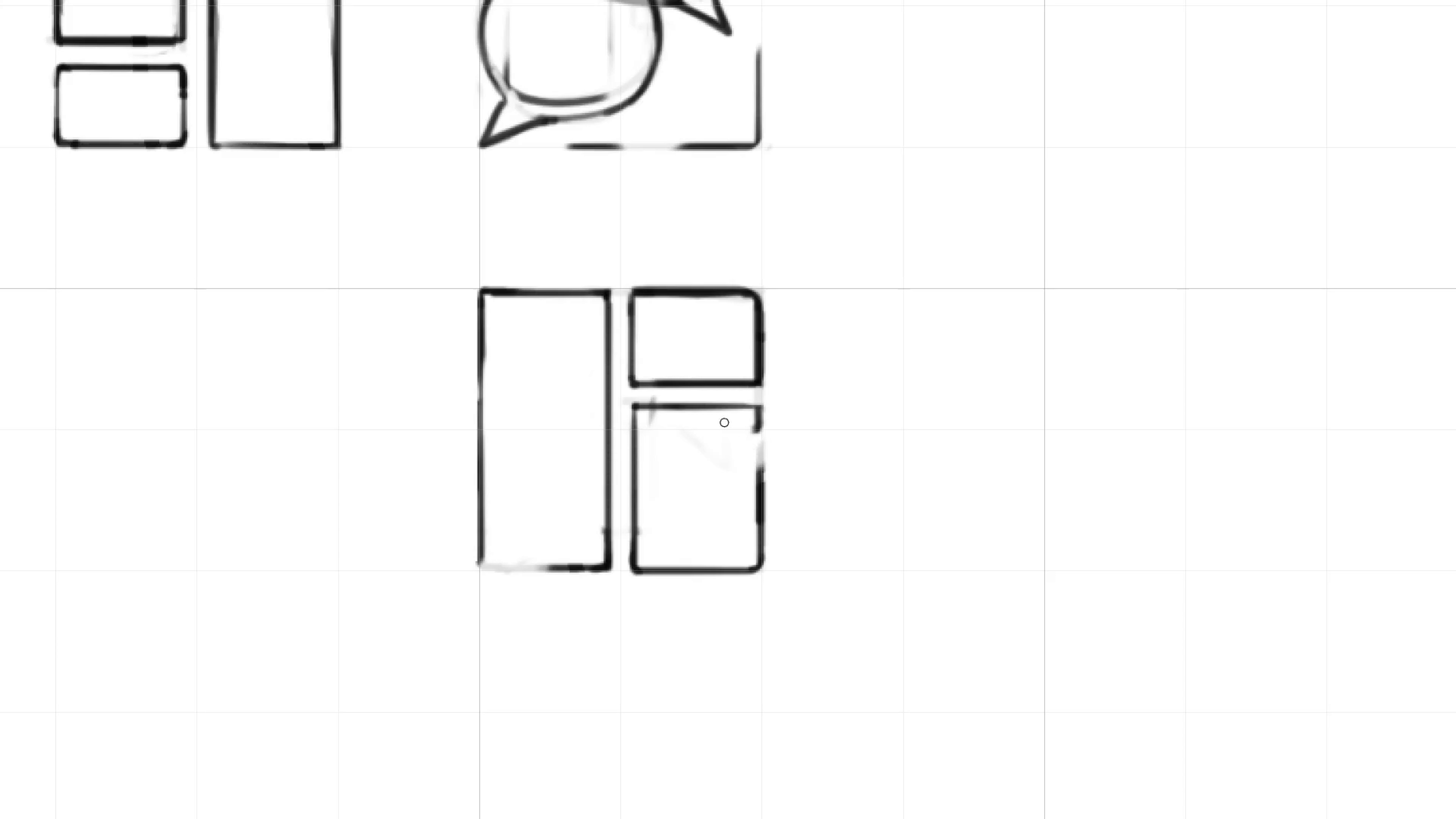 
hold_key(key=Space, duration=1.5)
 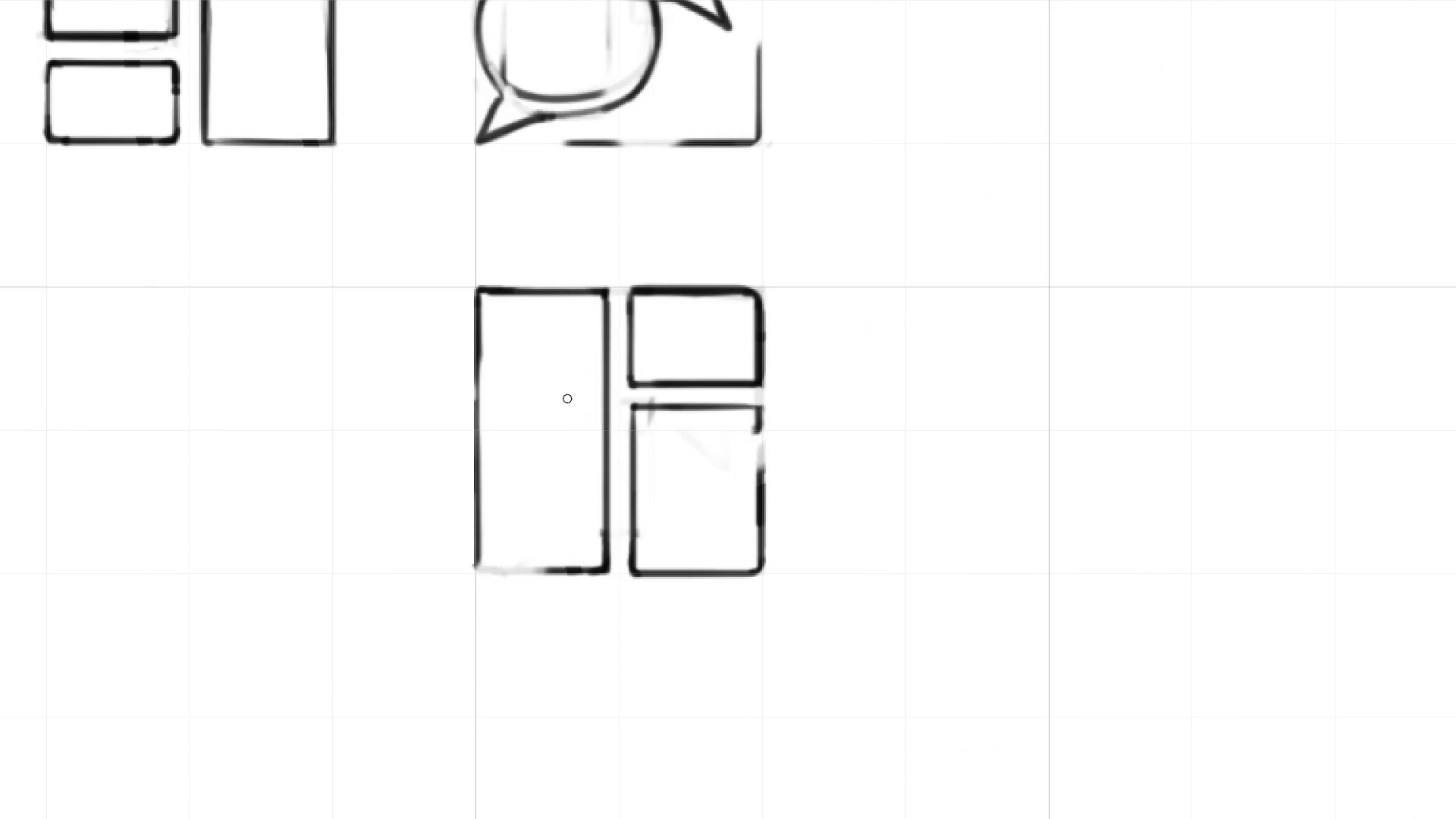 
left_click_drag(start_coordinate=[719, 363], to_coordinate=[703, 462])
 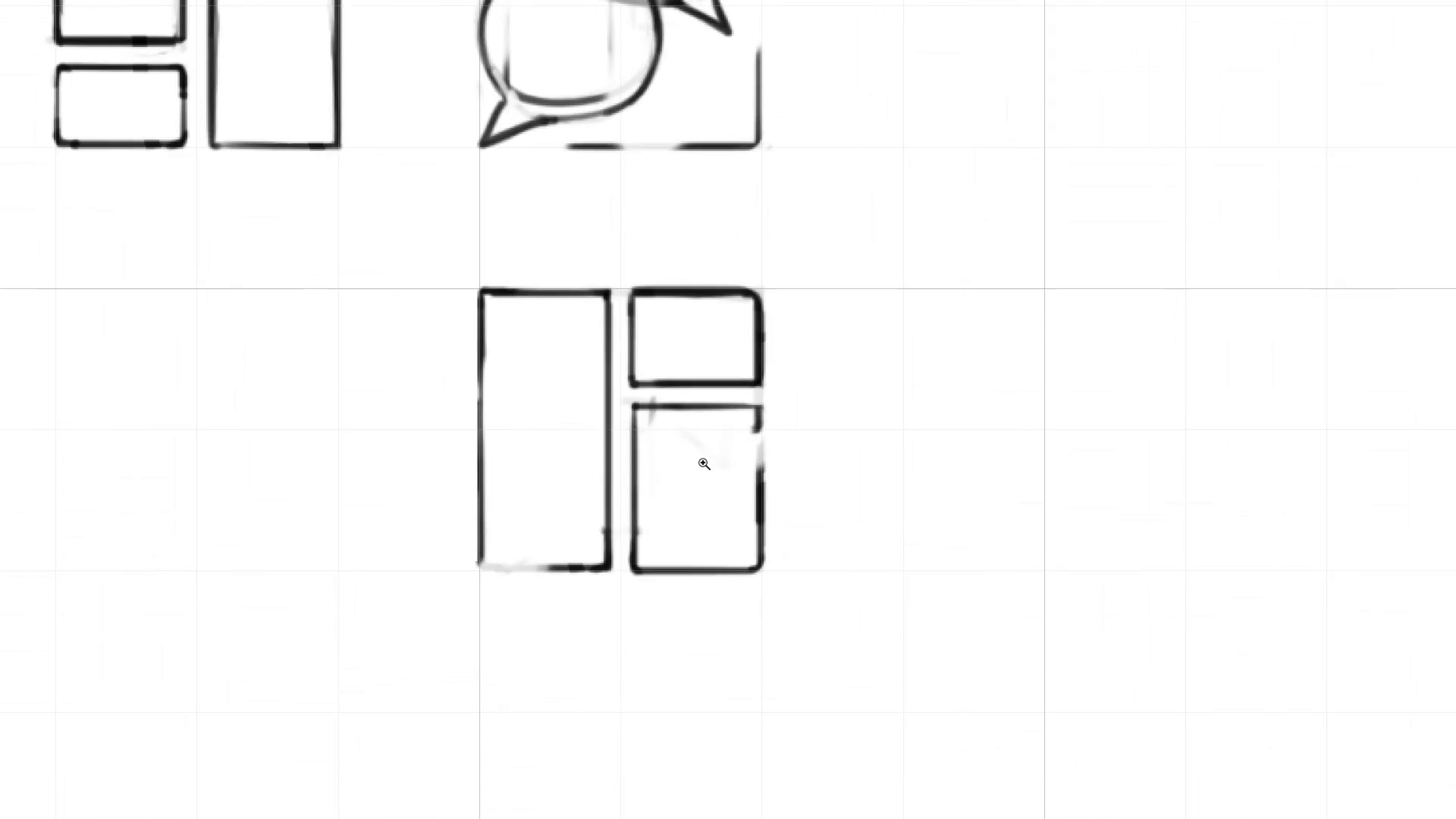 
key(Control+Space)
 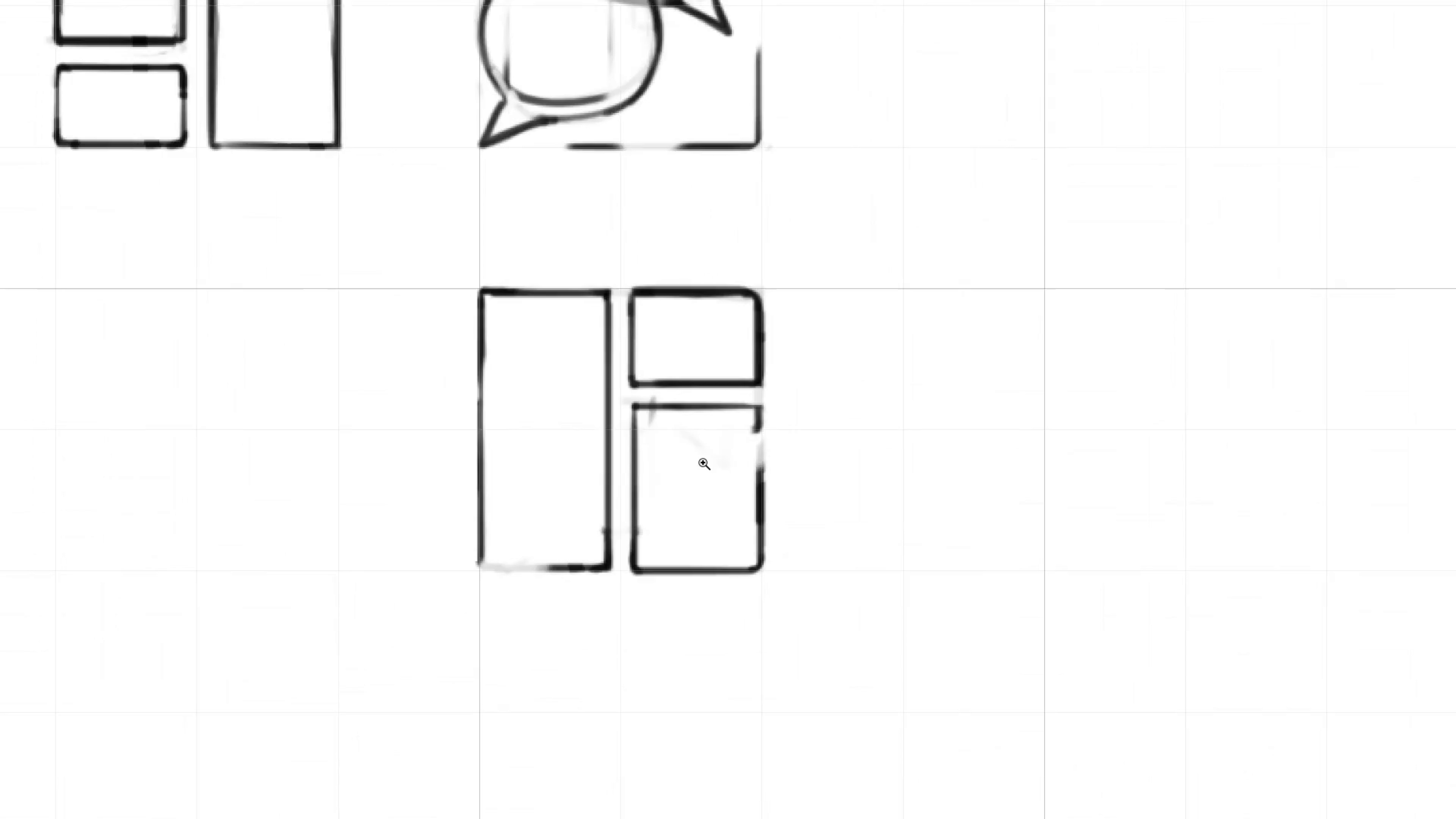 
key(Control+Space)
 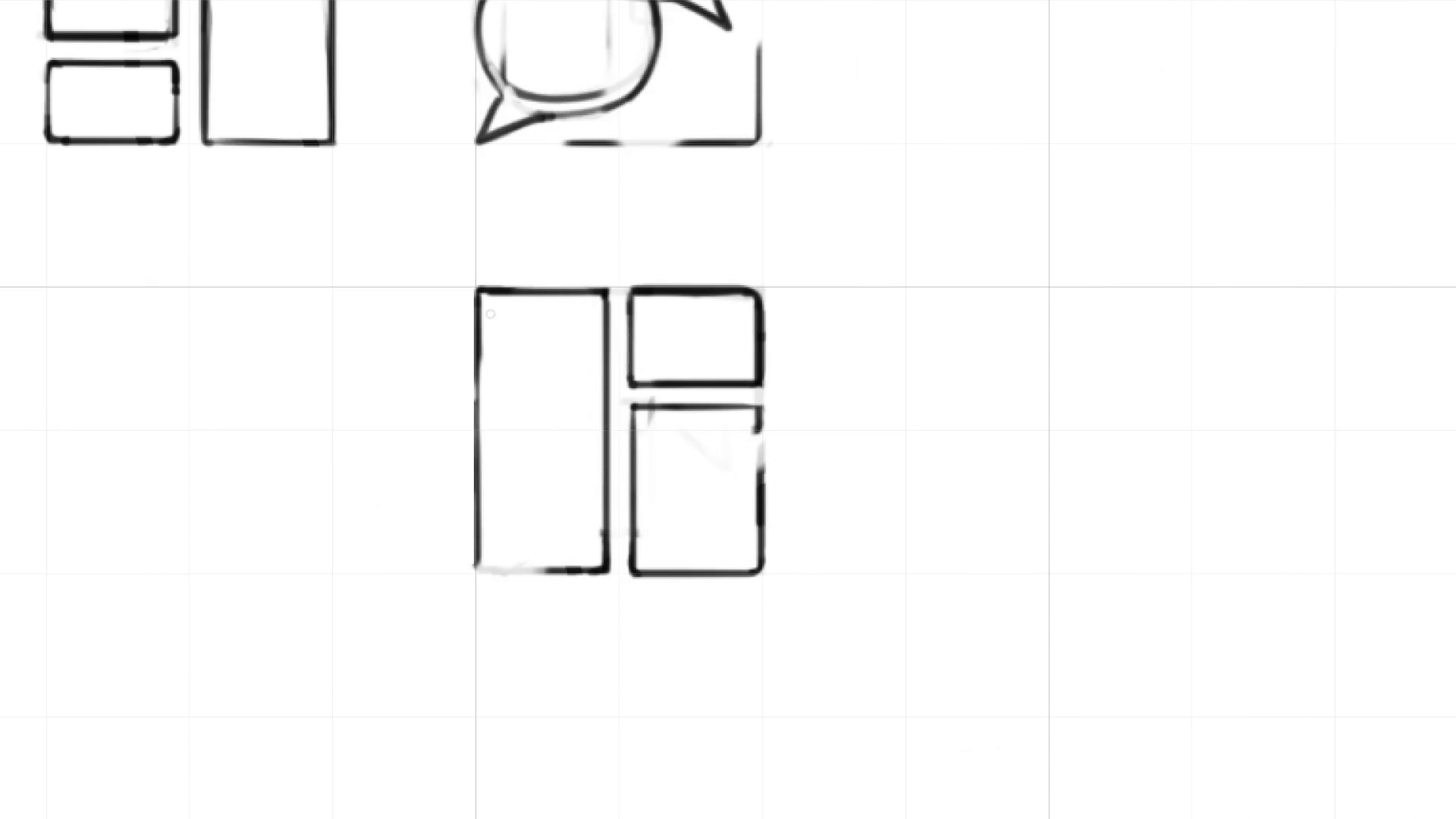 
hold_key(key=Backquote, duration=1.52)
 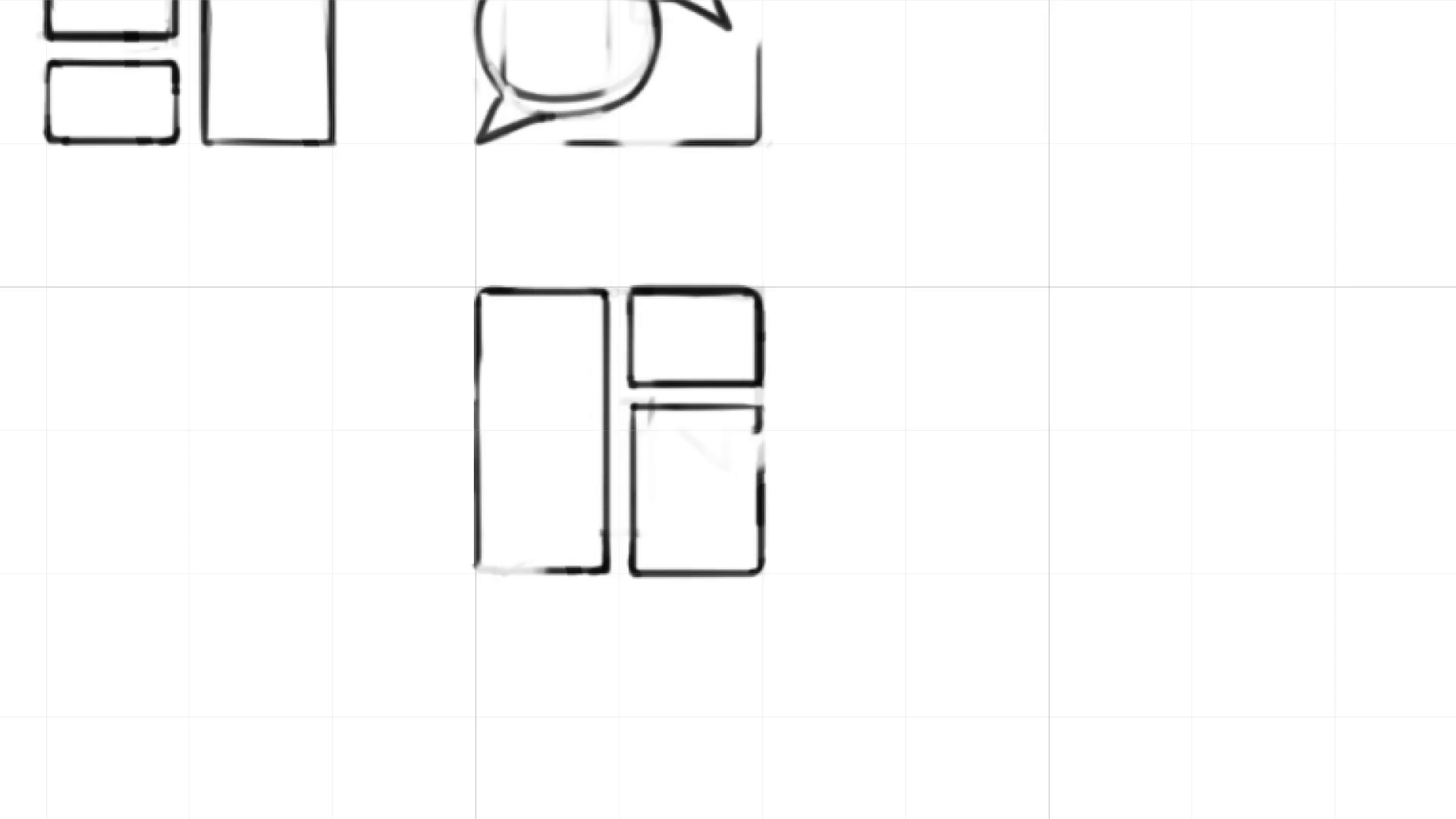 
hold_key(key=Backquote, duration=1.13)
 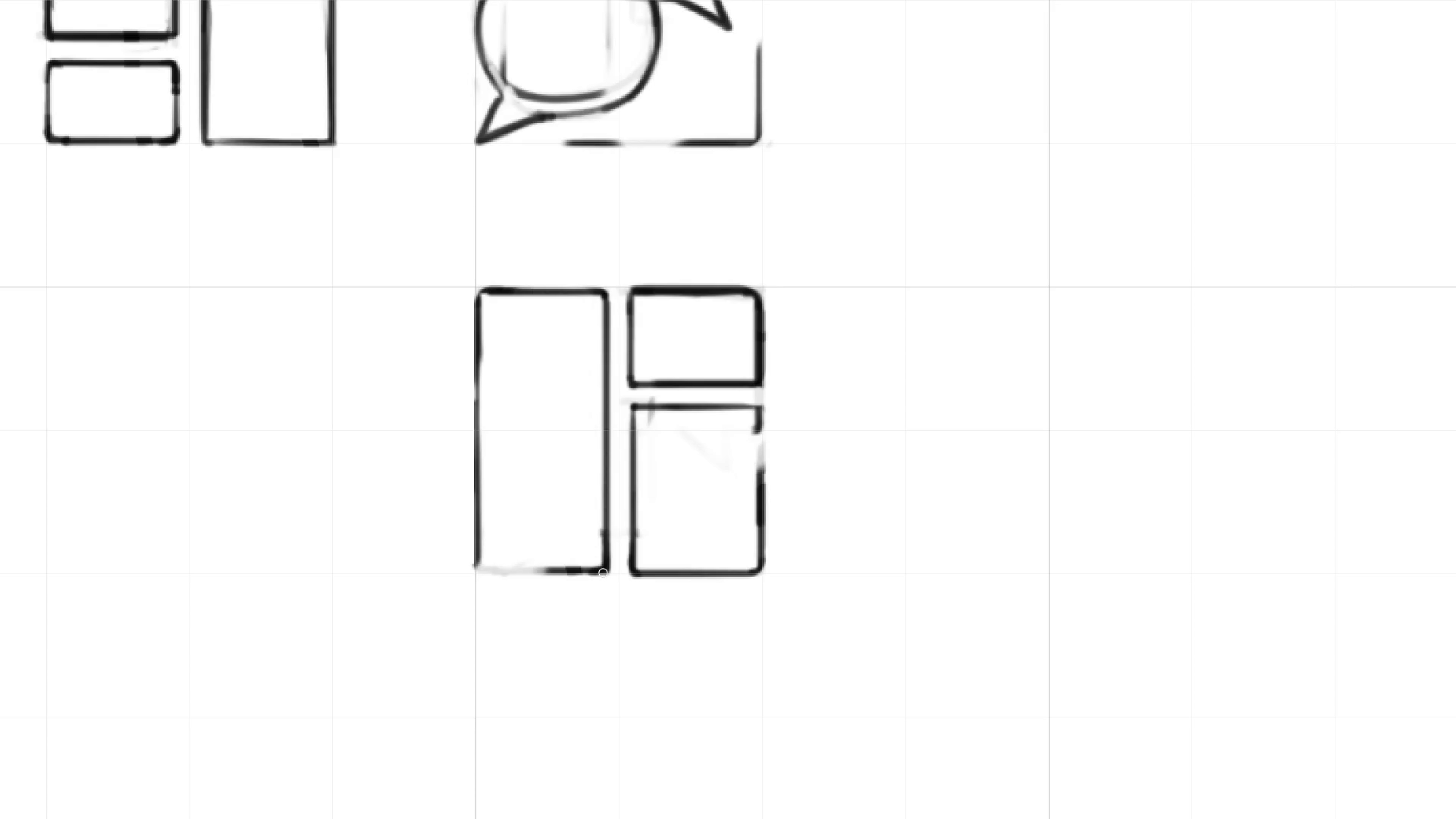 
hold_key(key=ShiftLeft, duration=1.49)
 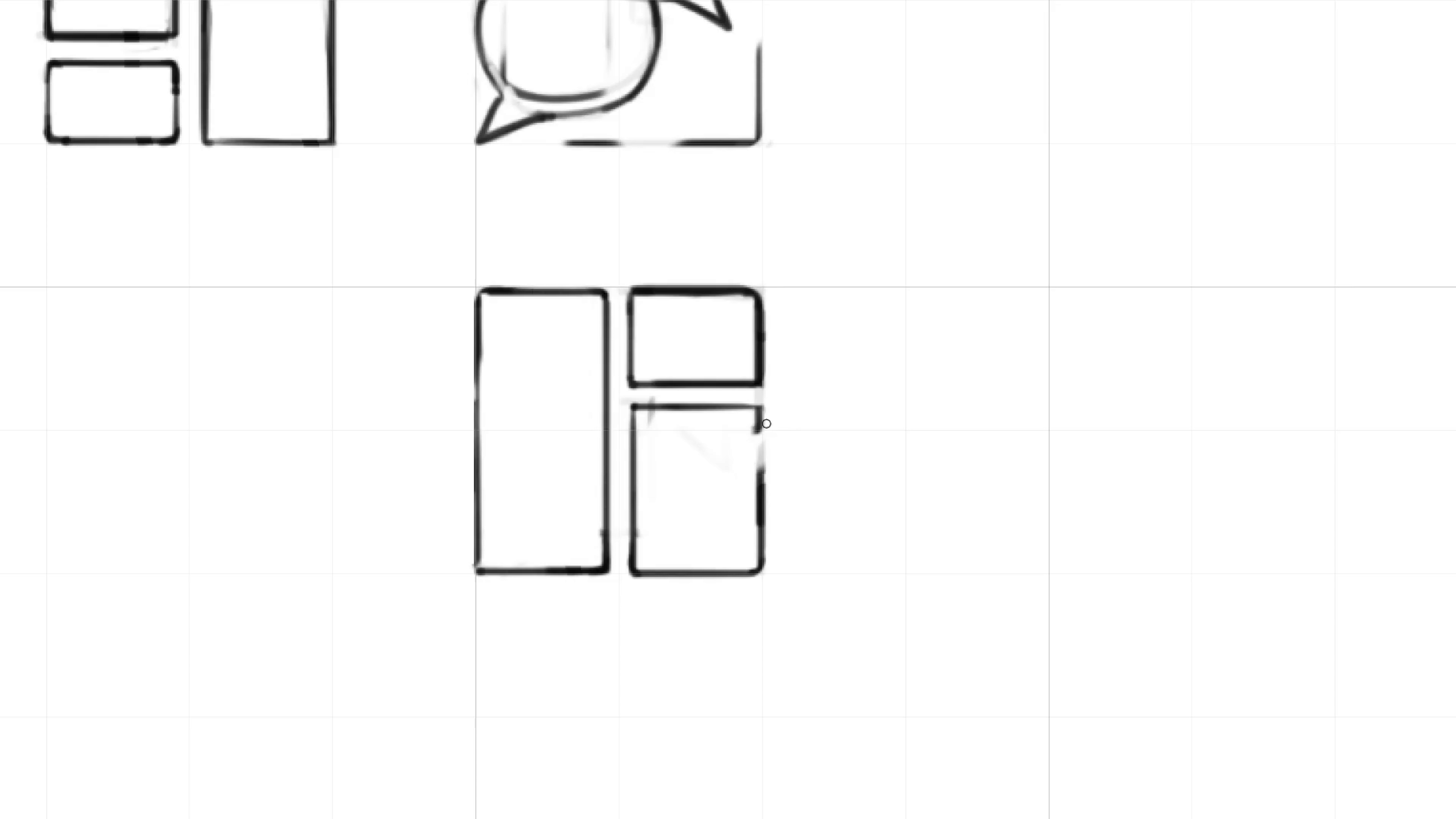 
hold_key(key=ShiftLeft, duration=1.5)
 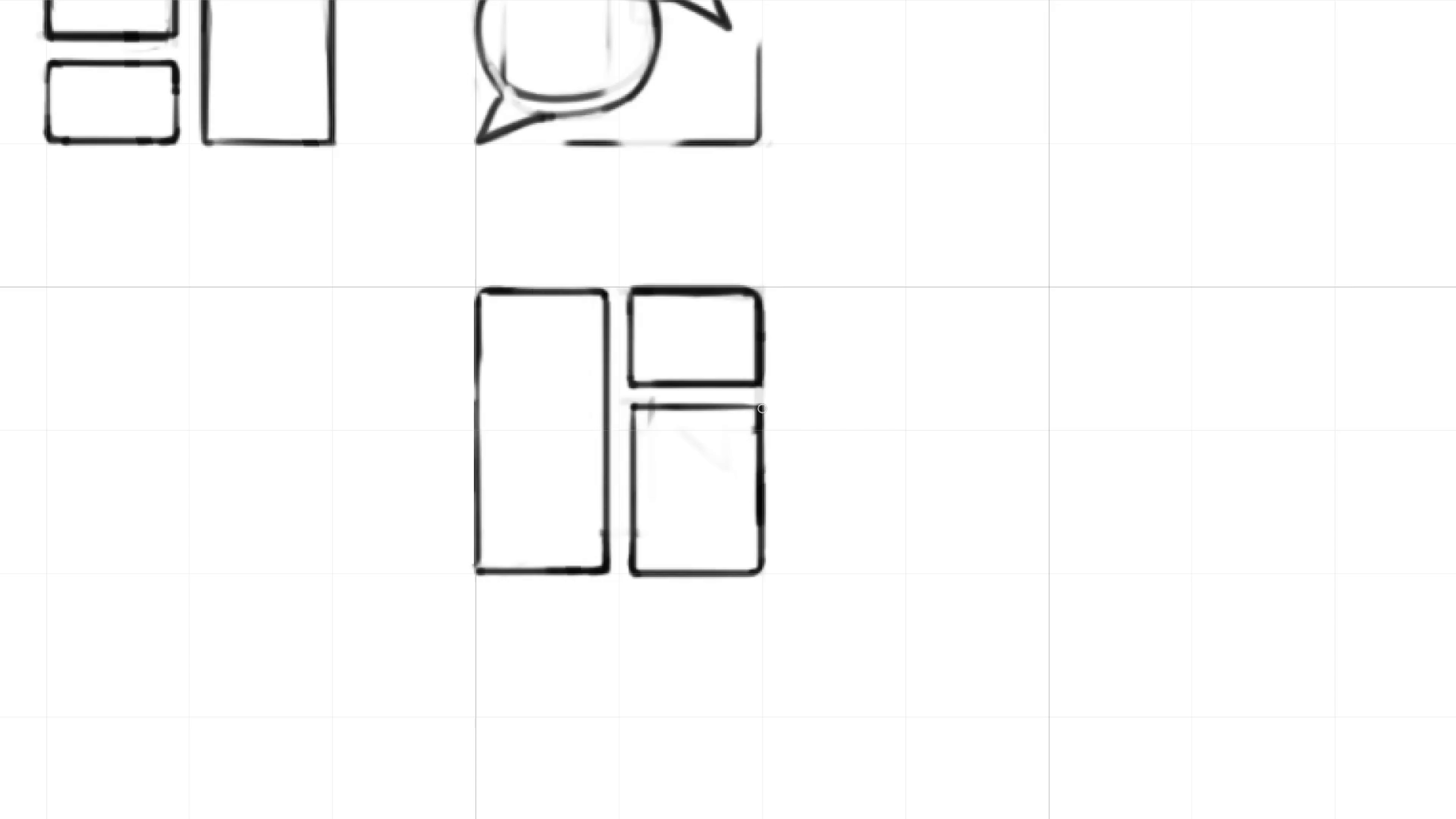 
key(Shift+ShiftLeft)
 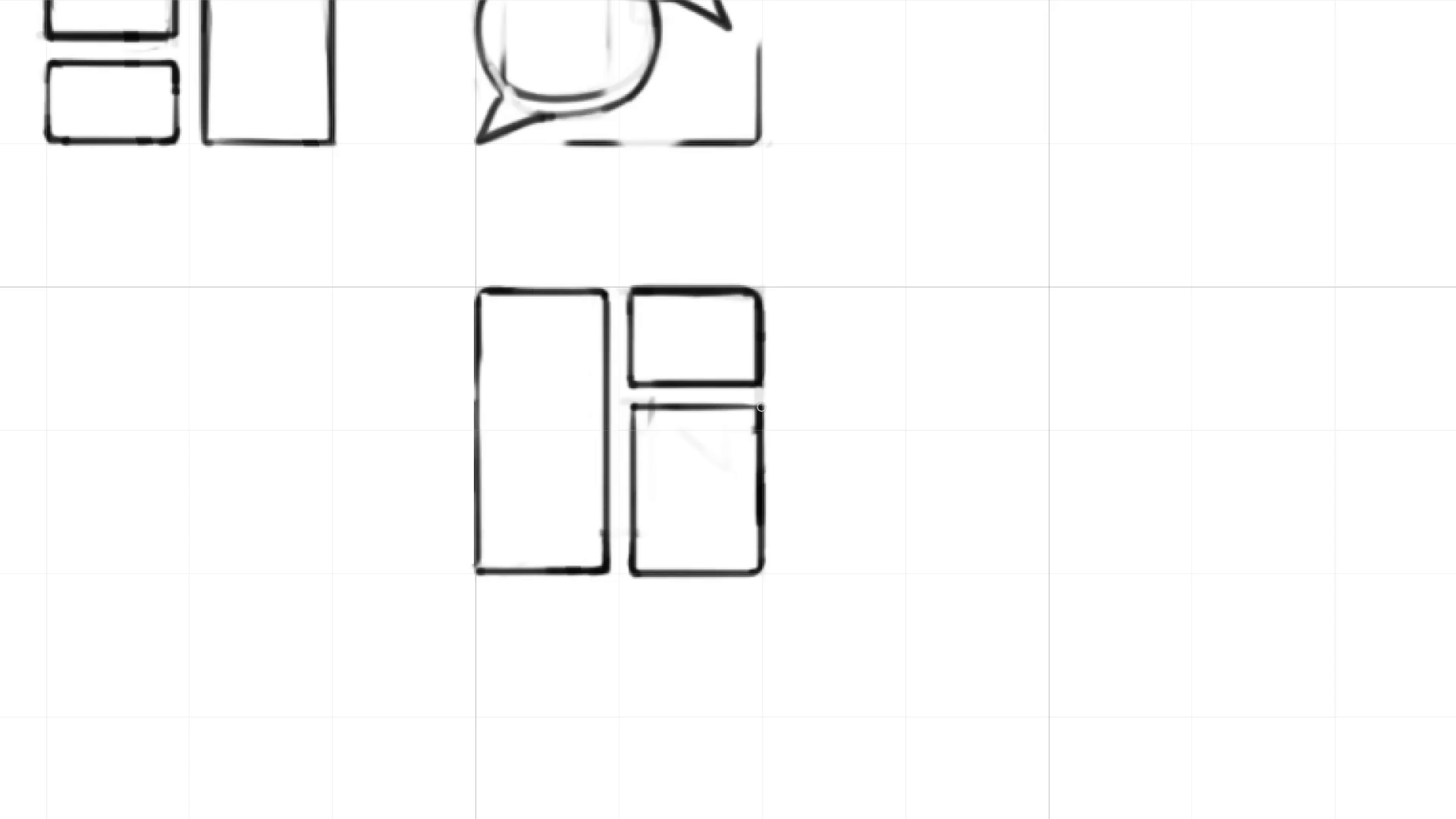 
key(Shift+ShiftLeft)
 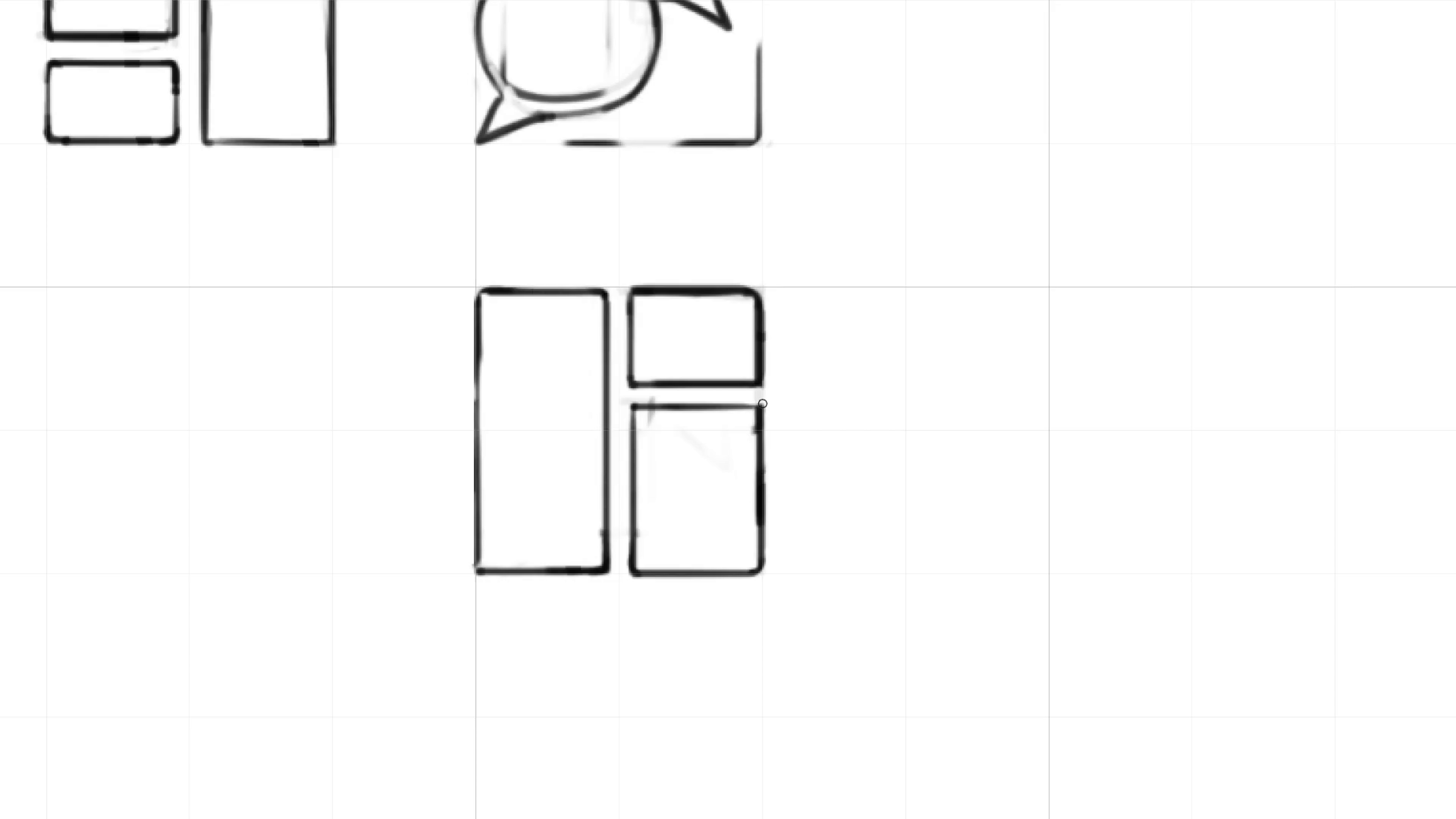 
key(Shift+ShiftLeft)
 